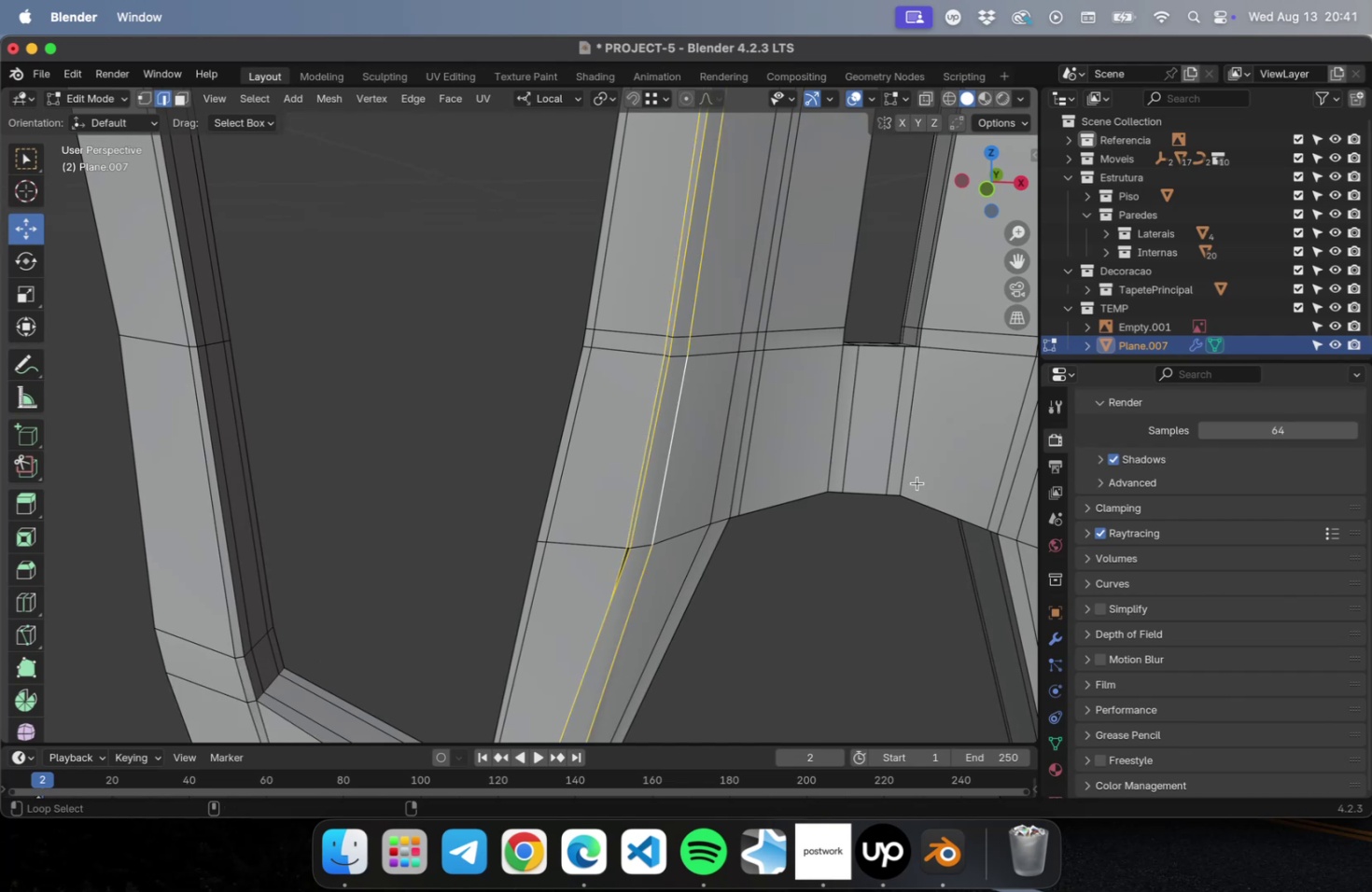 
hold_key(key=ShiftLeft, duration=3.14)
hold_key(key=OptionLeft, duration=2.28)
left_click([783, 476])
 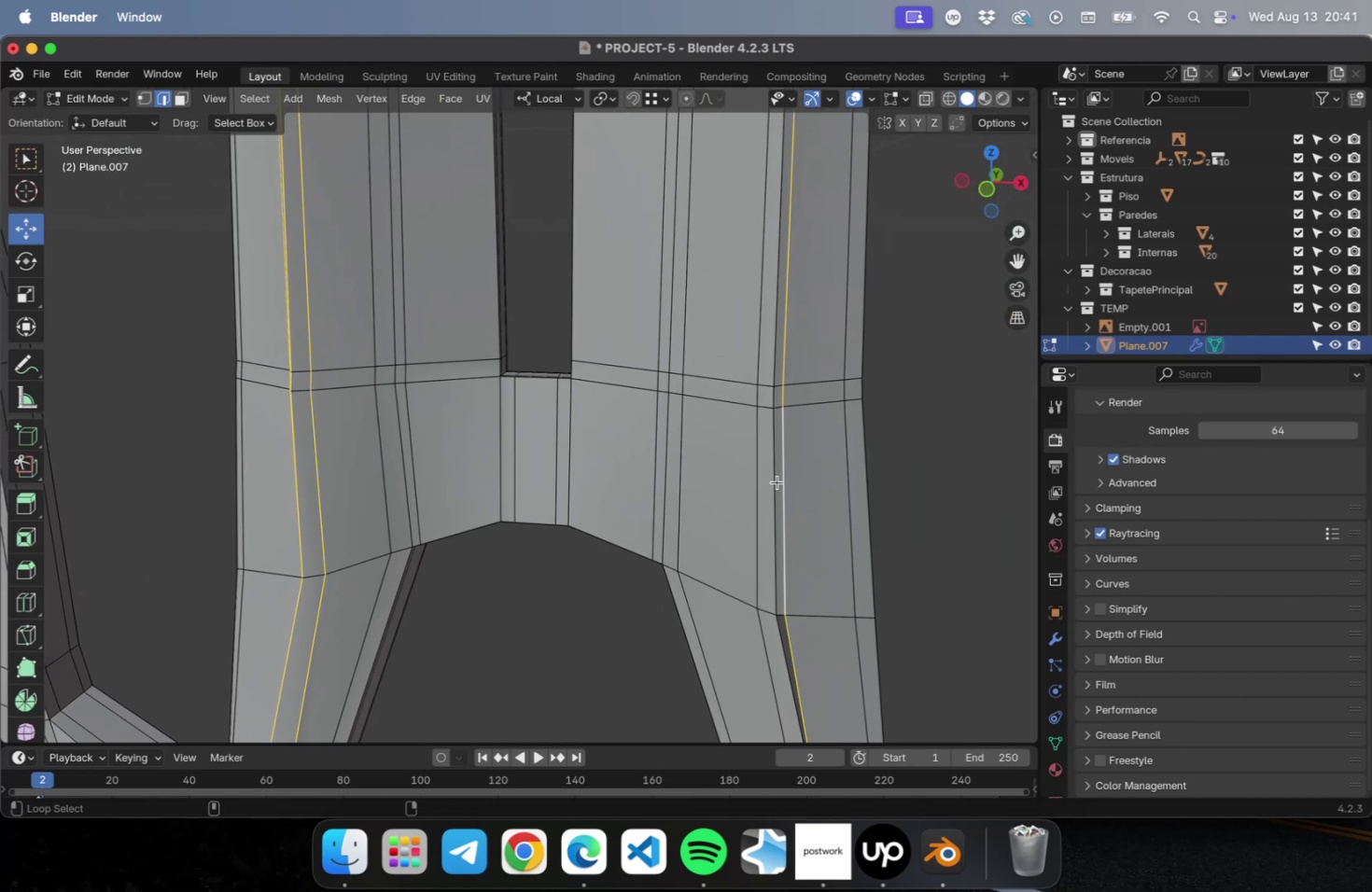 
left_click([776, 481])
 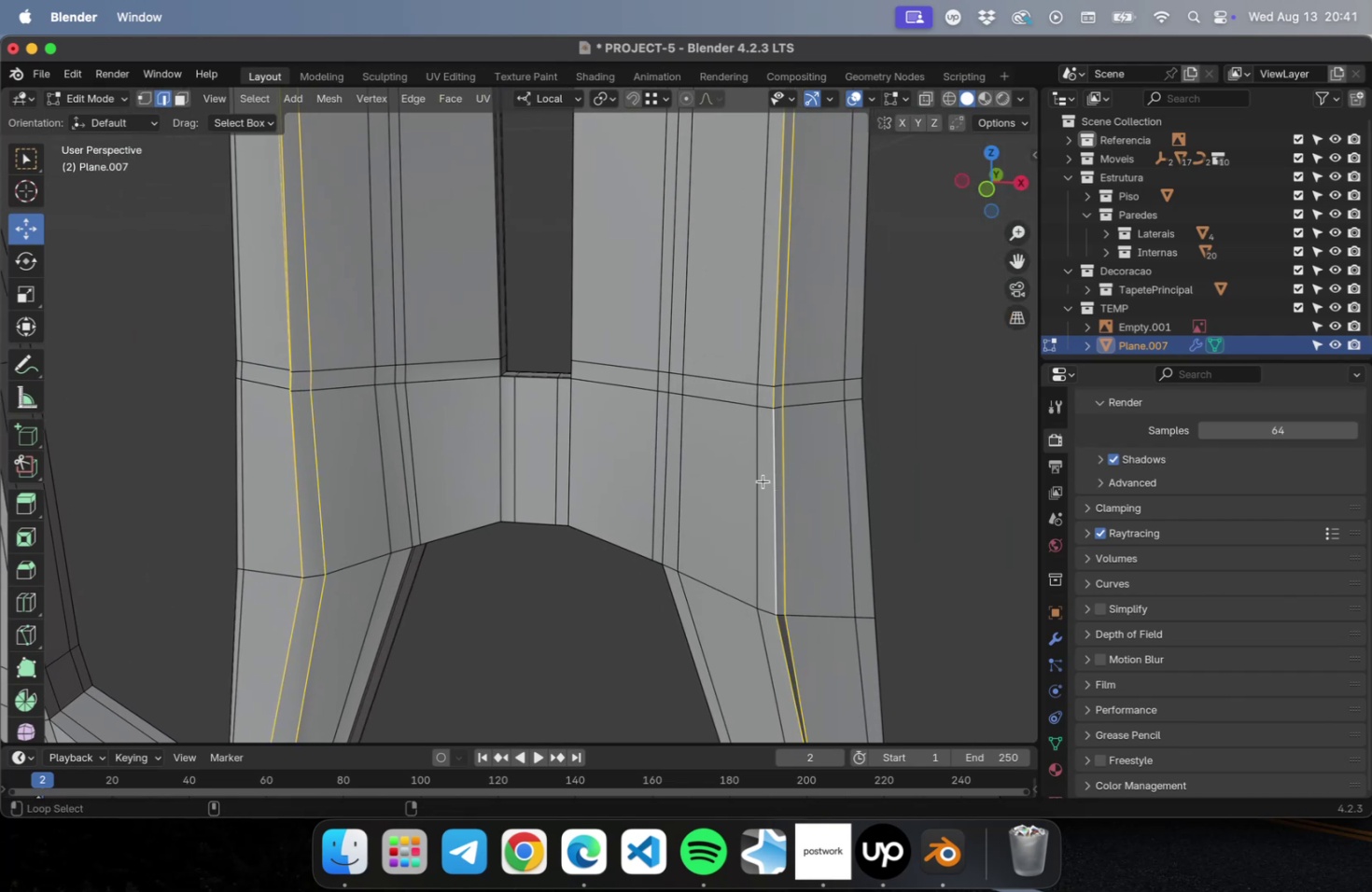 
left_click([763, 481])
 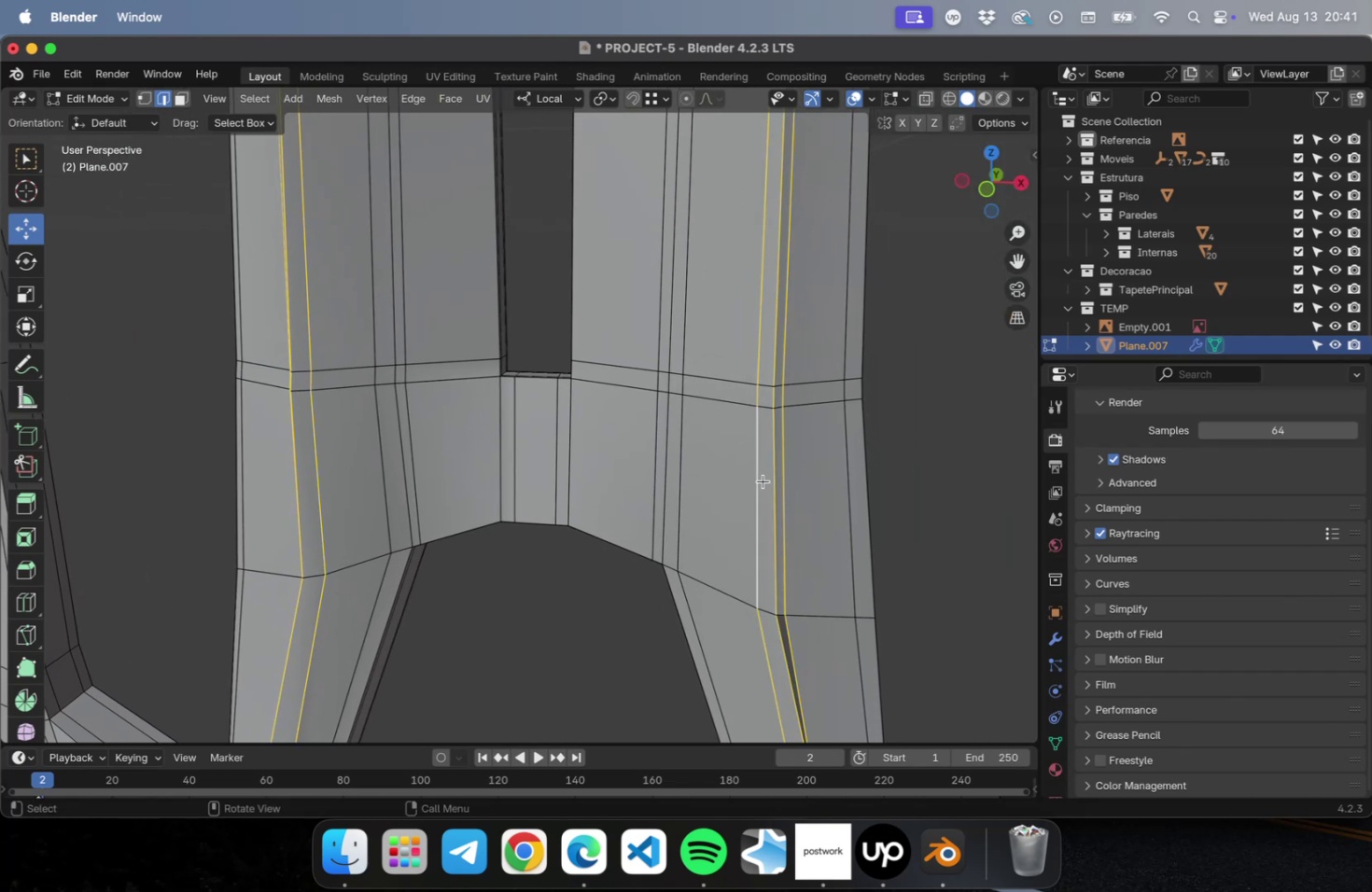 
right_click([763, 481])
 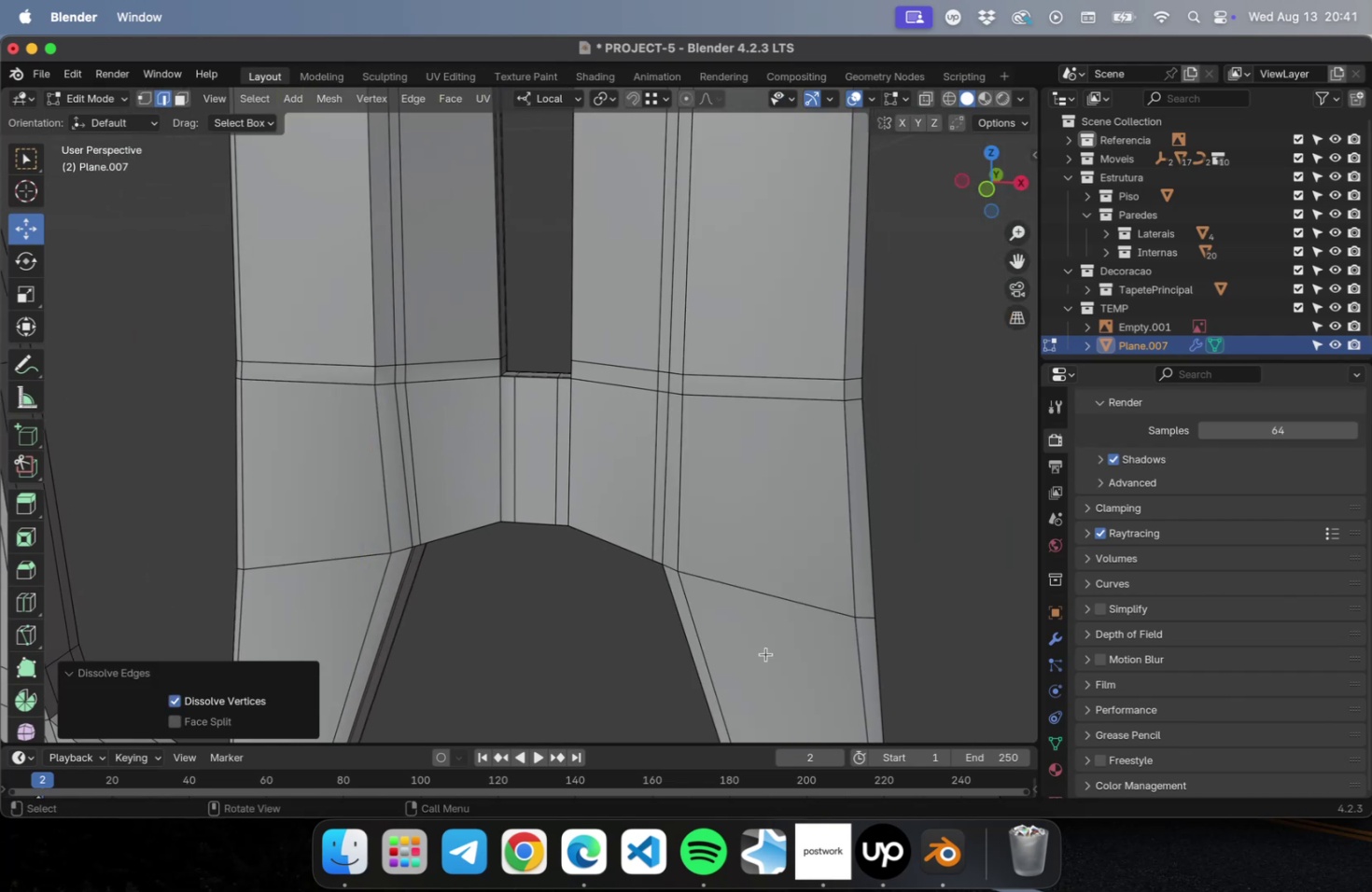 
scroll: coordinate [784, 516], scroll_direction: down, amount: 2.0
 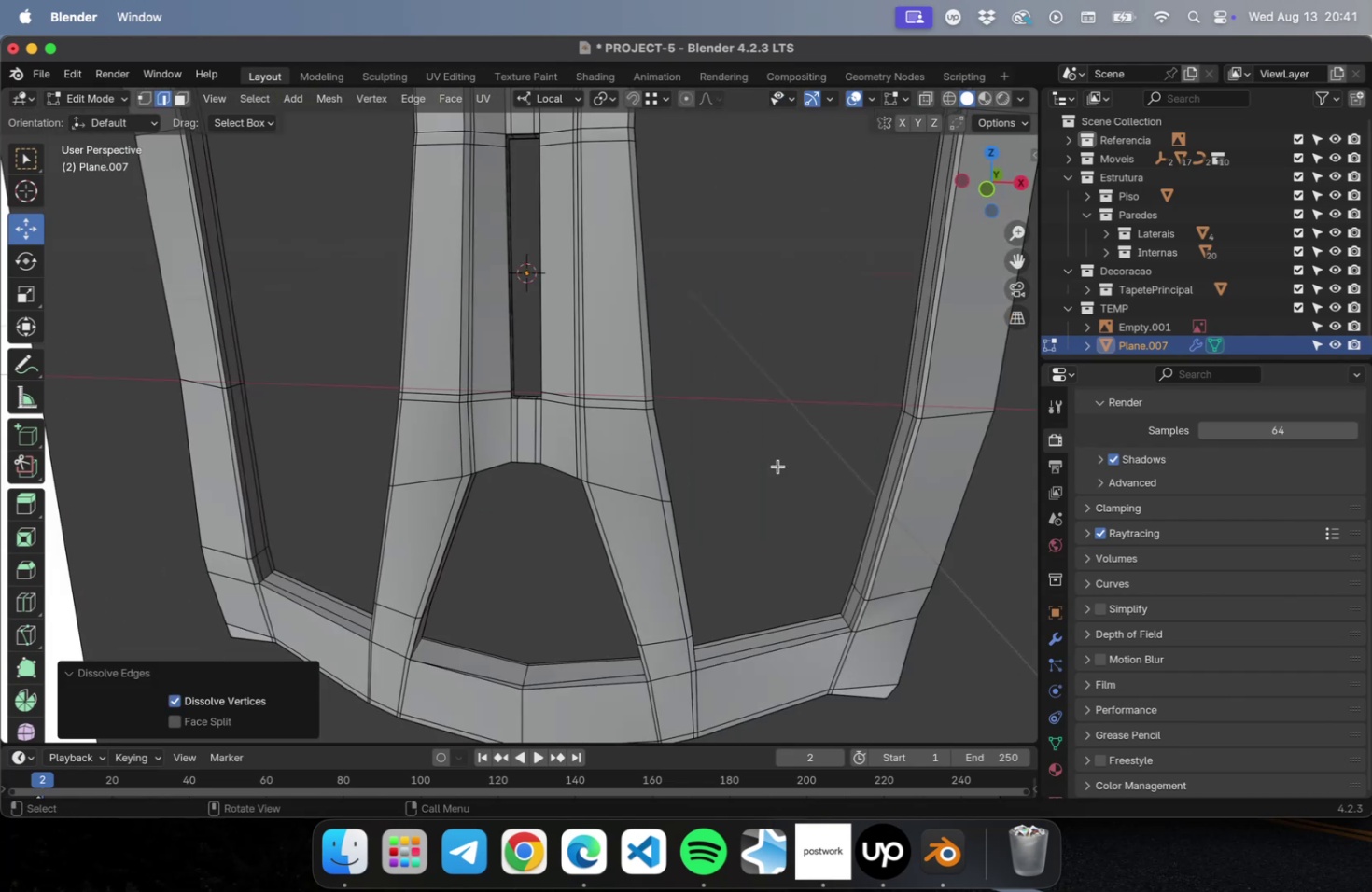 
hold_key(key=ShiftLeft, duration=1.16)
 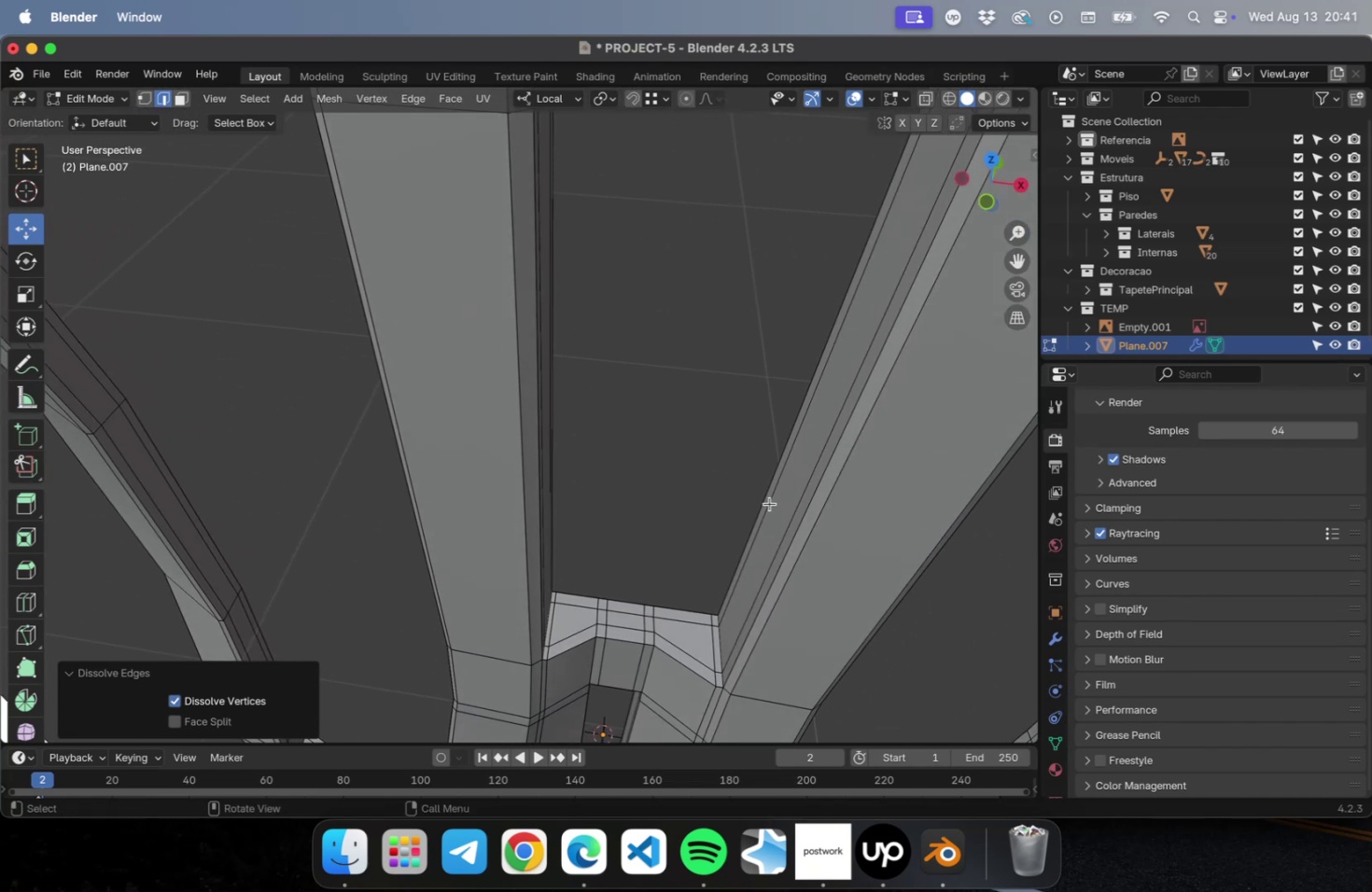 
scroll: coordinate [759, 471], scroll_direction: down, amount: 2.0
 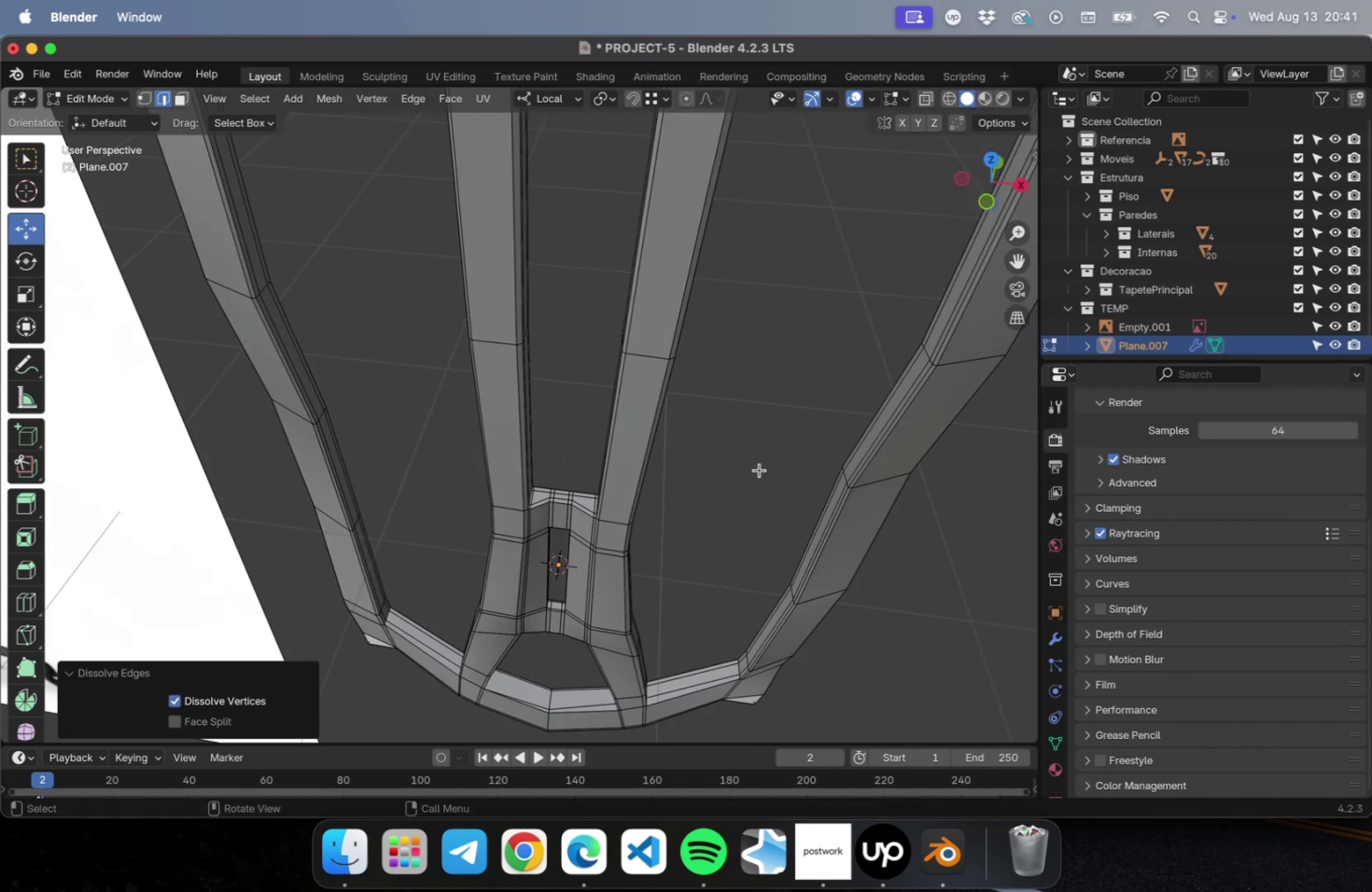 
hold_key(key=ShiftLeft, duration=0.73)
 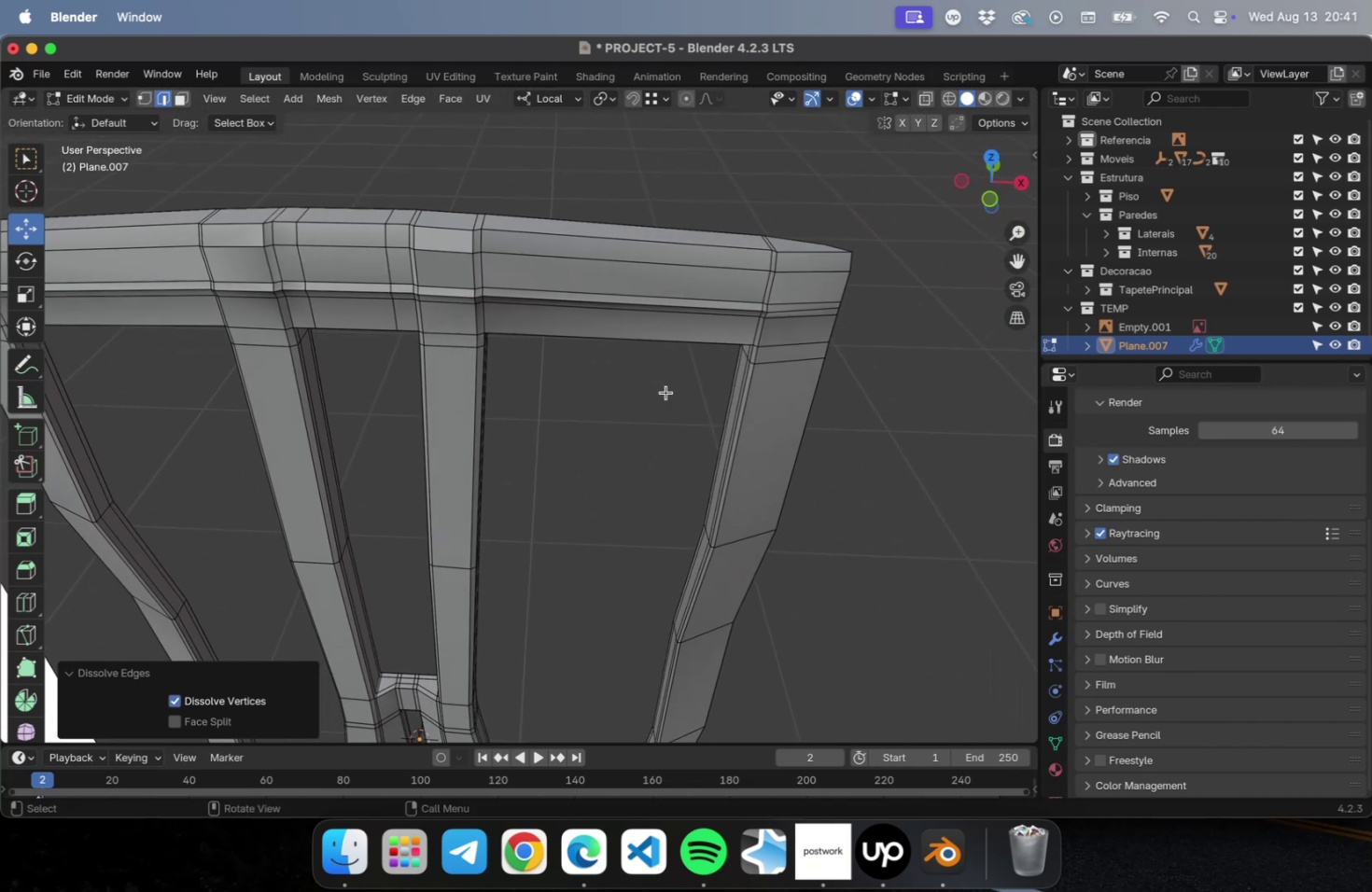 
scroll: coordinate [656, 336], scroll_direction: up, amount: 1.0
 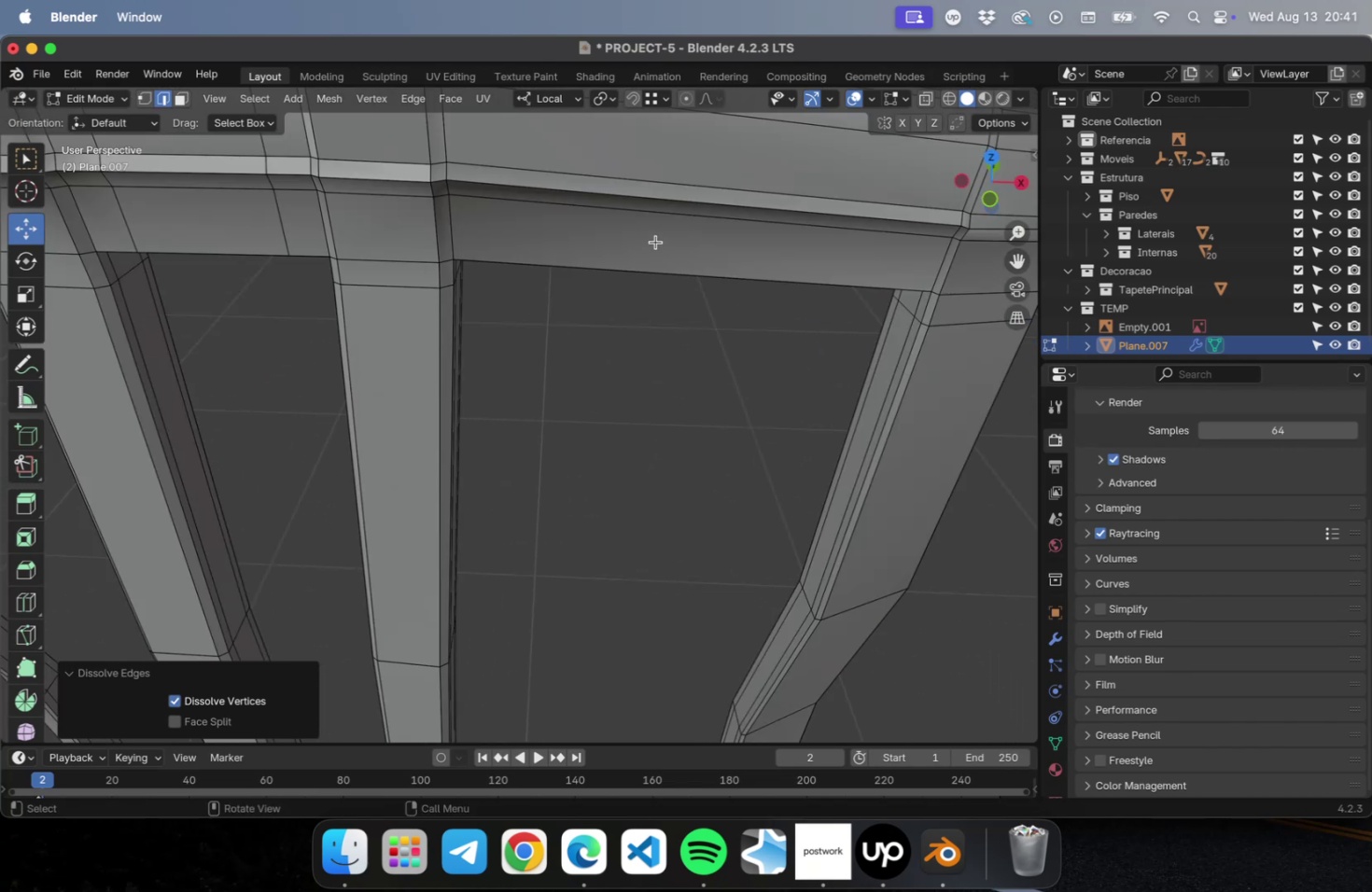 
hold_key(key=OptionLeft, duration=2.17)
left_click([640, 214])
 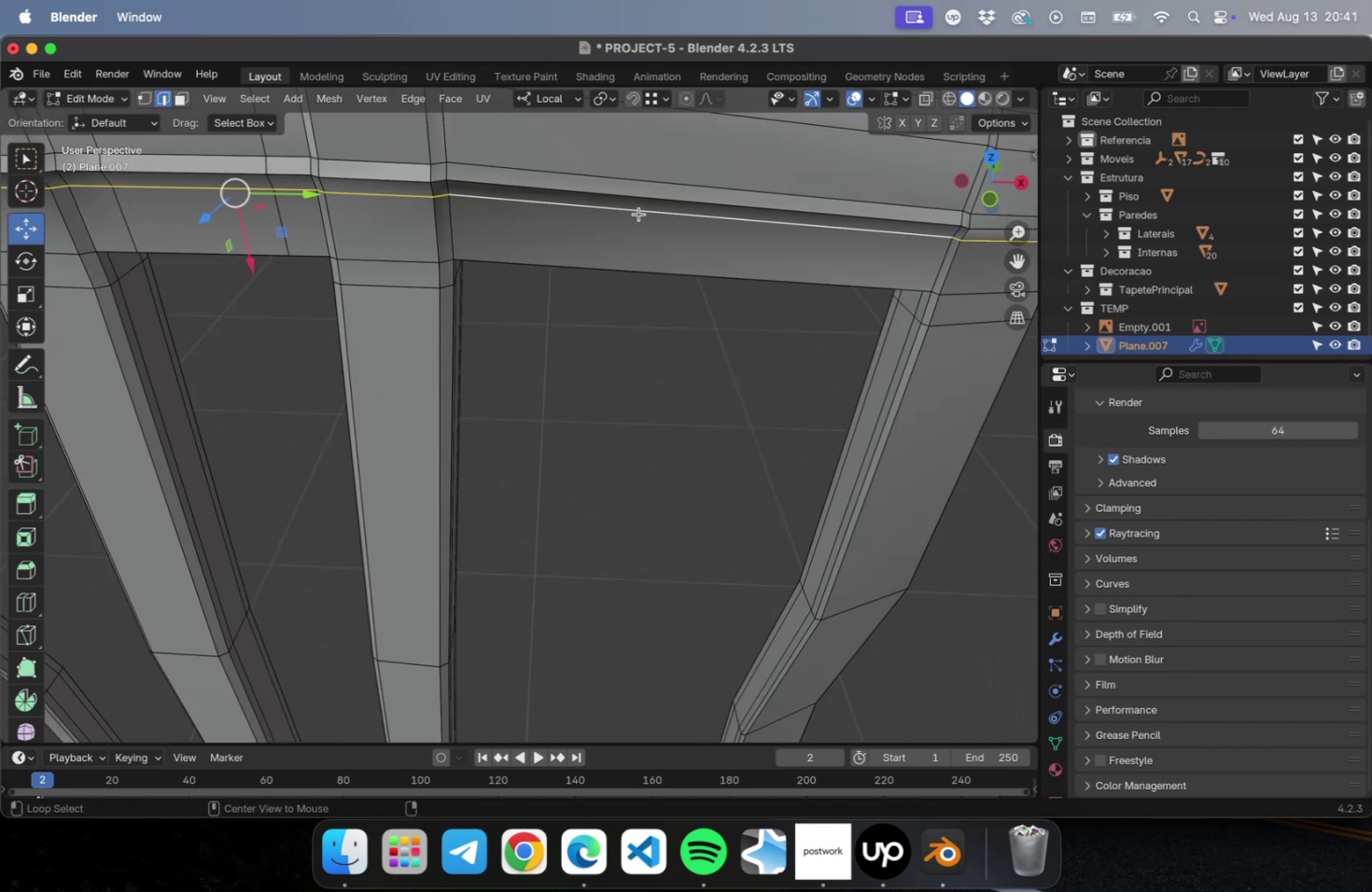 
hold_key(key=ShiftLeft, duration=1.35)
left_click([632, 197])
 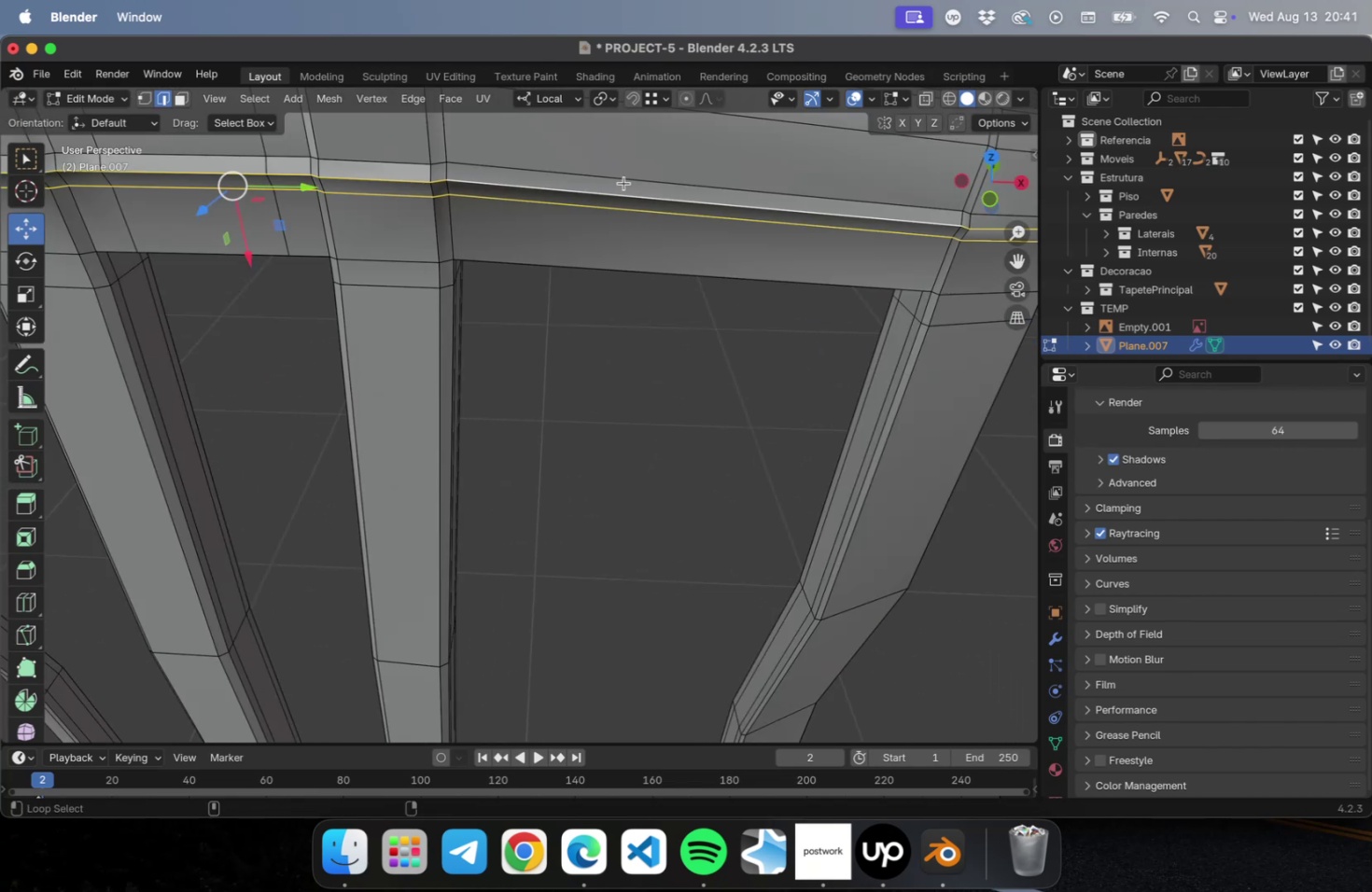 
left_click([623, 183])
 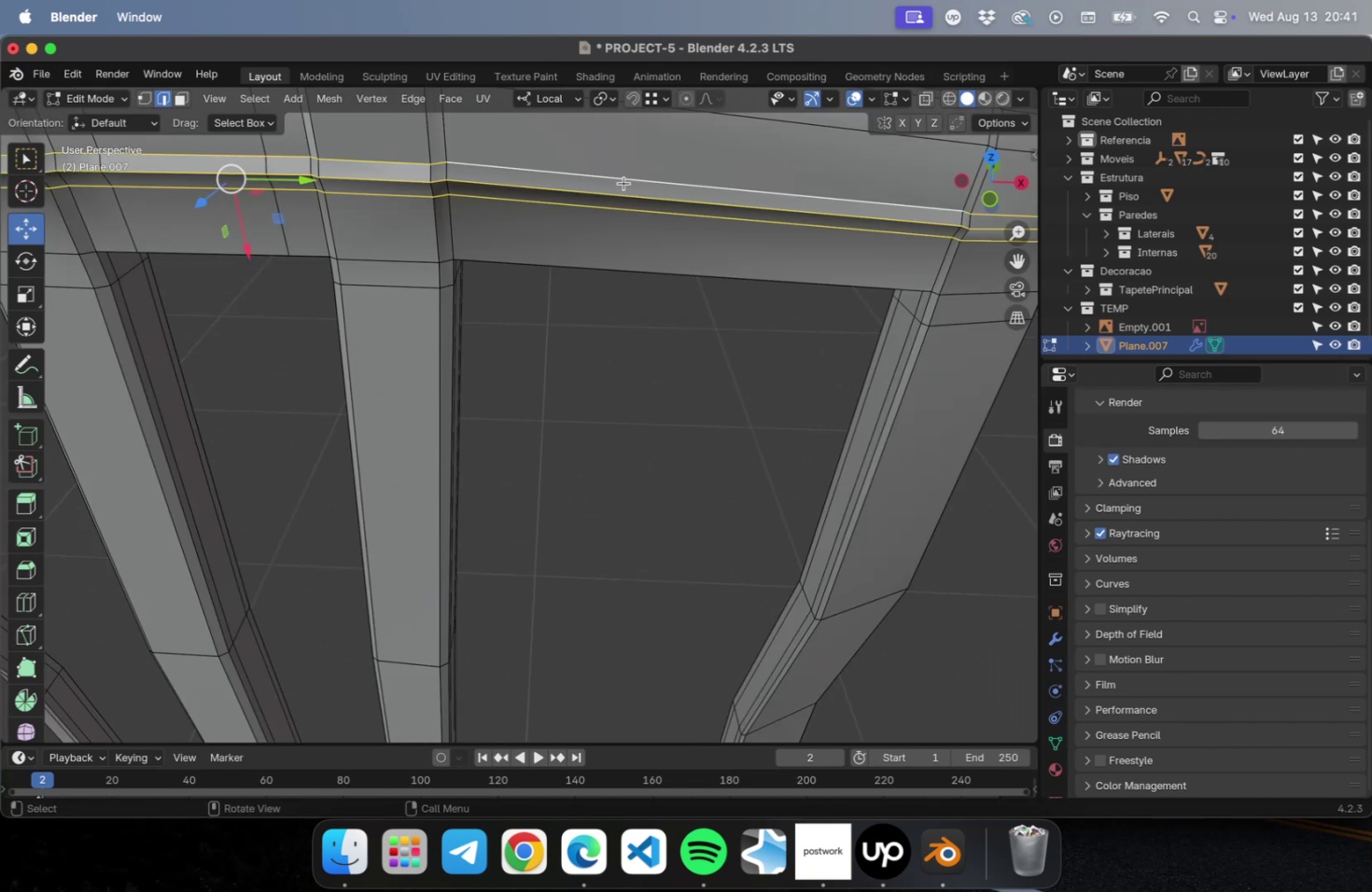 
right_click([623, 183])
 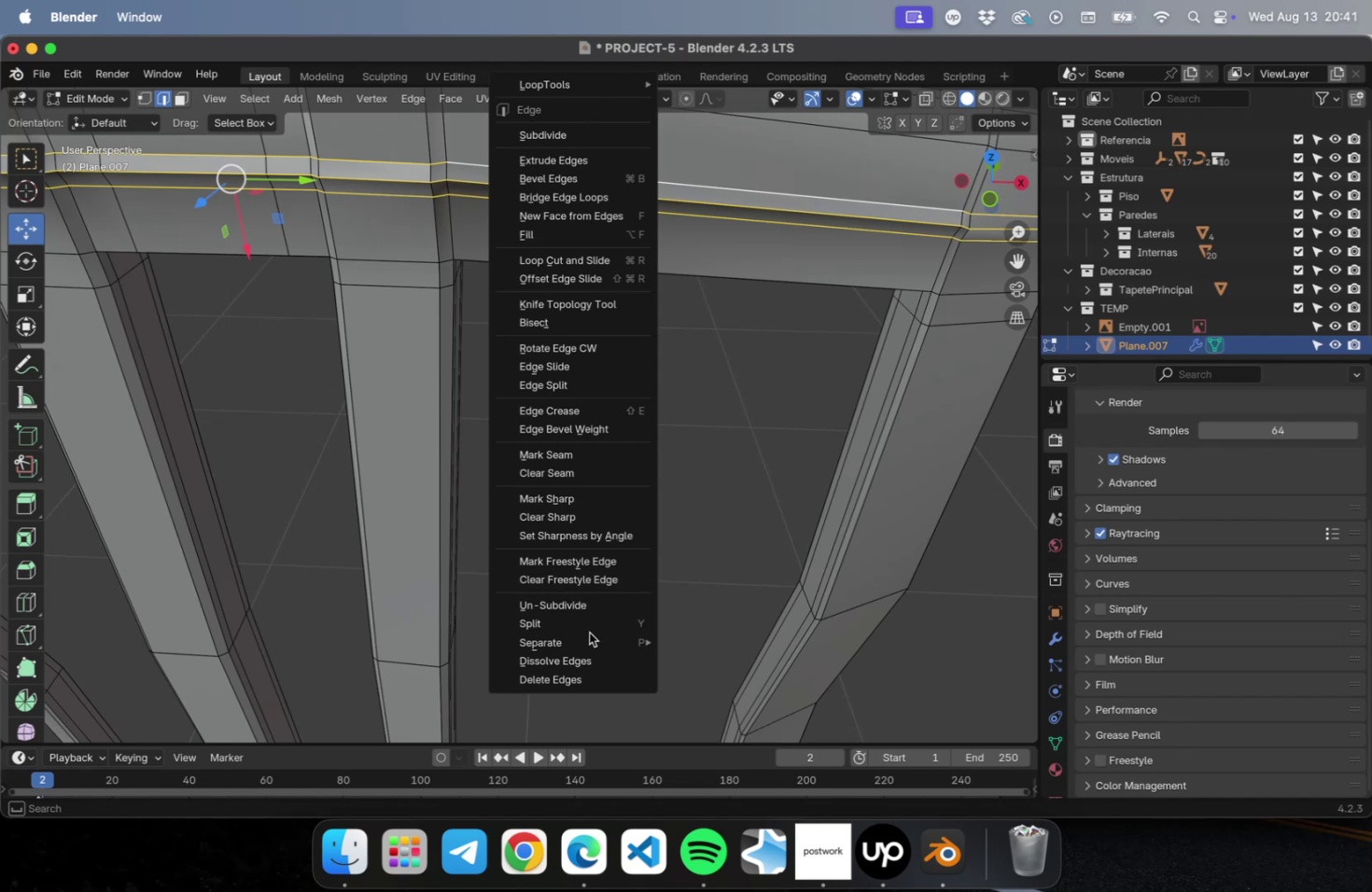 
left_click([589, 658])
 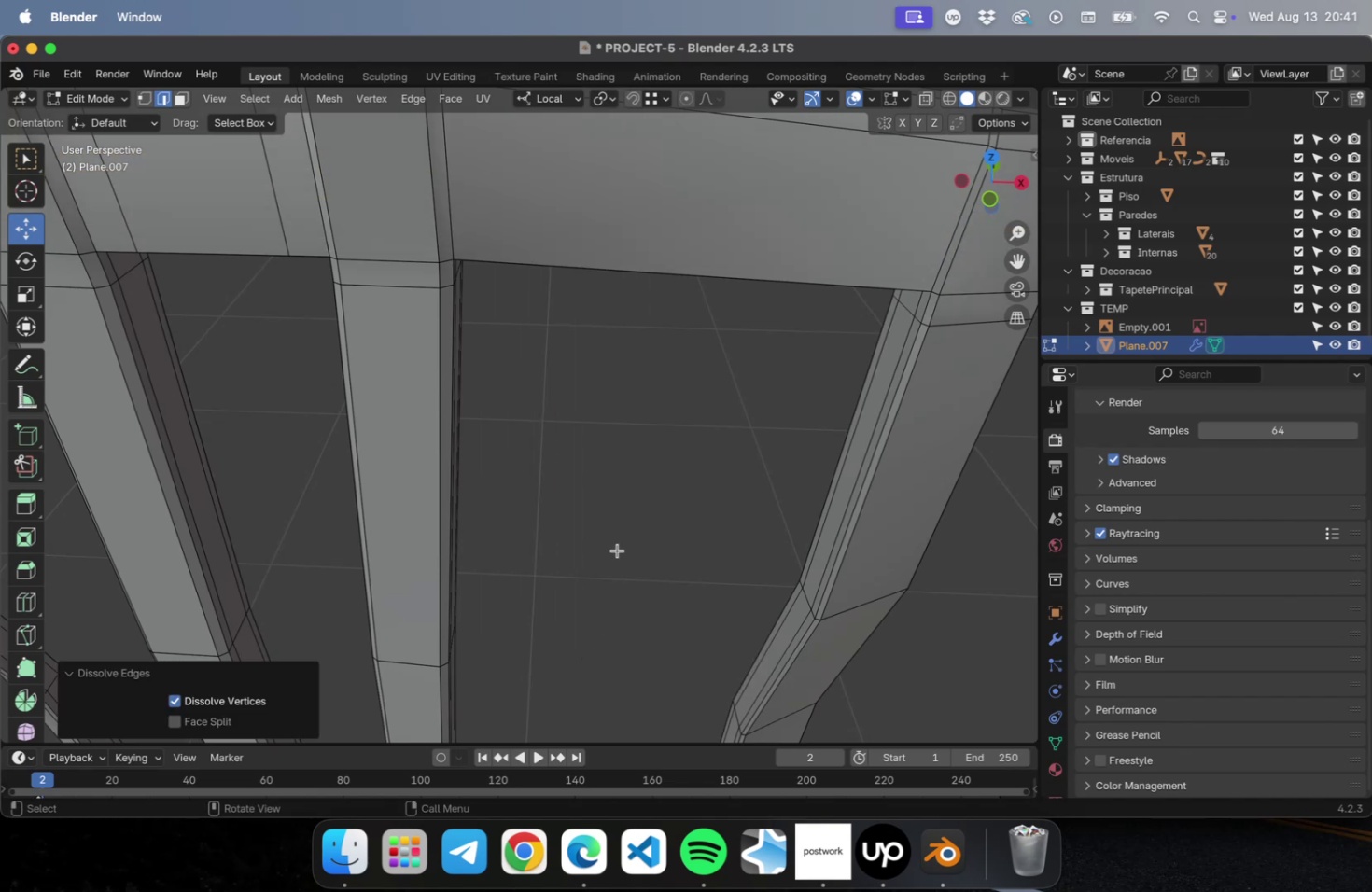 
scroll: coordinate [604, 463], scroll_direction: down, amount: 1.0
 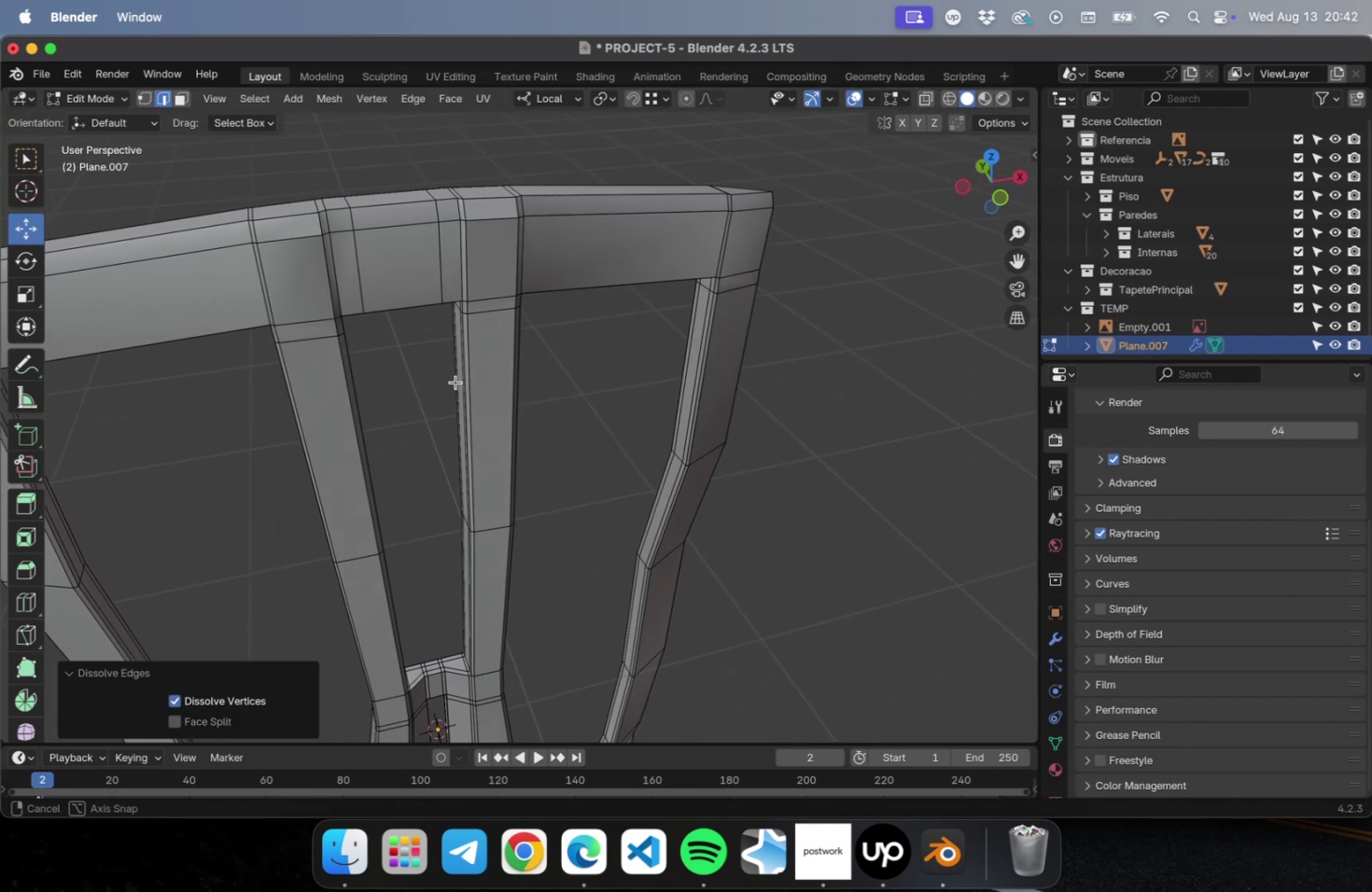 
hold_key(key=ShiftLeft, duration=0.55)
 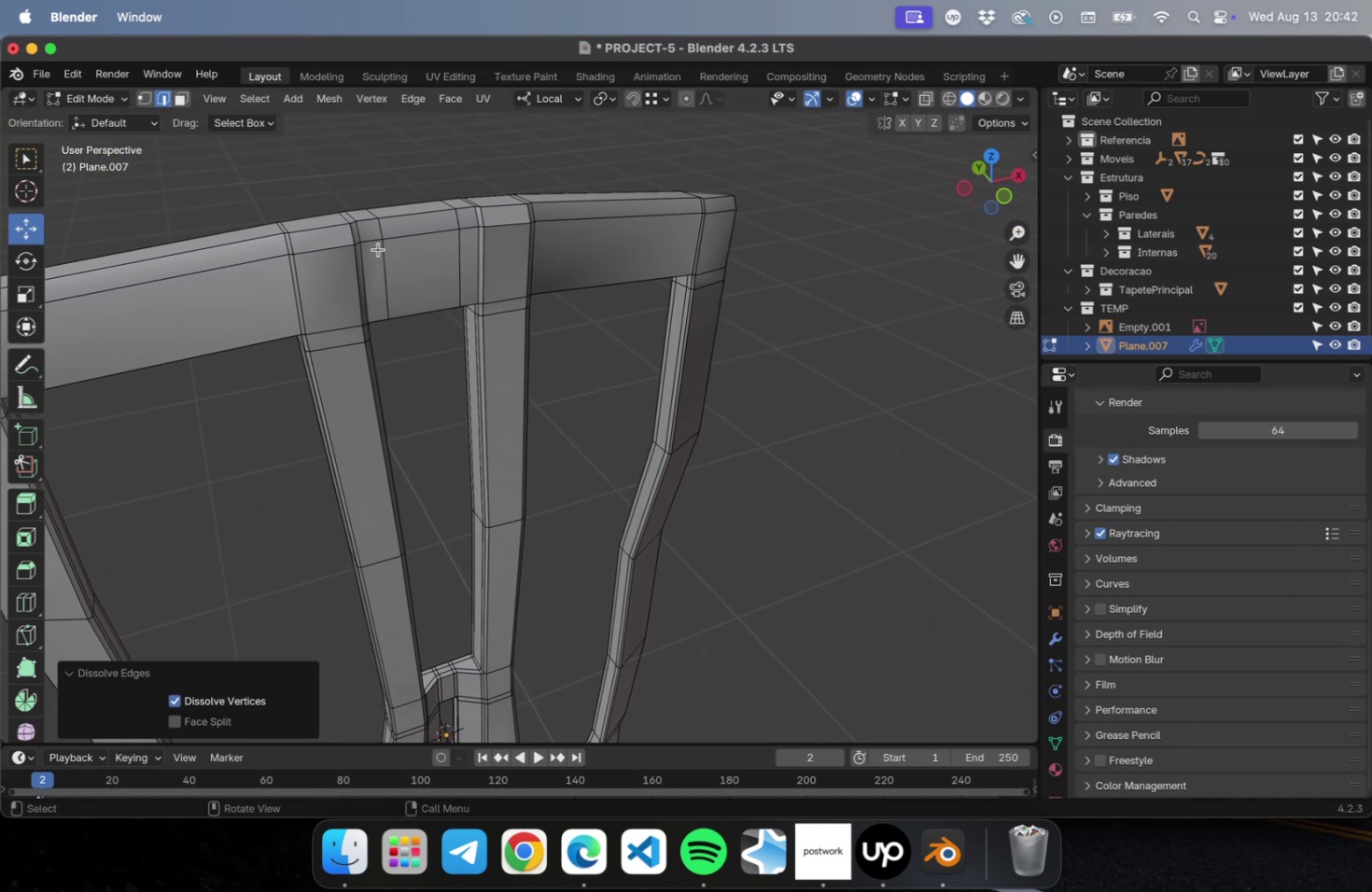 
hold_key(key=OptionLeft, duration=5.25)
hold_key(key=ShiftLeft, duration=5.14)
left_click([354, 236])
 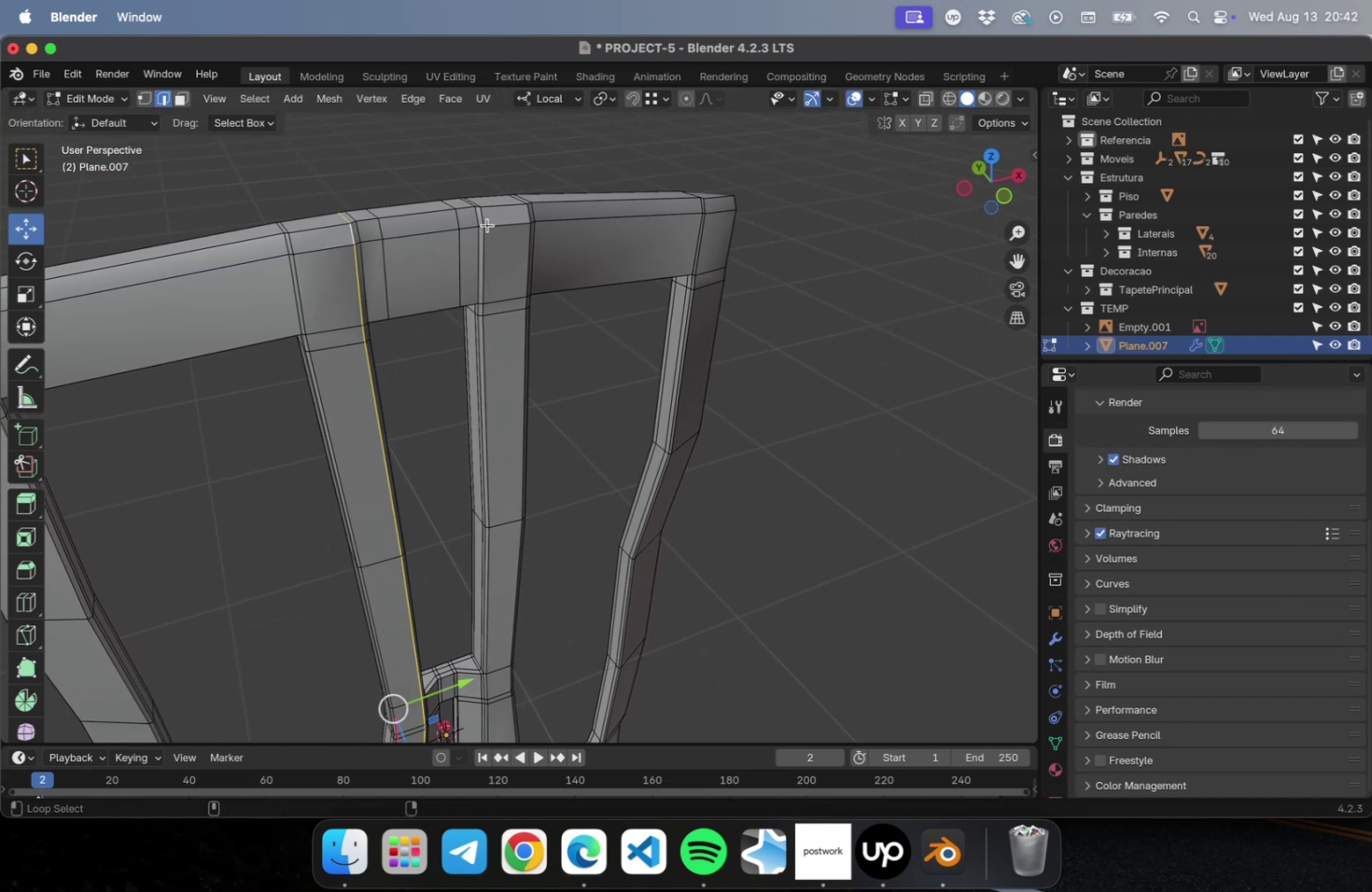 
left_click([484, 222])
 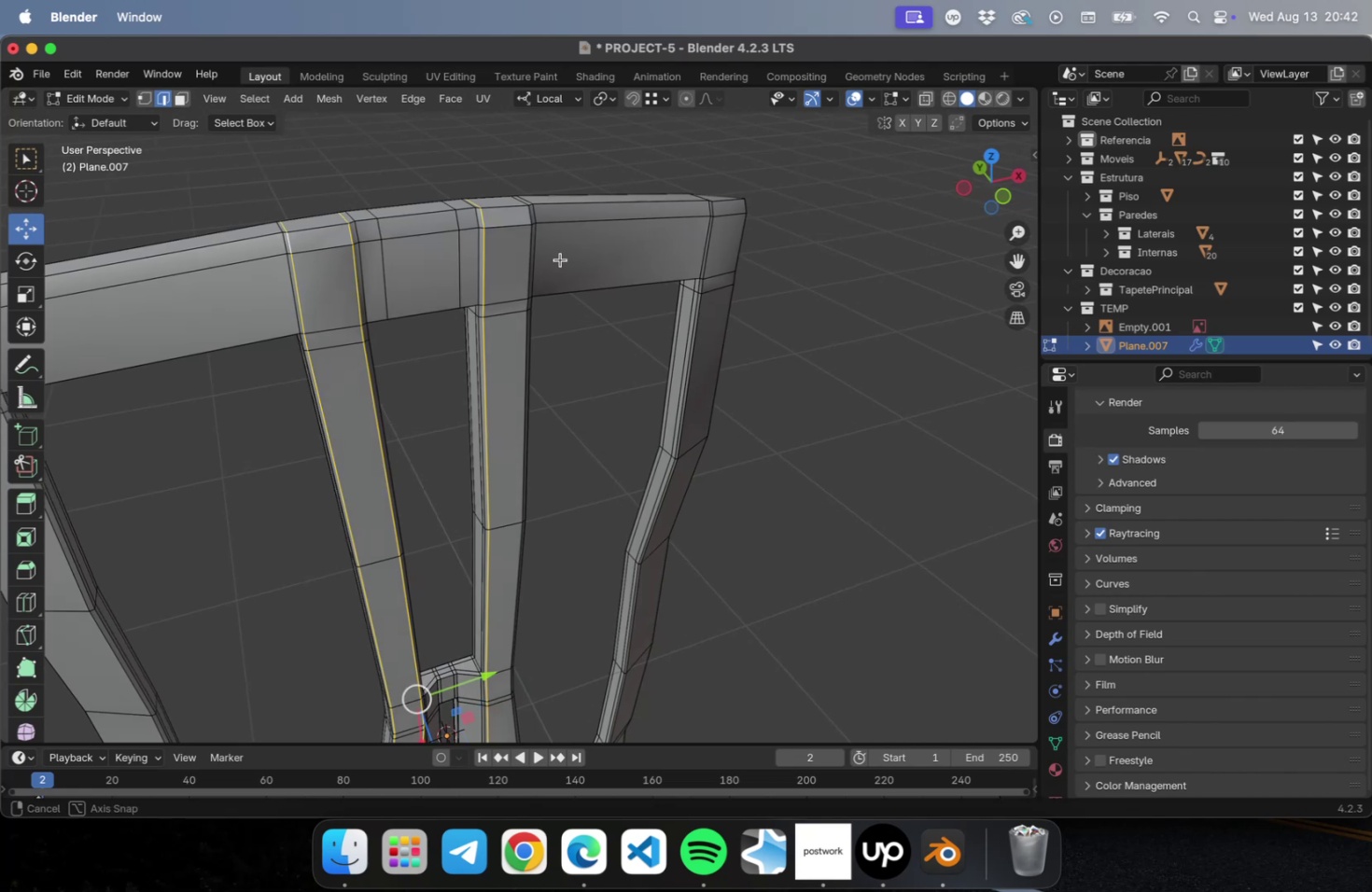 
hold_key(key=OptionLeft, duration=1.11)
hold_key(key=ShiftLeft, duration=1.09)
left_click([530, 254])
 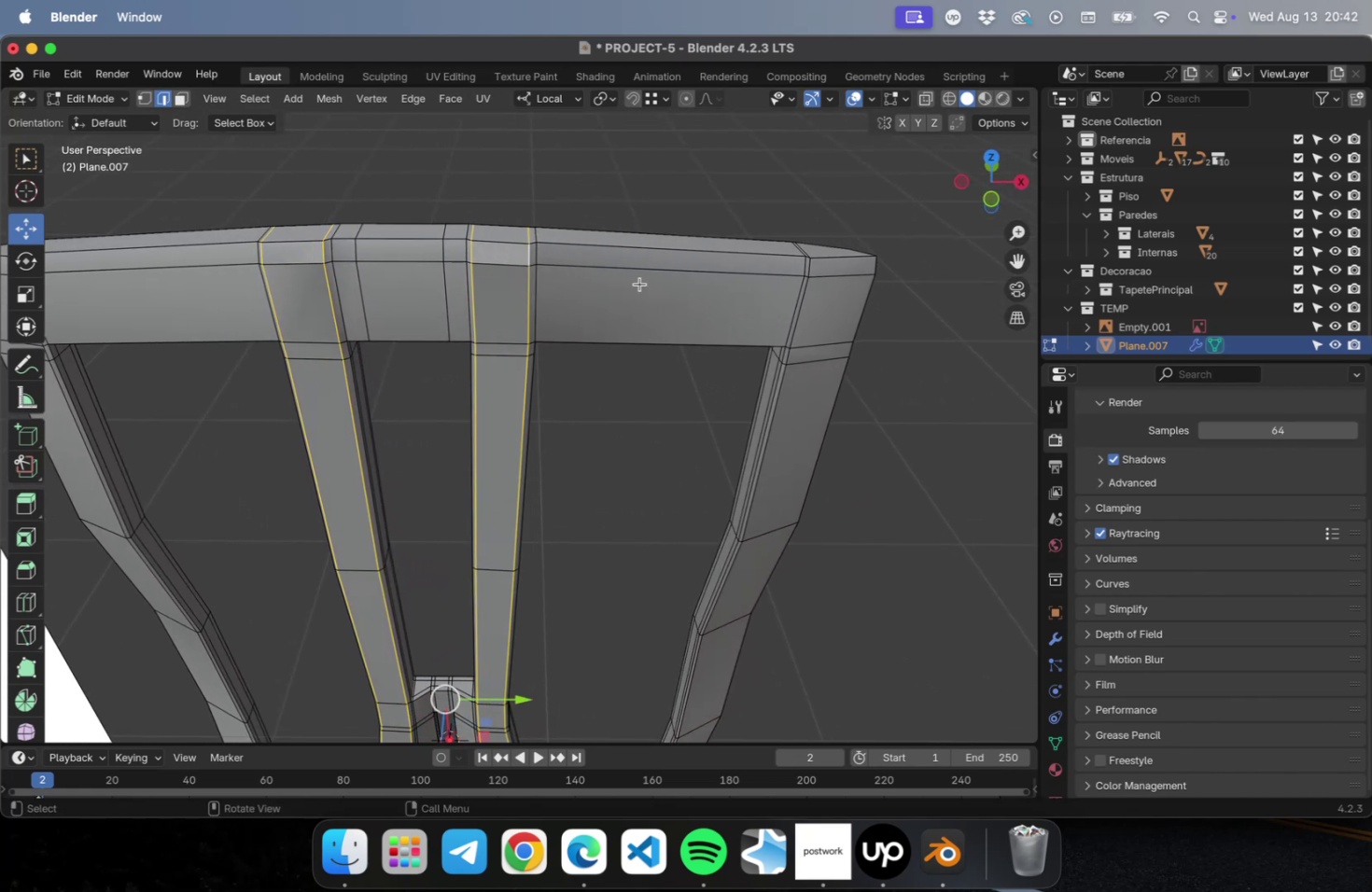 
hold_key(key=OptionLeft, duration=0.96)
hold_key(key=ShiftLeft, duration=0.91)
left_click([805, 296])
 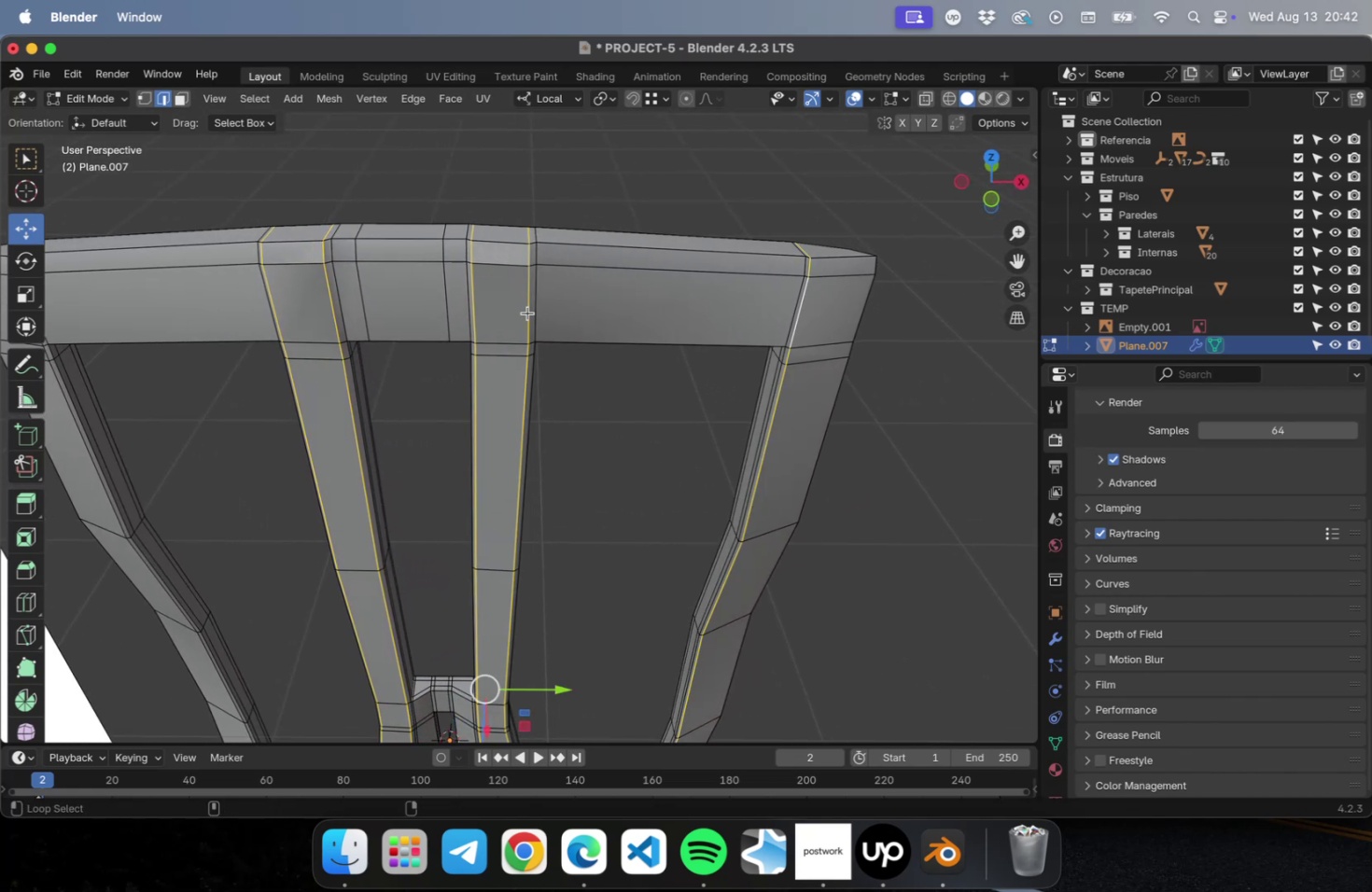 
hold_key(key=ShiftLeft, duration=0.72)
 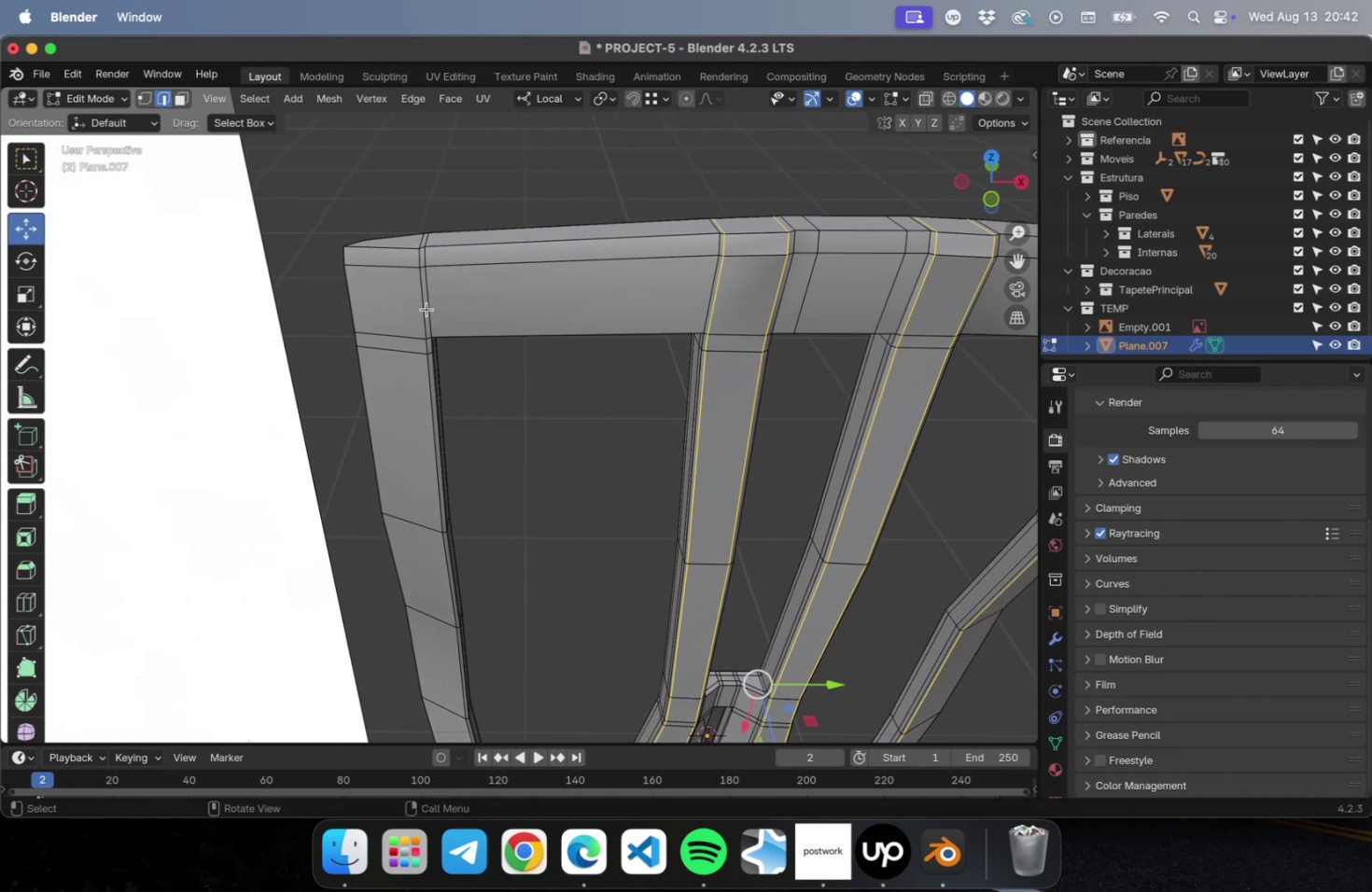 
hold_key(key=OptionLeft, duration=1.04)
hold_key(key=ShiftLeft, duration=1.02)
left_click([428, 299])
 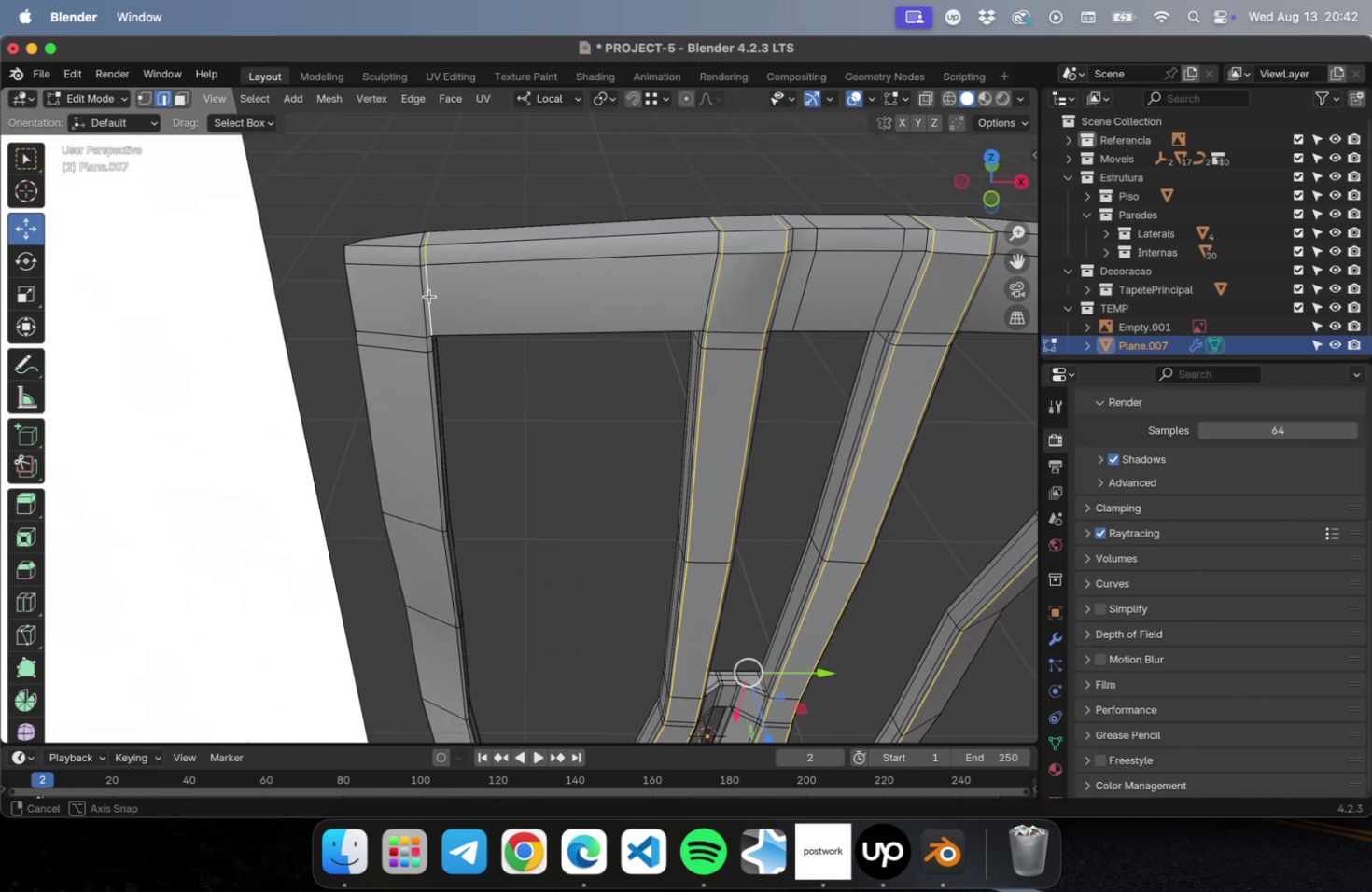 
hold_key(key=OptionLeft, duration=0.36)
 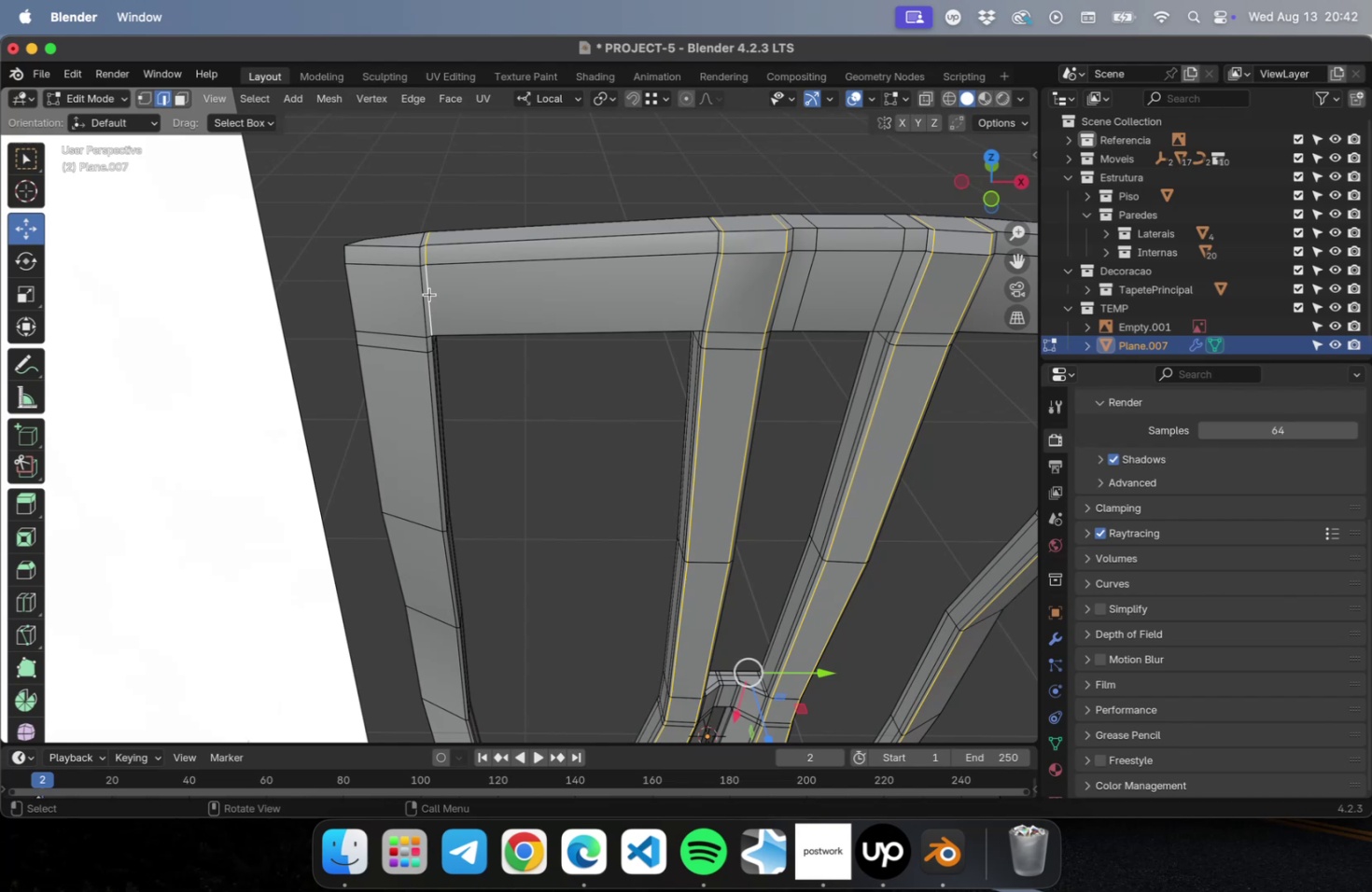 
key(Meta+CommandLeft)
 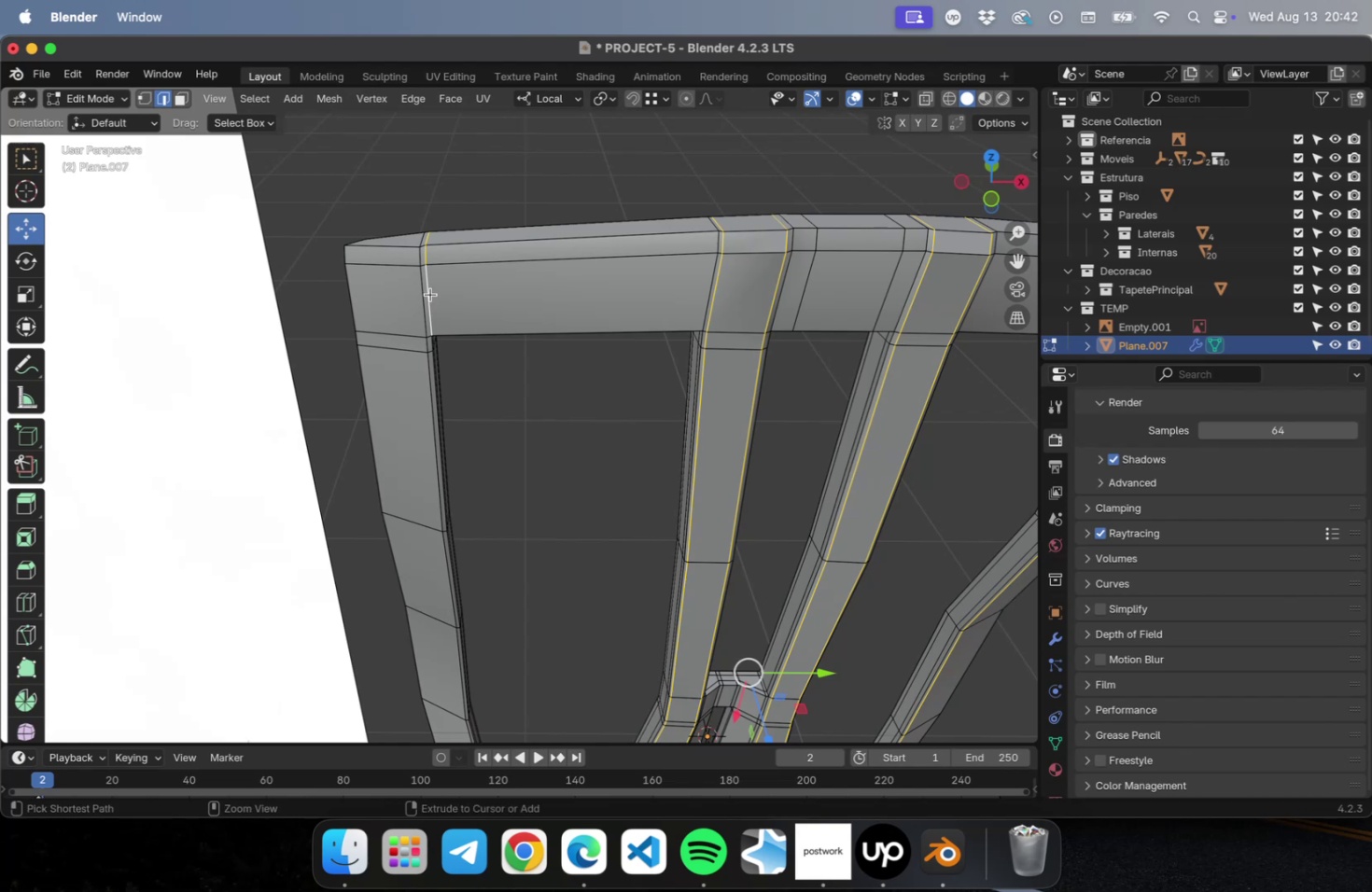 
key(Meta+Z)
 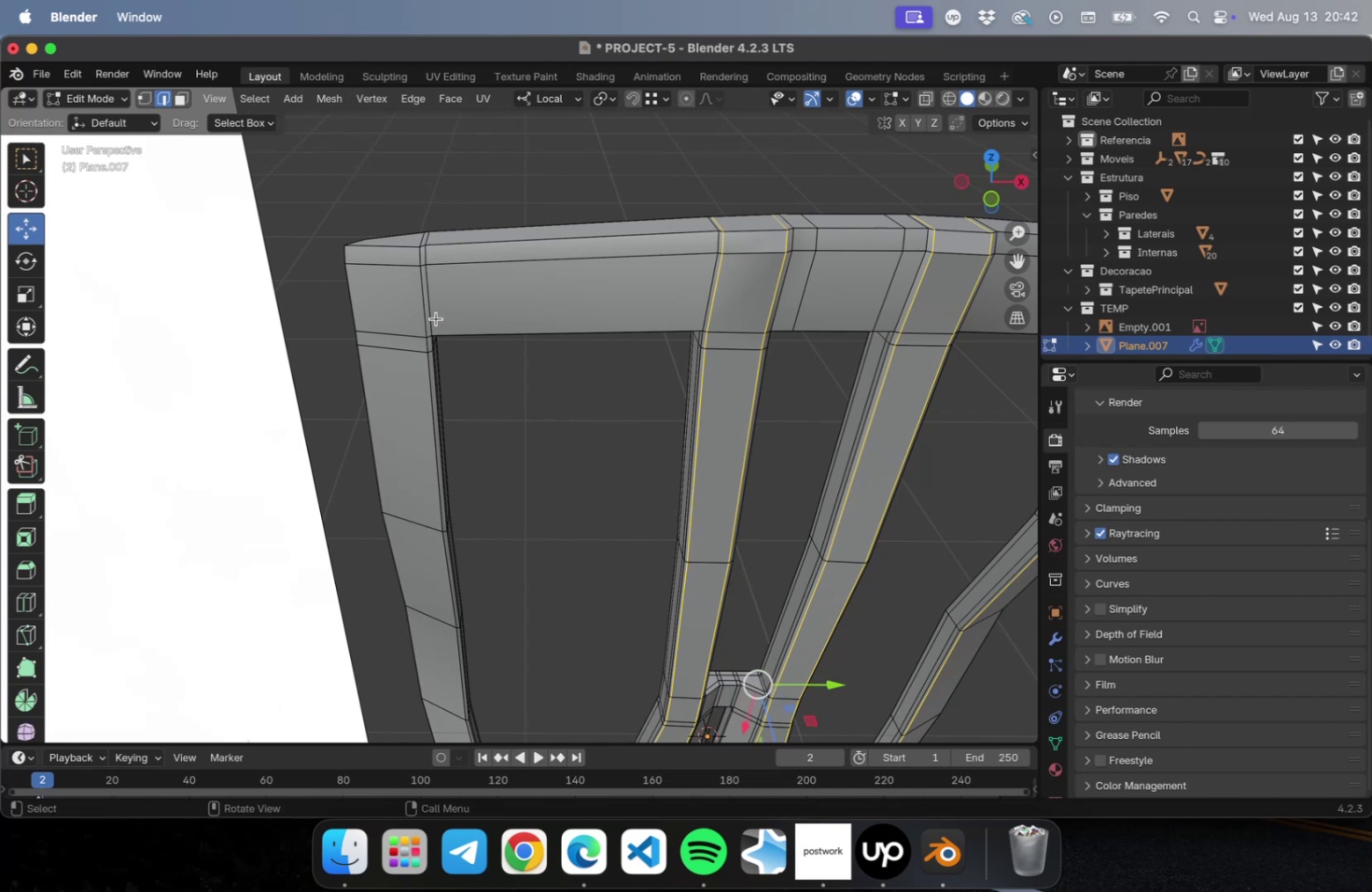 
hold_key(key=ShiftLeft, duration=0.89)
hold_key(key=OptionLeft, duration=0.77)
left_click([424, 301])
 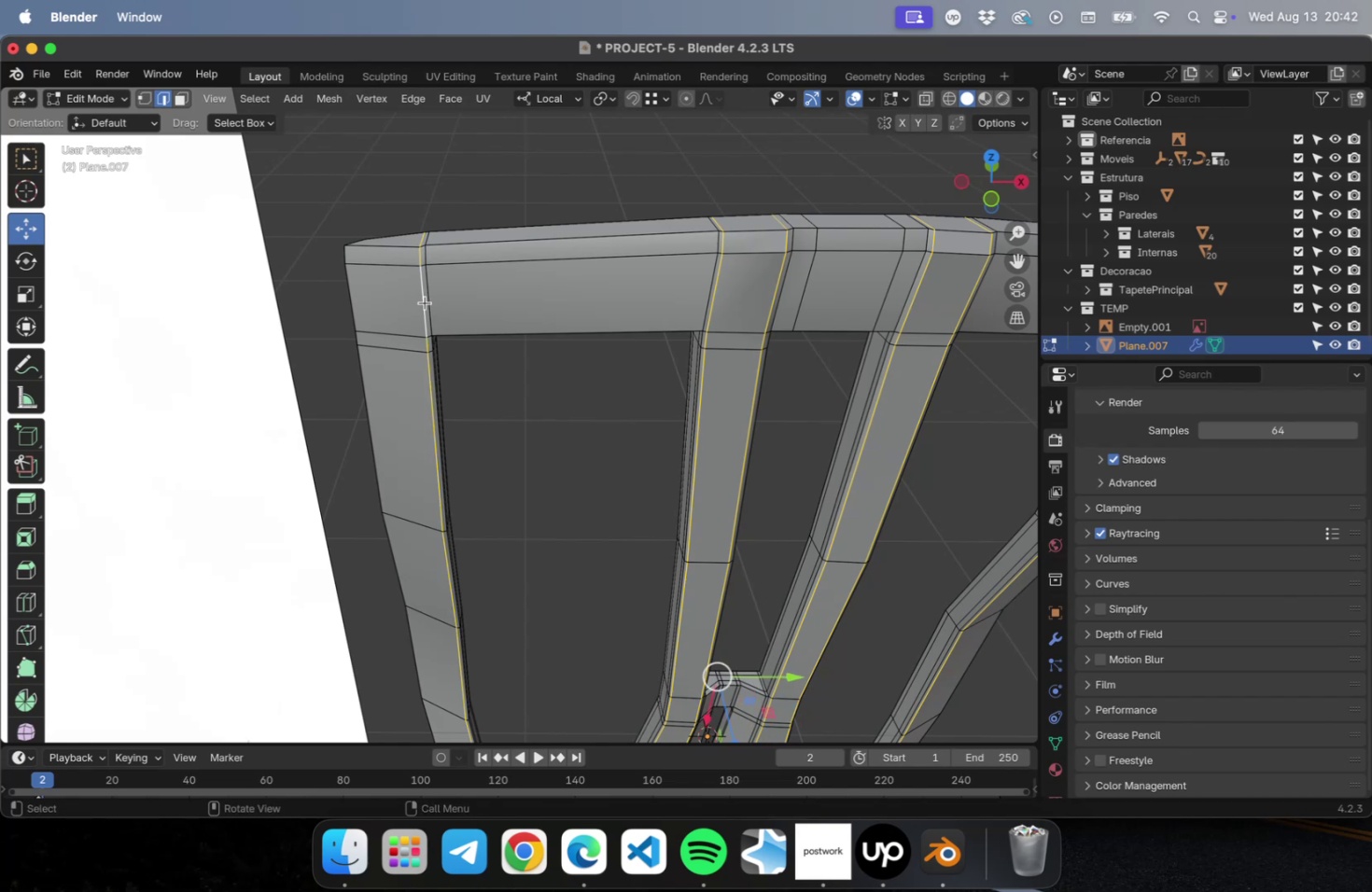 
right_click([425, 302])
 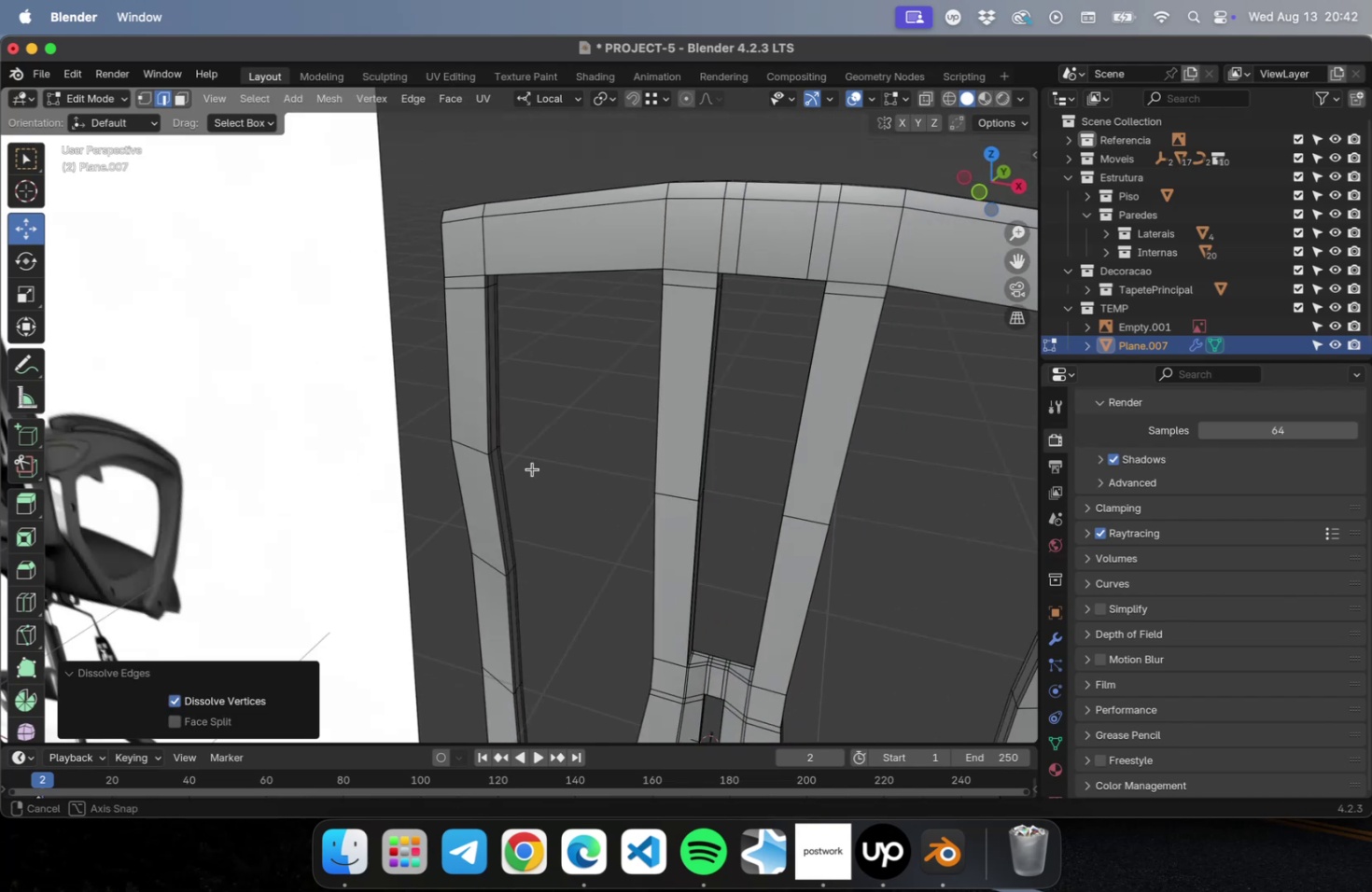 
scroll: coordinate [573, 401], scroll_direction: up, amount: 2.0
 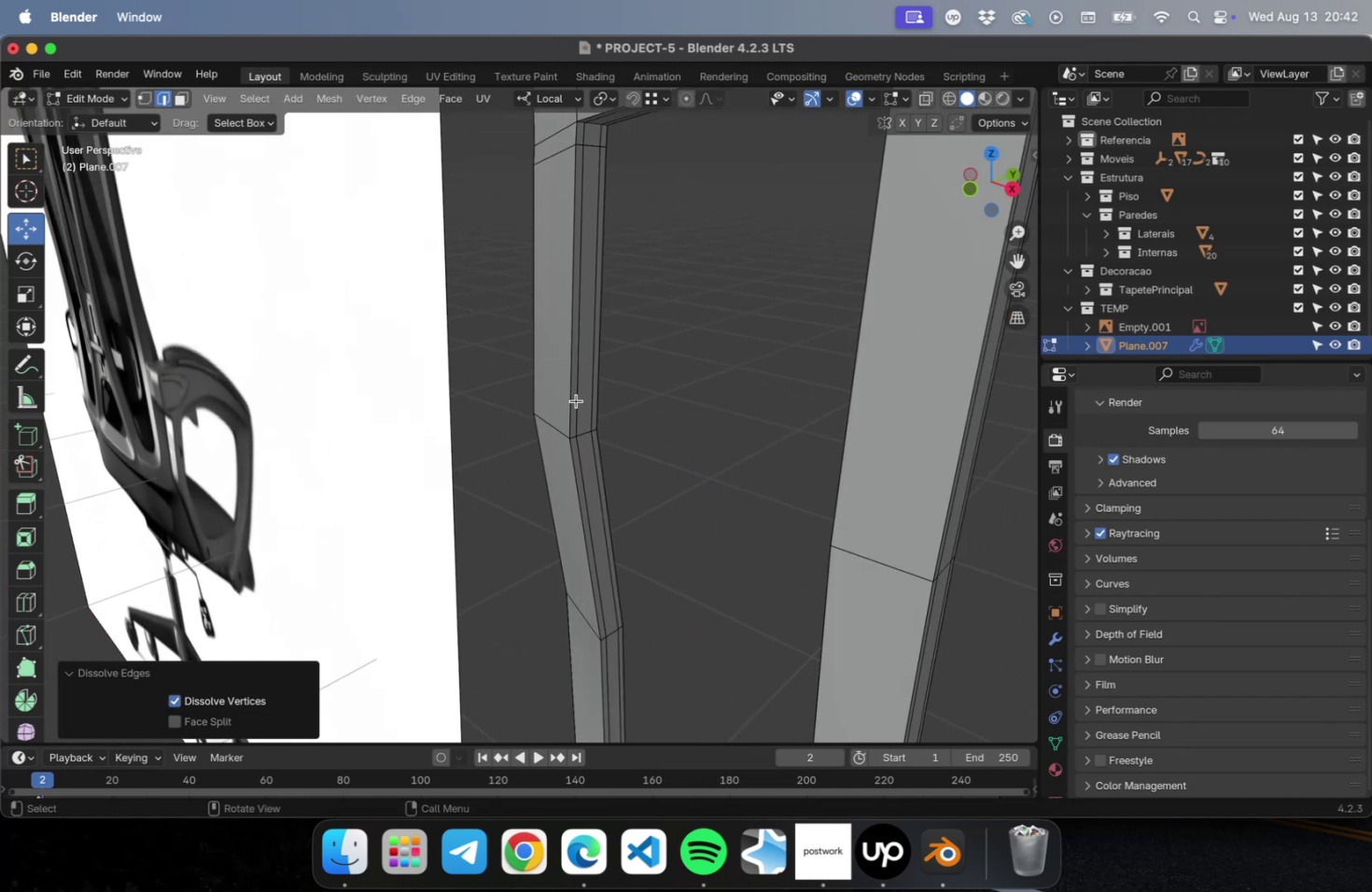 
hold_key(key=OptionLeft, duration=1.97)
hold_key(key=ShiftLeft, duration=1.93)
left_click([595, 390])
 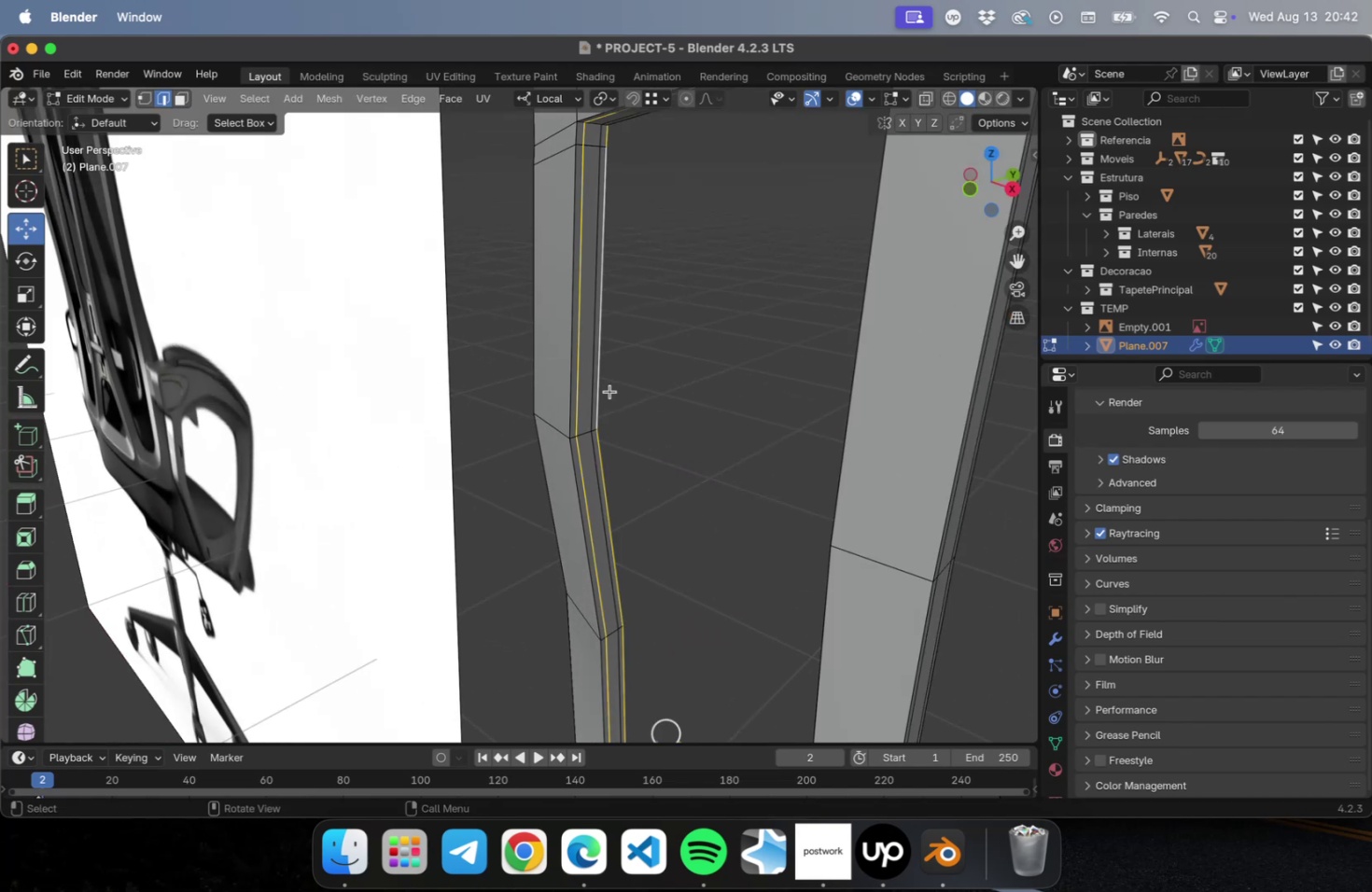 
key(Meta+Z)
 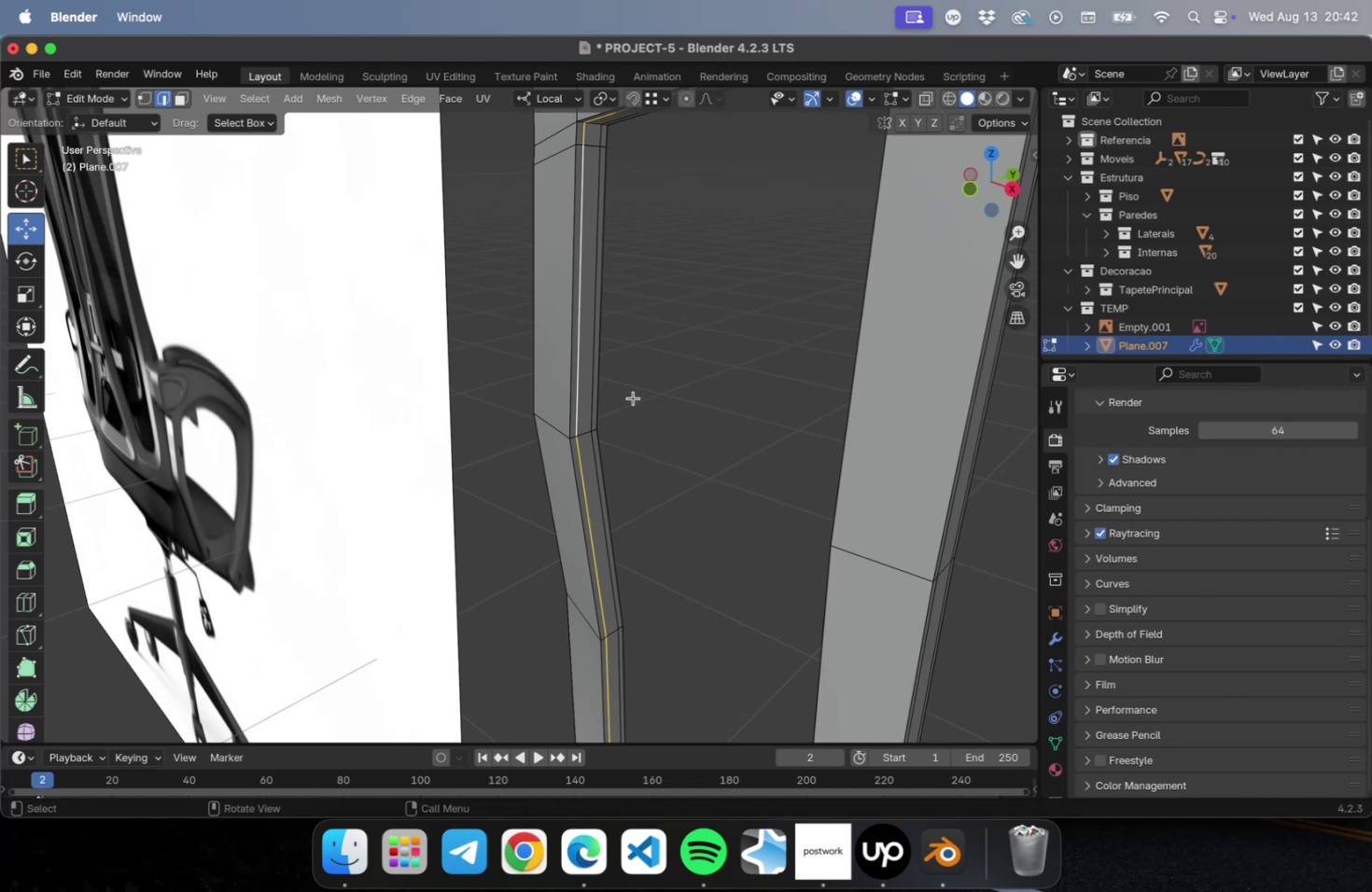 
hold_key(key=OptionLeft, duration=1.11)
hold_key(key=ShiftLeft, duration=1.1)
left_click([594, 382])
 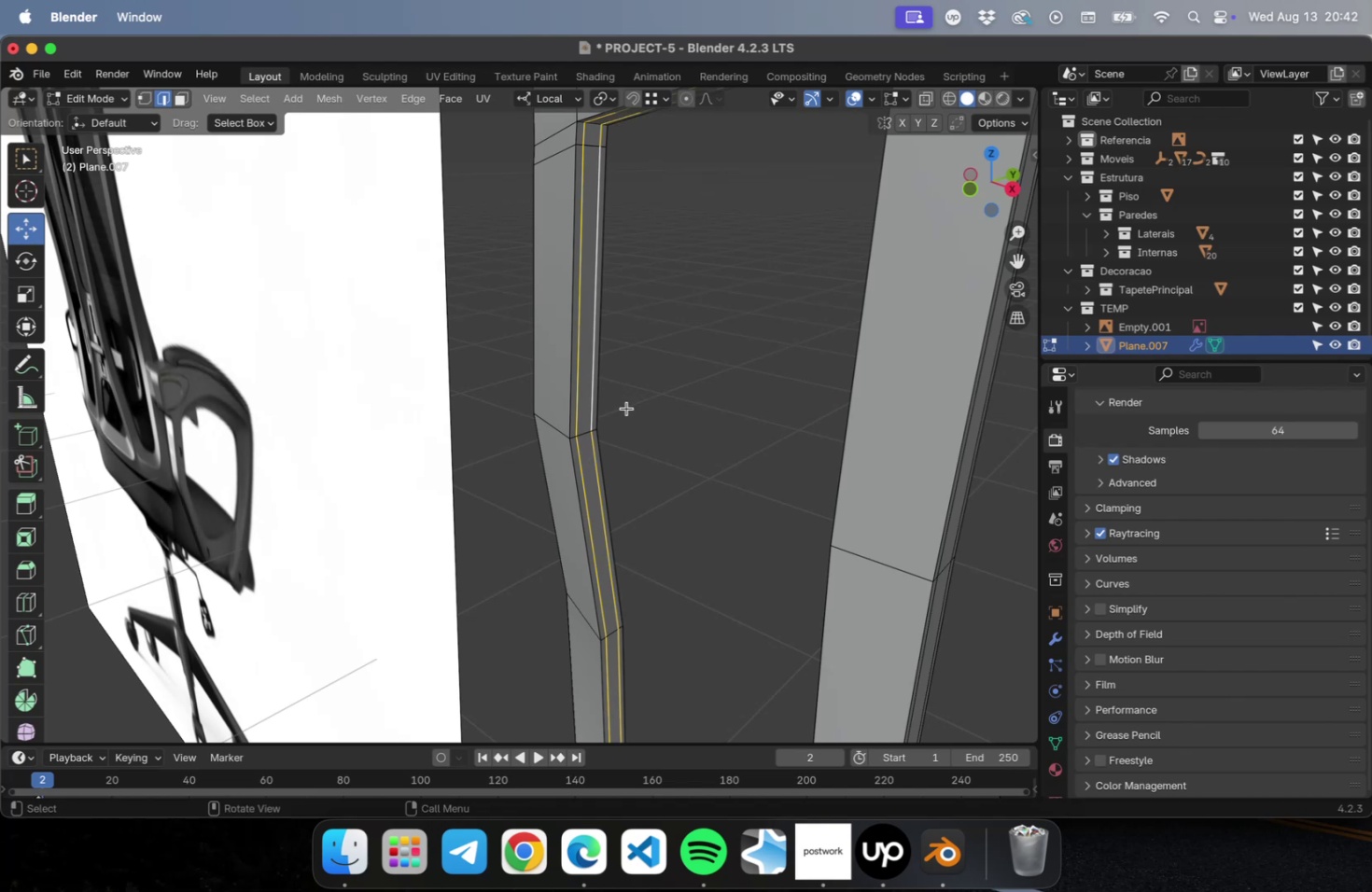 
scroll: coordinate [671, 434], scroll_direction: down, amount: 1.0
 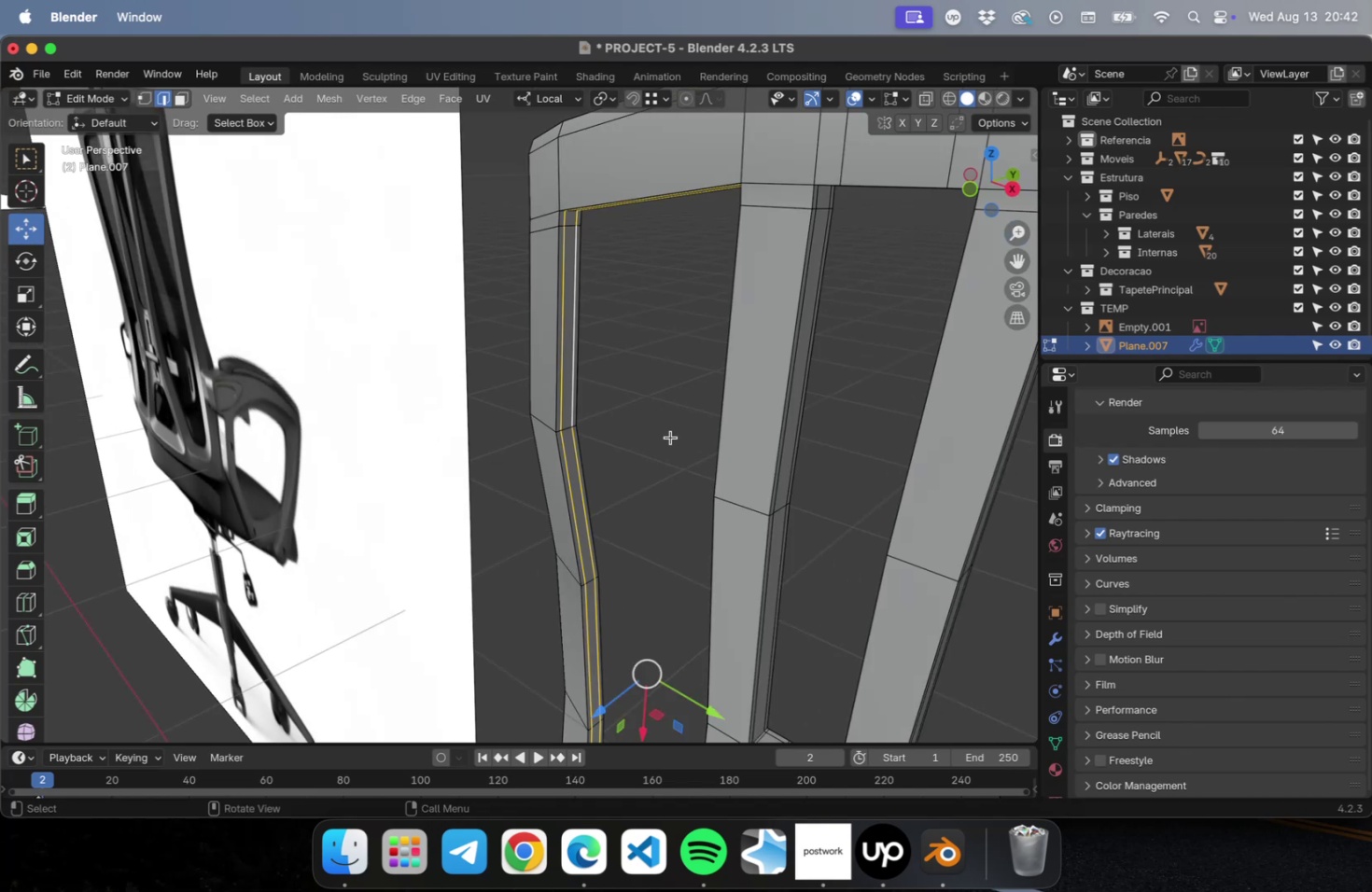 
hold_key(key=ShiftLeft, duration=0.61)
 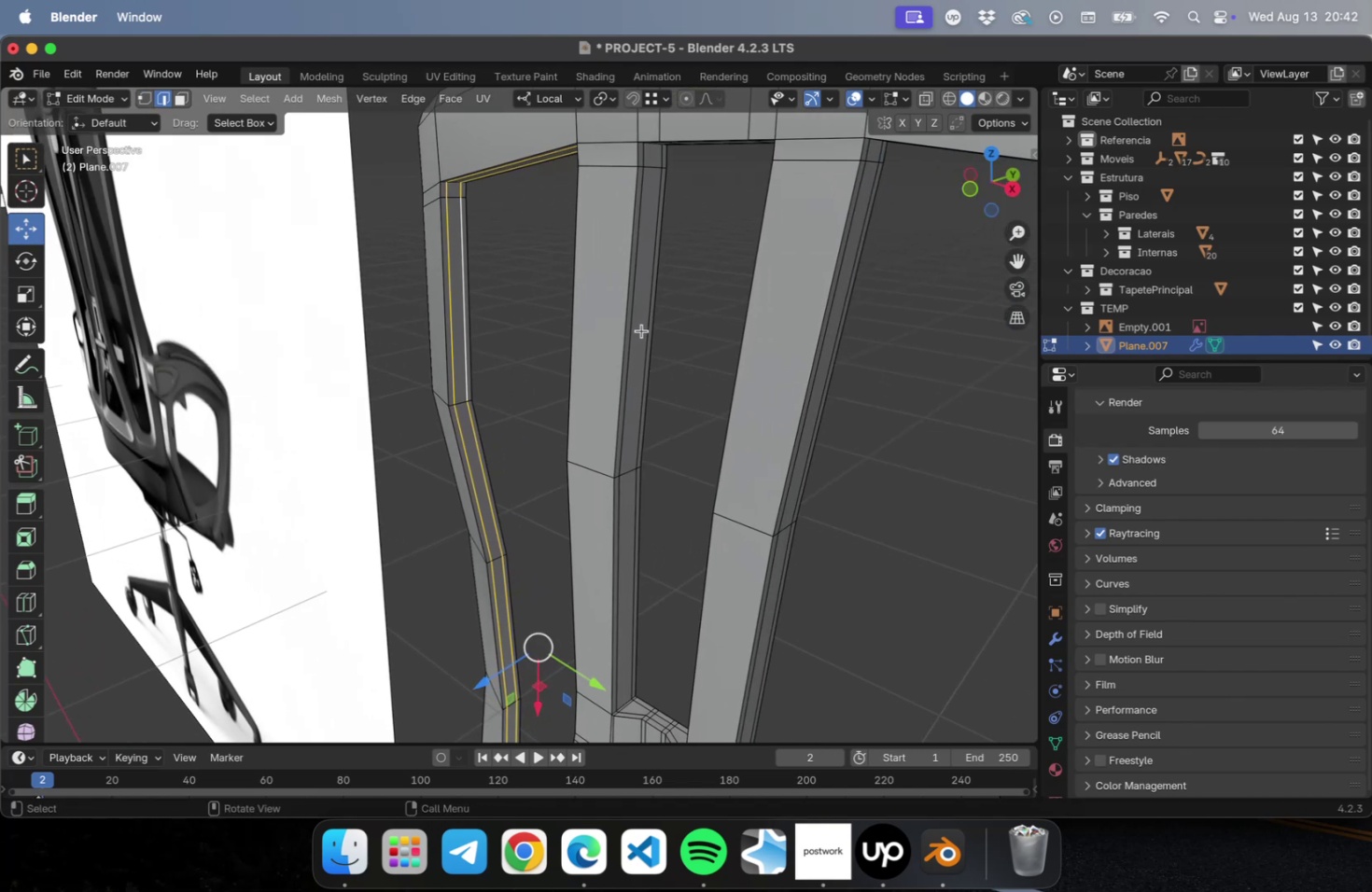 
hold_key(key=OptionLeft, duration=2.65)
hold_key(key=ShiftLeft, duration=2.64)
left_click([633, 325])
 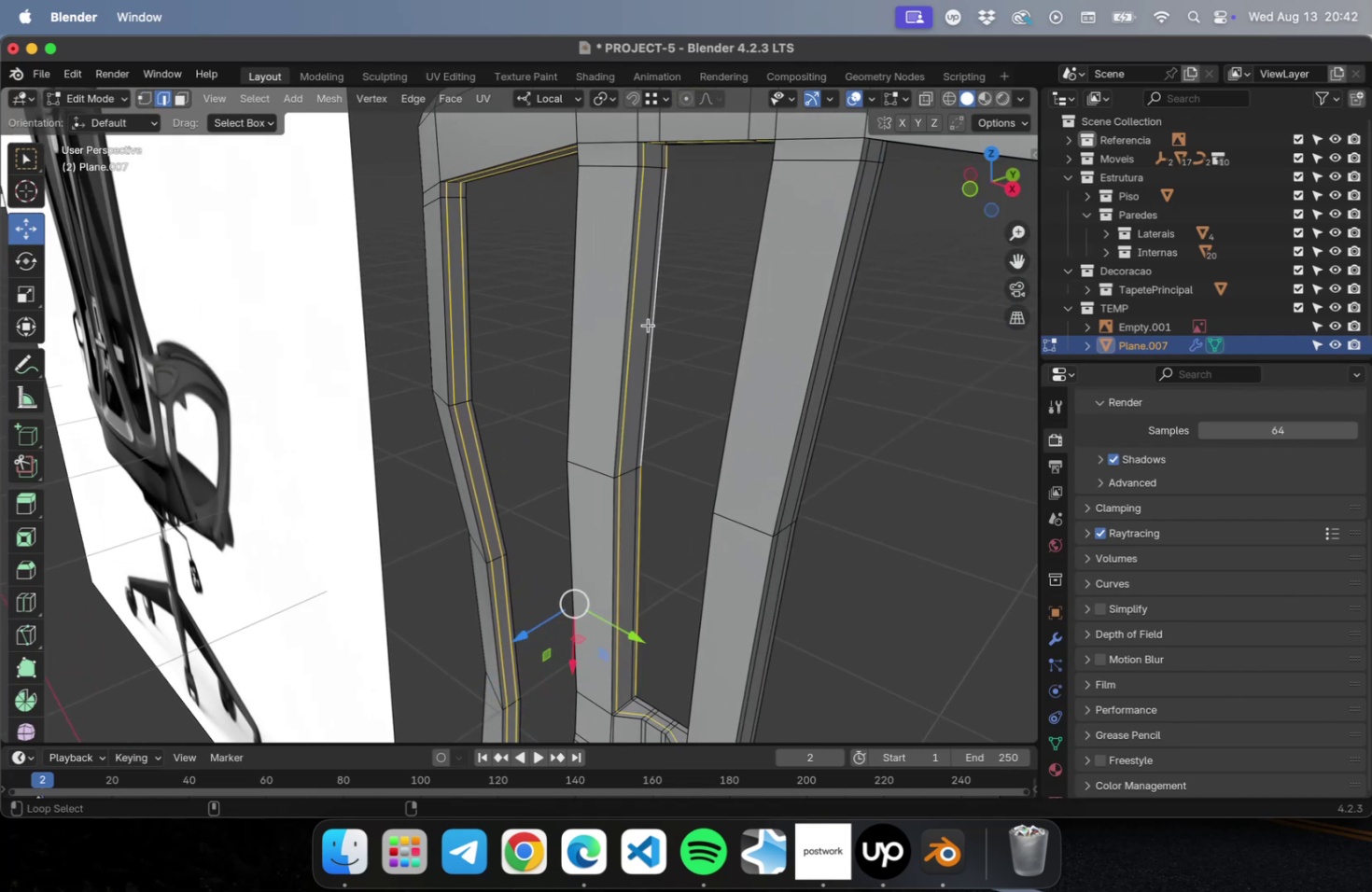 
key(Meta+Z)
 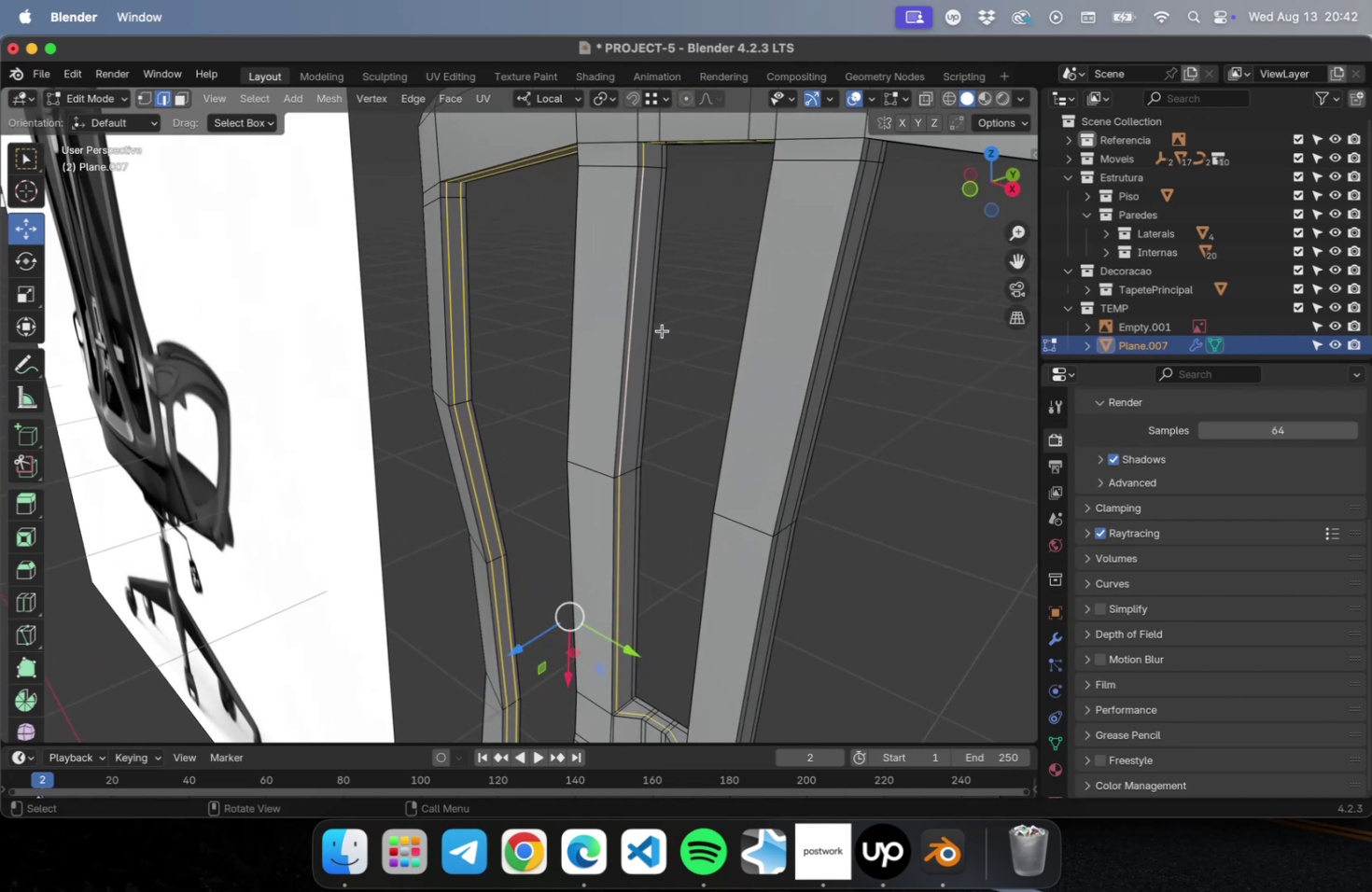 
hold_key(key=OptionLeft, duration=1.11)
hold_key(key=ShiftLeft, duration=1.11)
left_click([649, 334])
 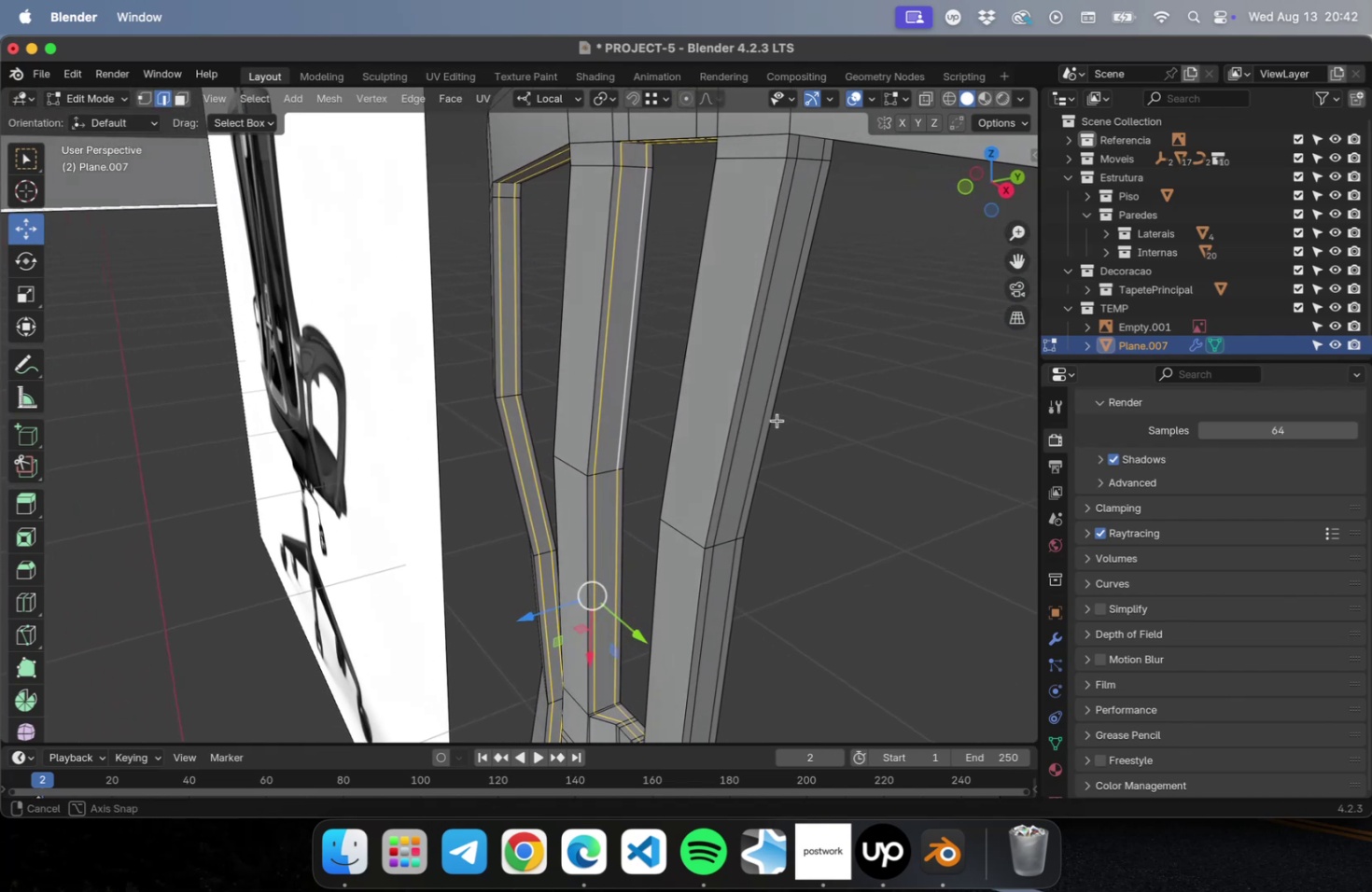 
hold_key(key=ShiftLeft, duration=2.38)
hold_key(key=OptionLeft, duration=2.39)
left_click([680, 394])
 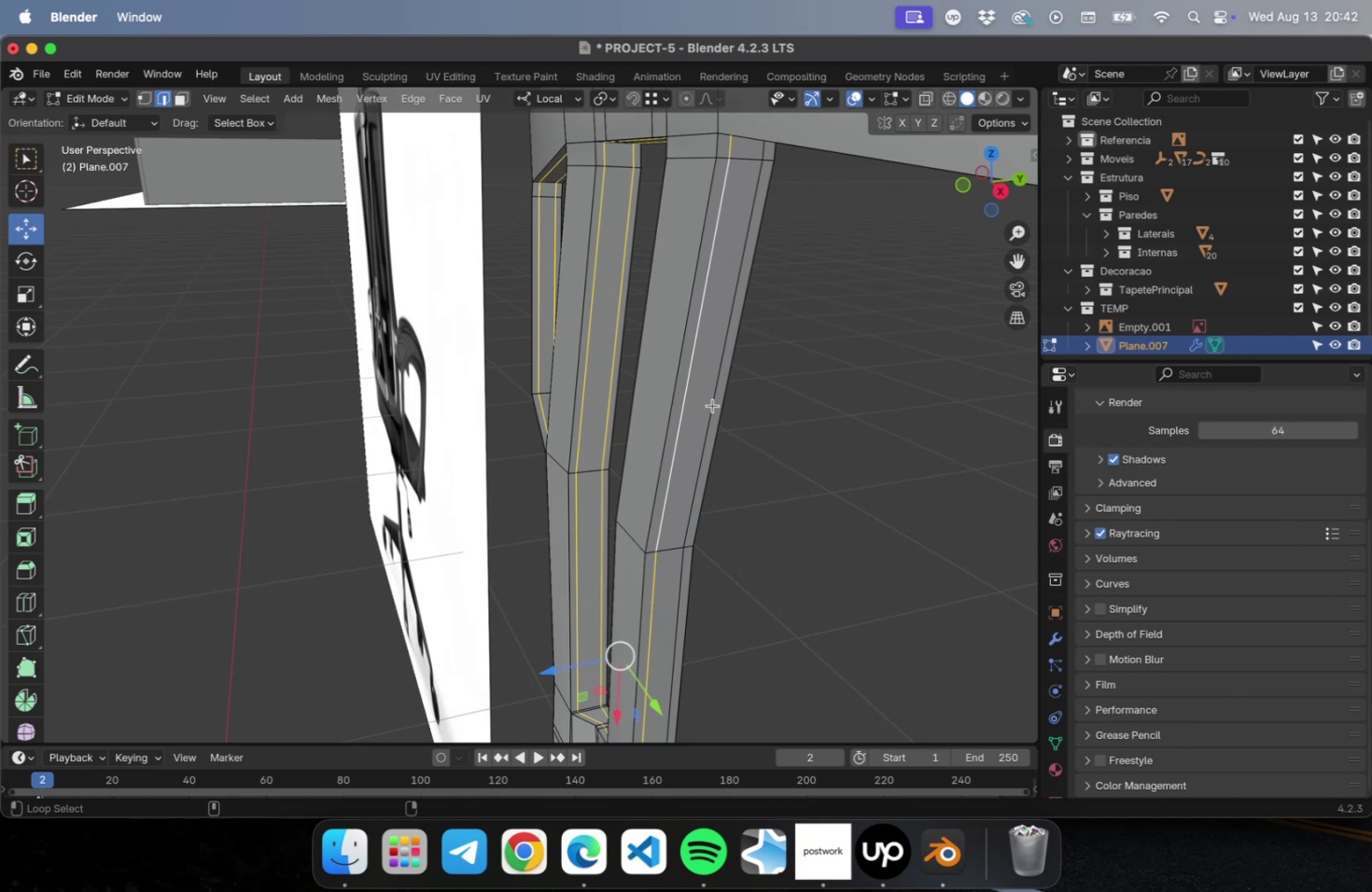 
scroll: coordinate [707, 409], scroll_direction: down, amount: 2.0
 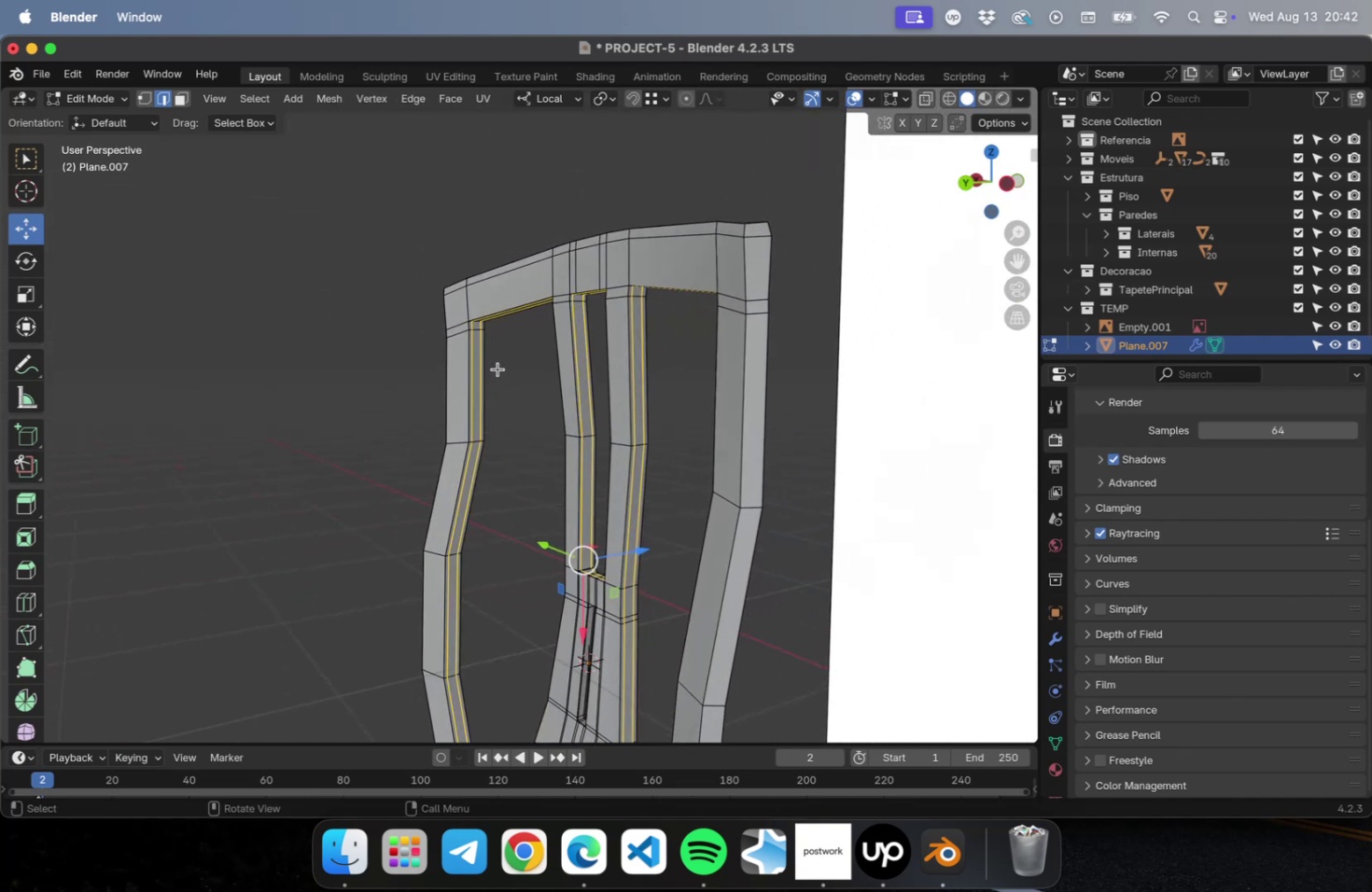 
wait(5.79)
 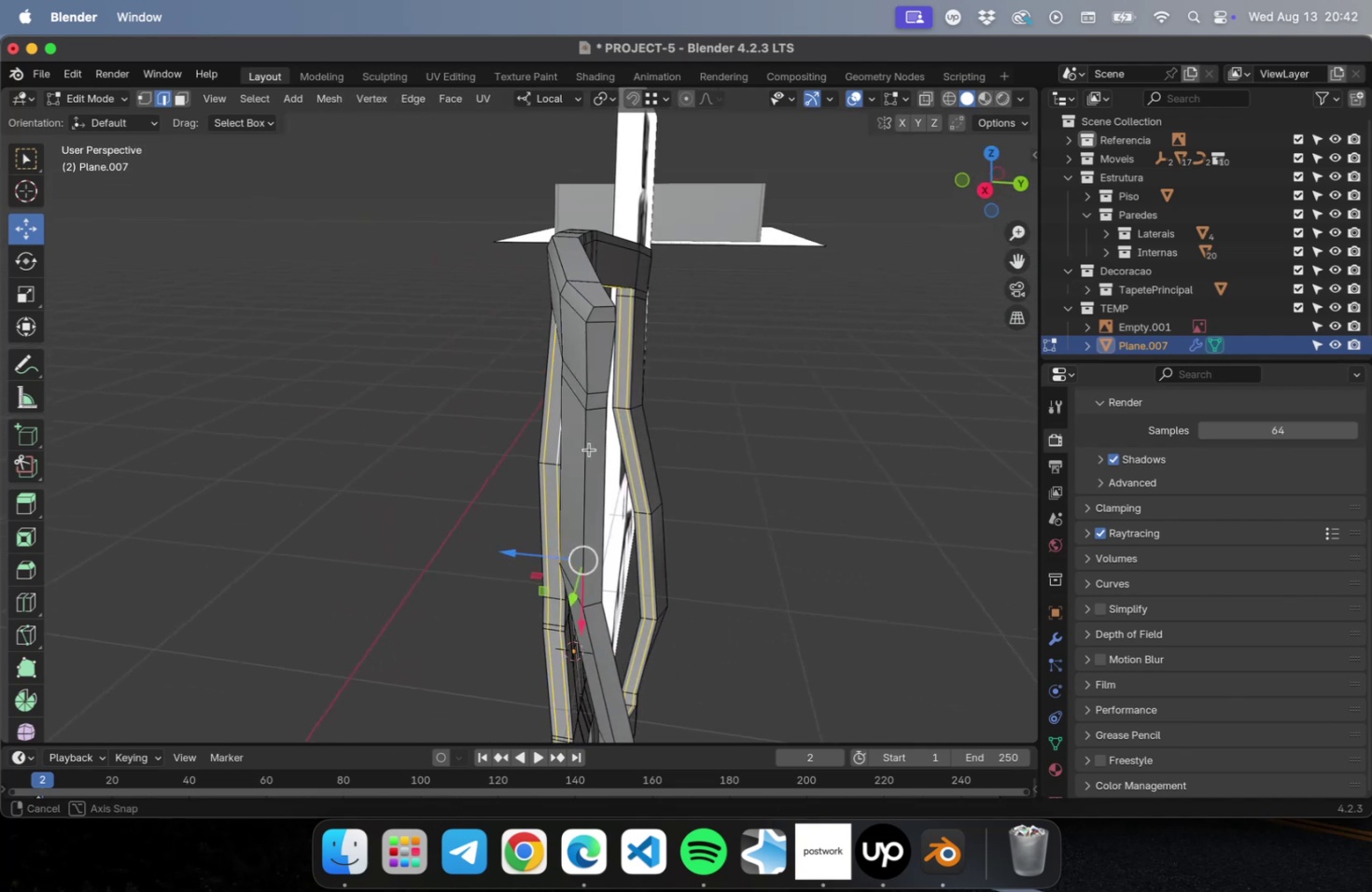 
right_click([562, 337])
 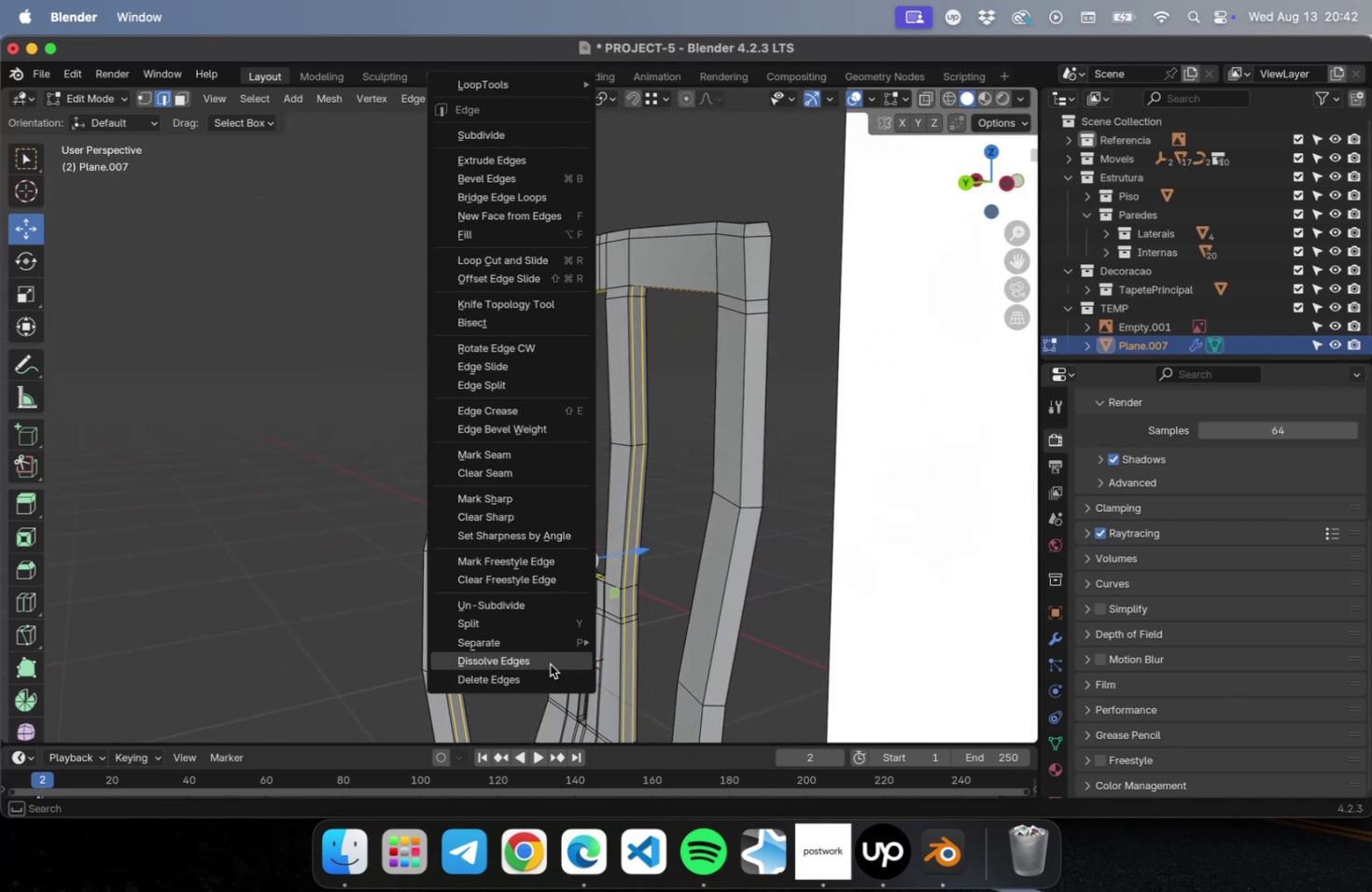 
left_click([548, 660])
 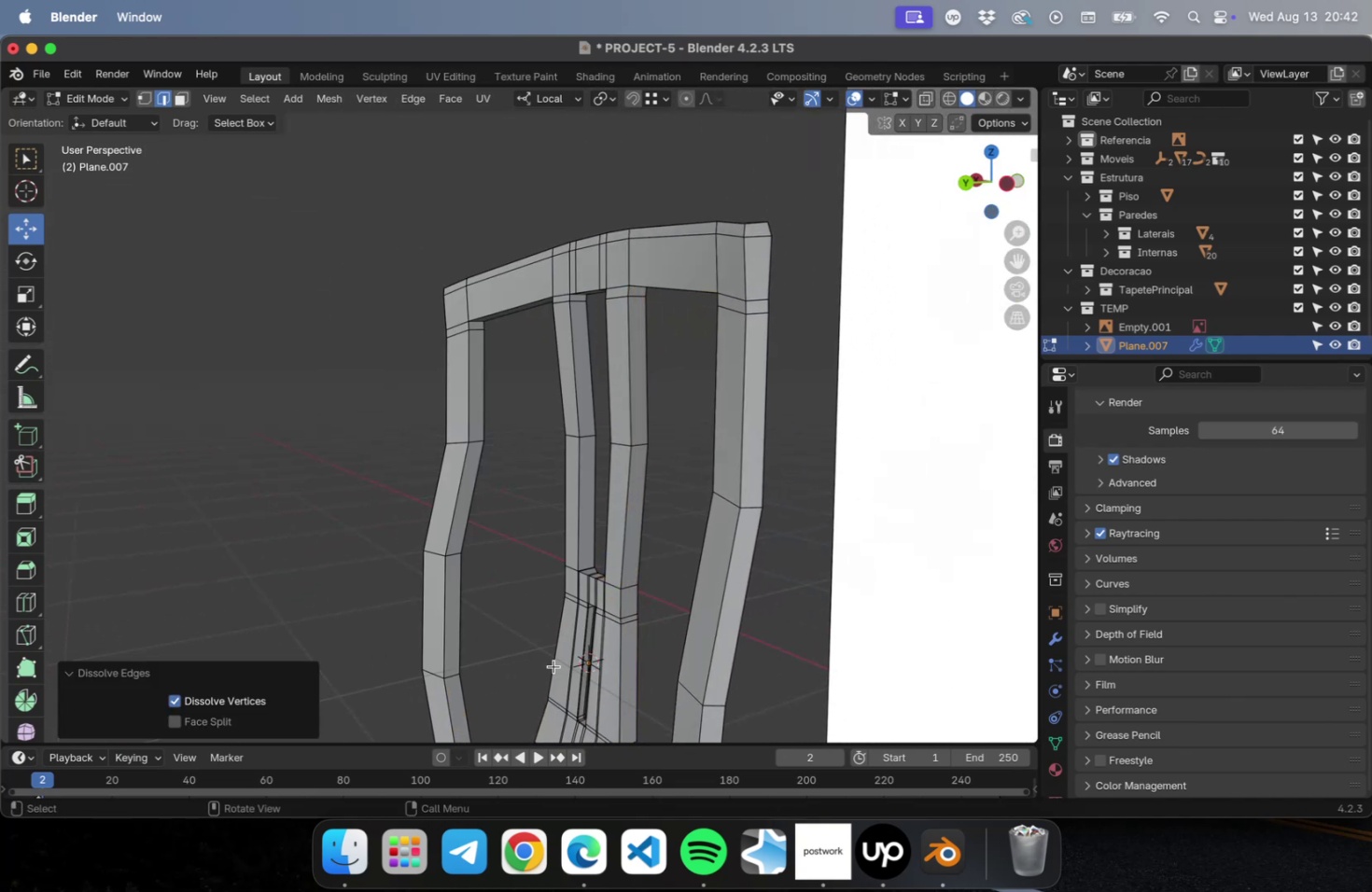 
hold_key(key=ShiftLeft, duration=0.43)
 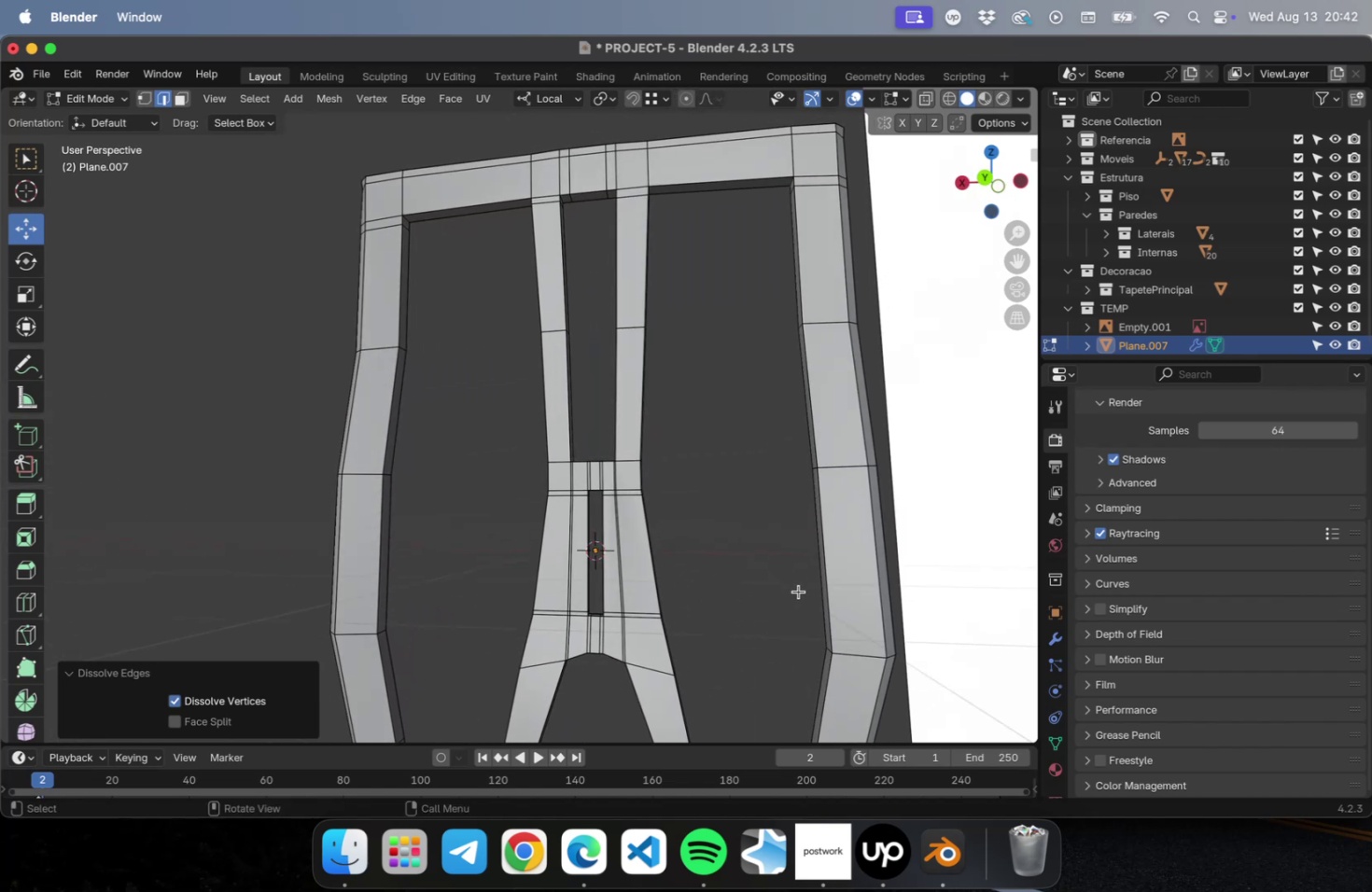 
scroll: coordinate [641, 526], scroll_direction: up, amount: 2.0
 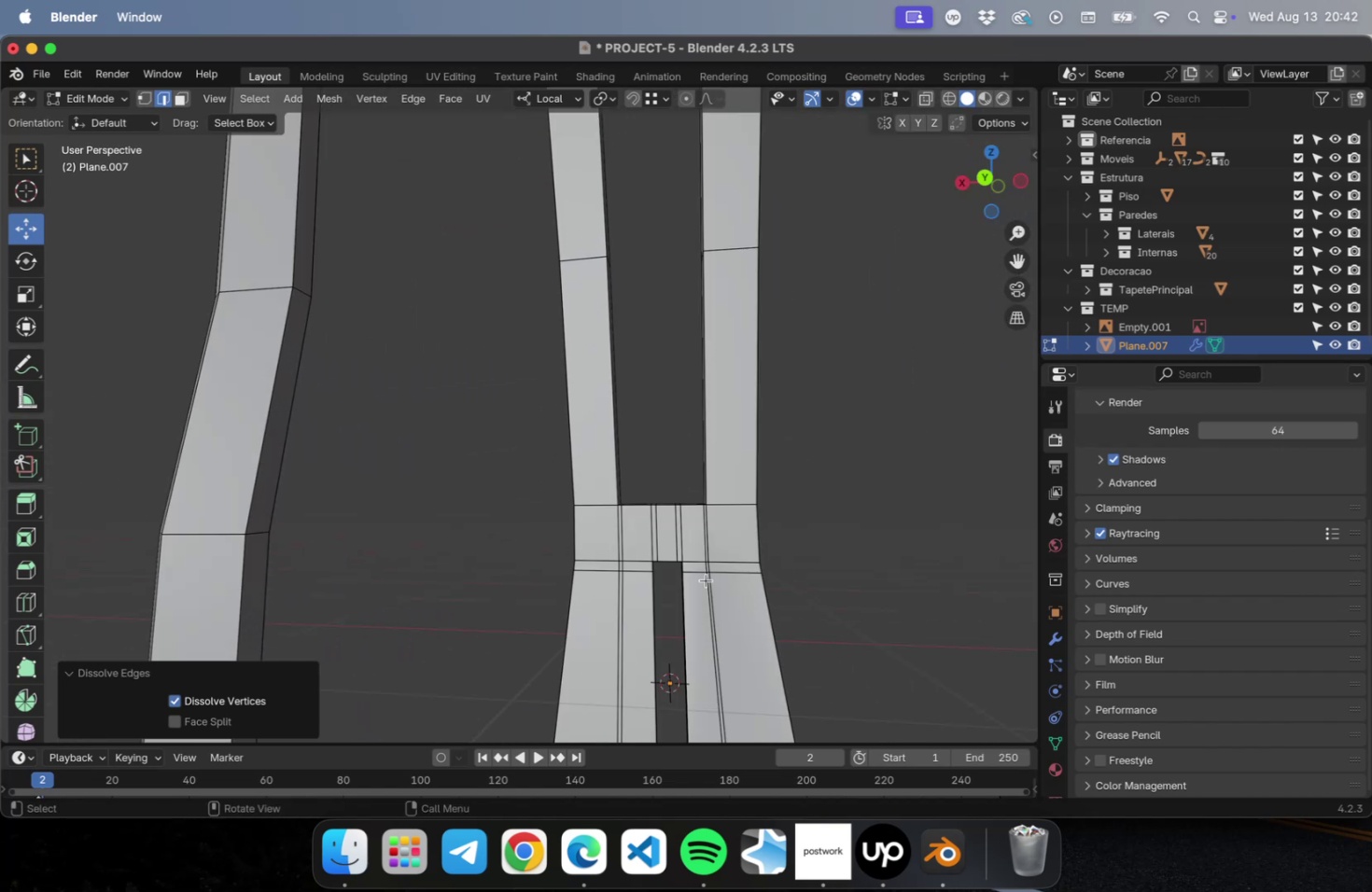 
hold_key(key=OptionLeft, duration=7.83)
hold_key(key=ShiftLeft, duration=7.8)
left_click([640, 571])
 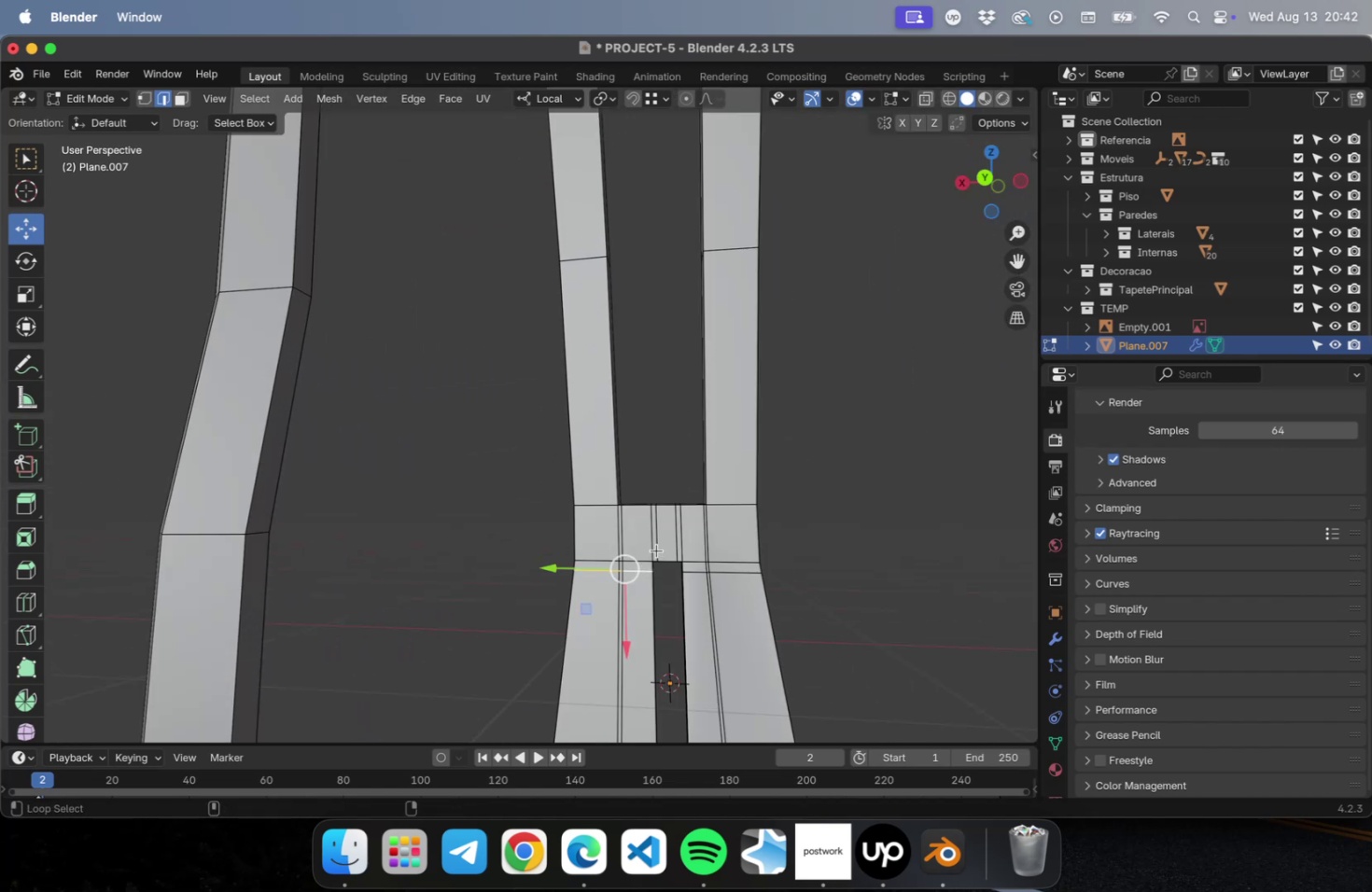 
left_click([657, 549])
 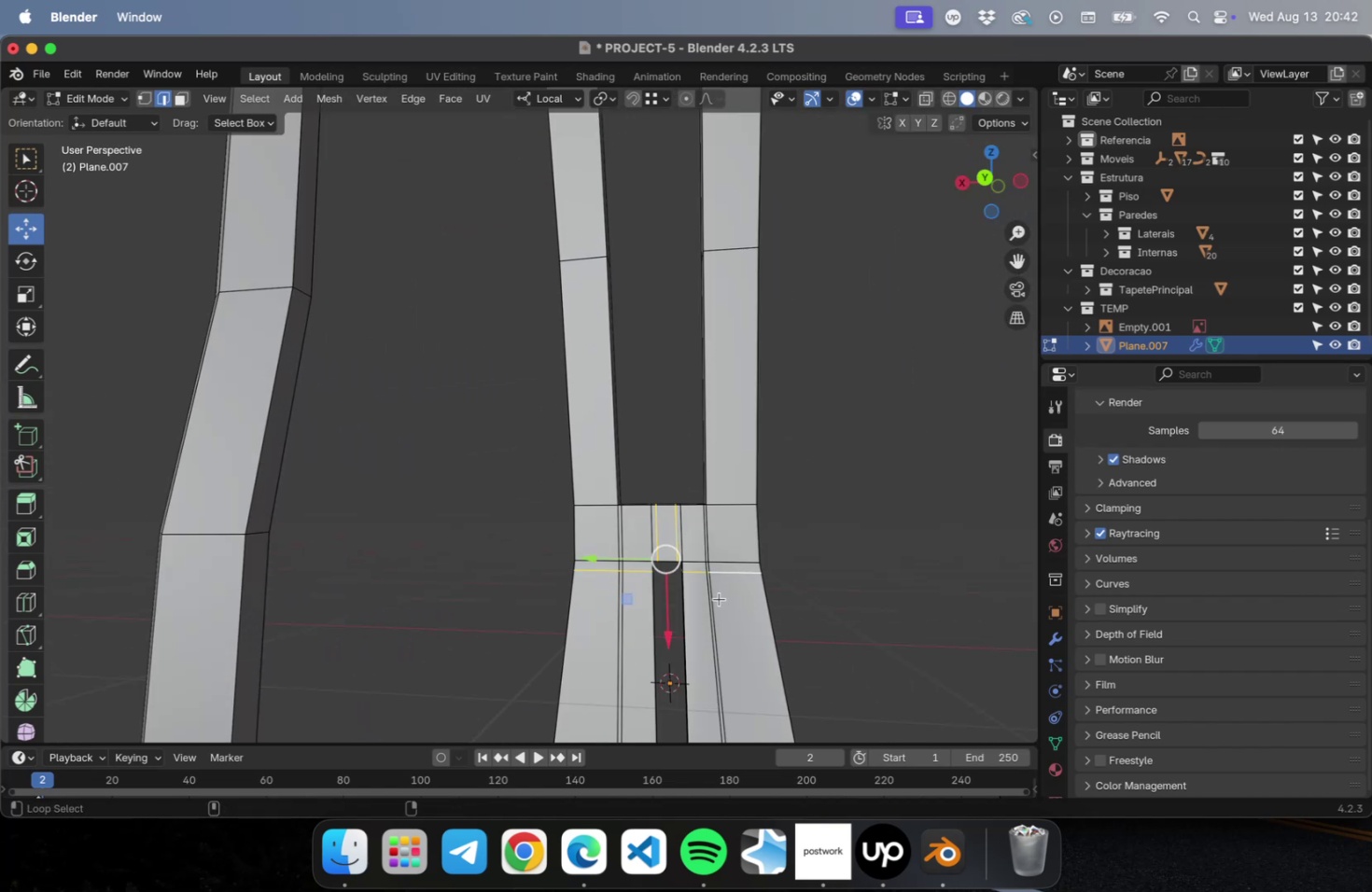 
left_click([709, 620])
 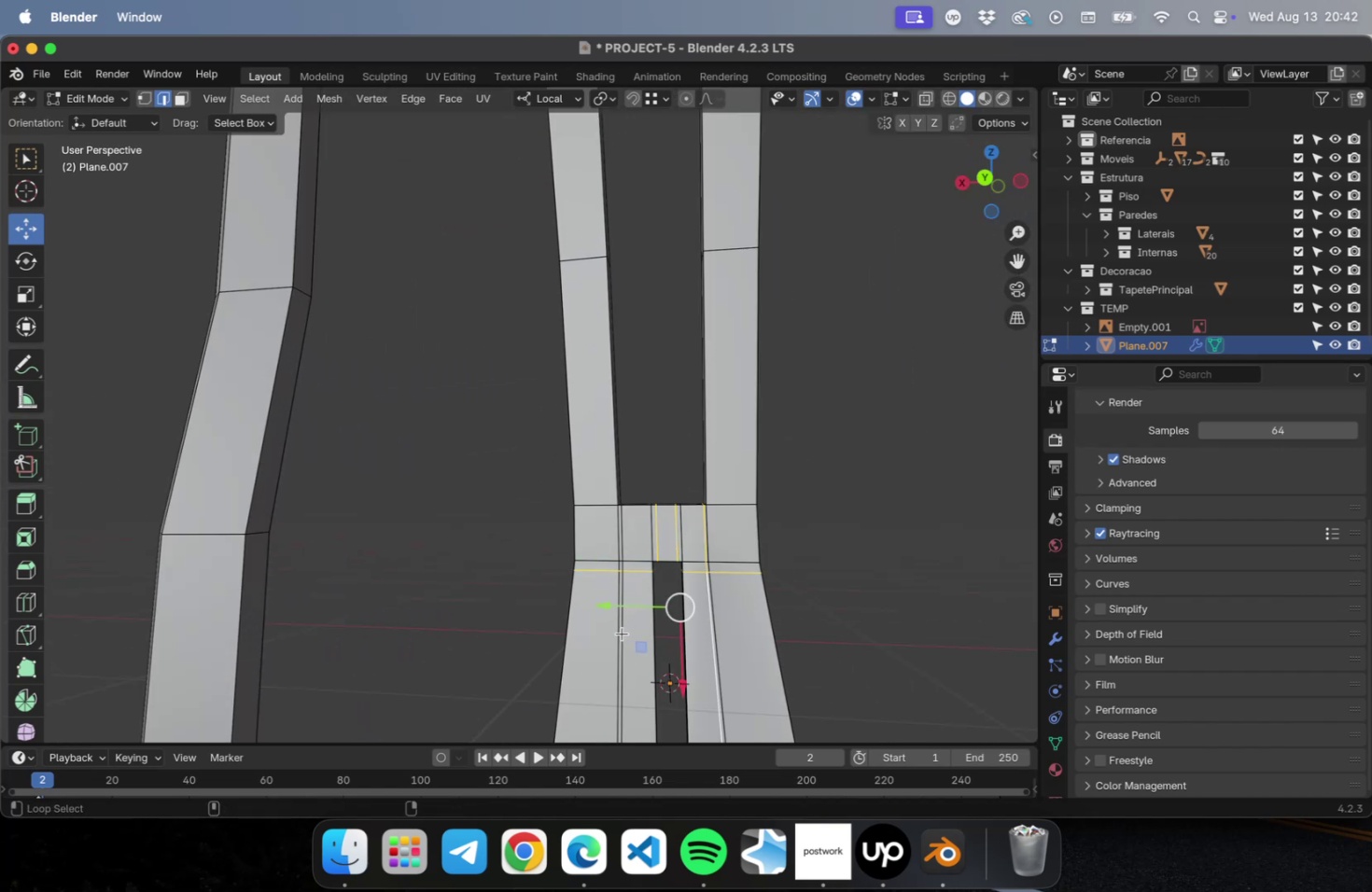 
hold_key(key=ShiftLeft, duration=1.01)
 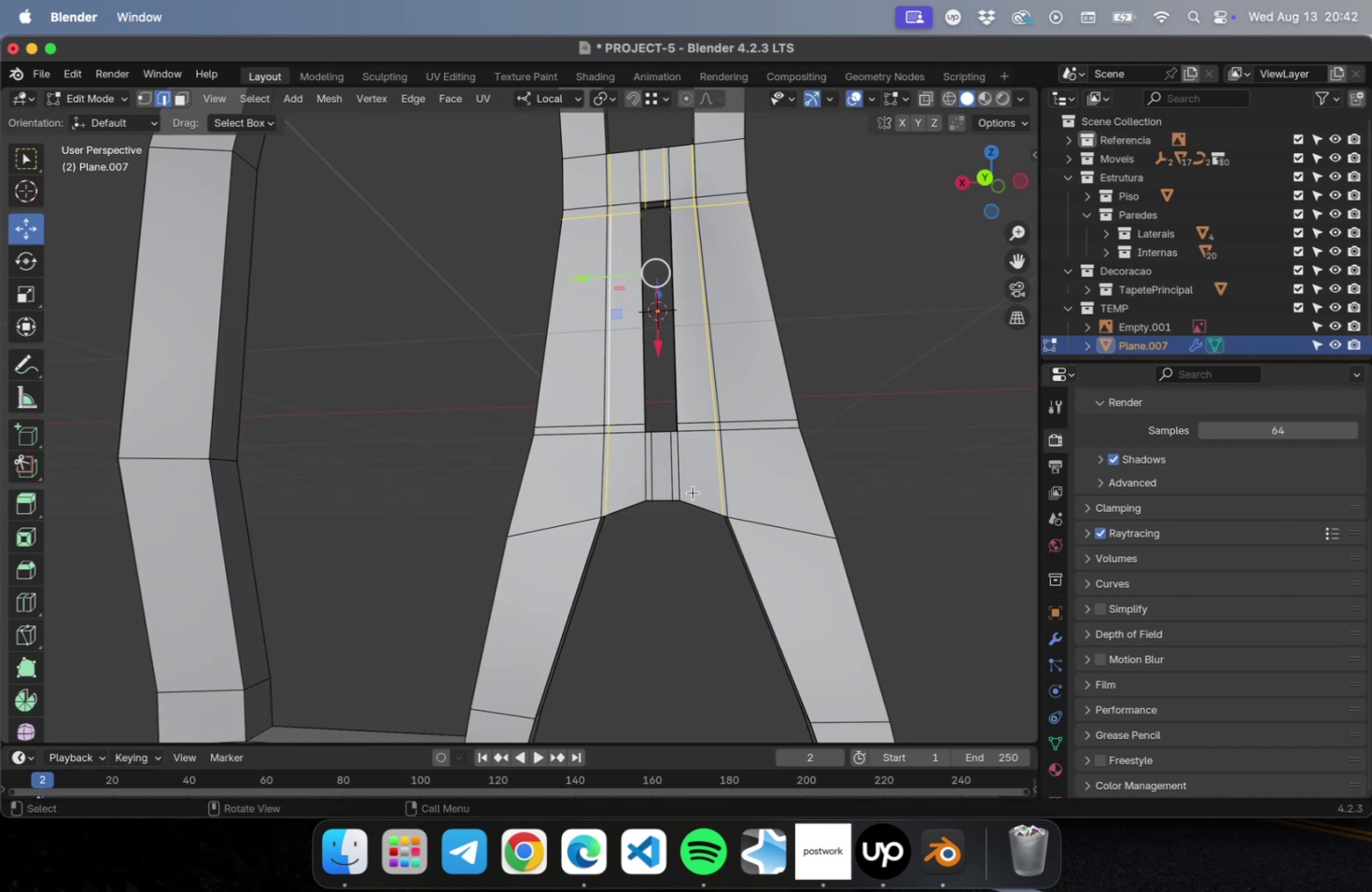 
hold_key(key=OptionLeft, duration=4.02)
hold_key(key=ShiftLeft, duration=3.97)
left_click([672, 475])
 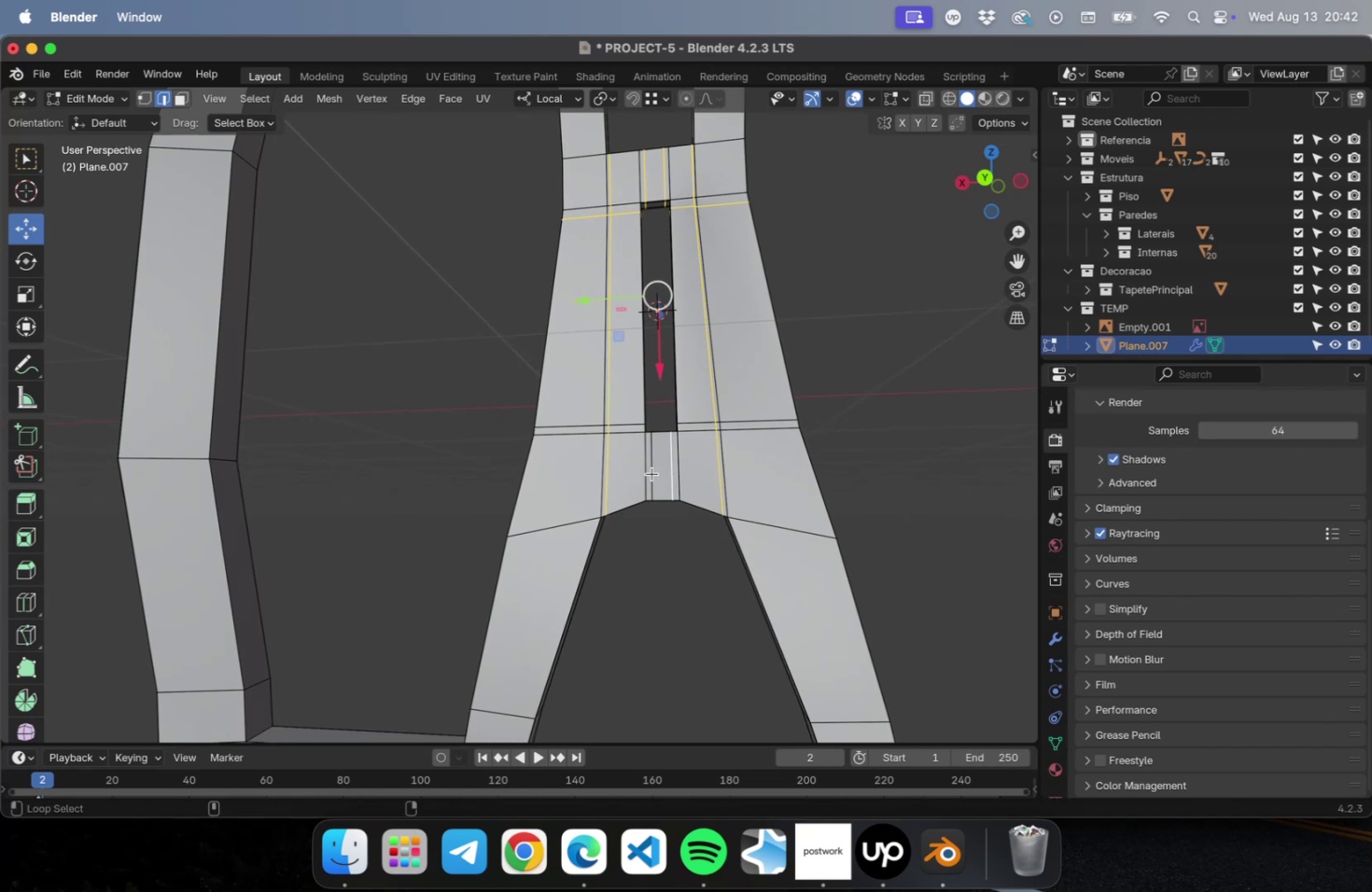 
left_click([651, 473])
 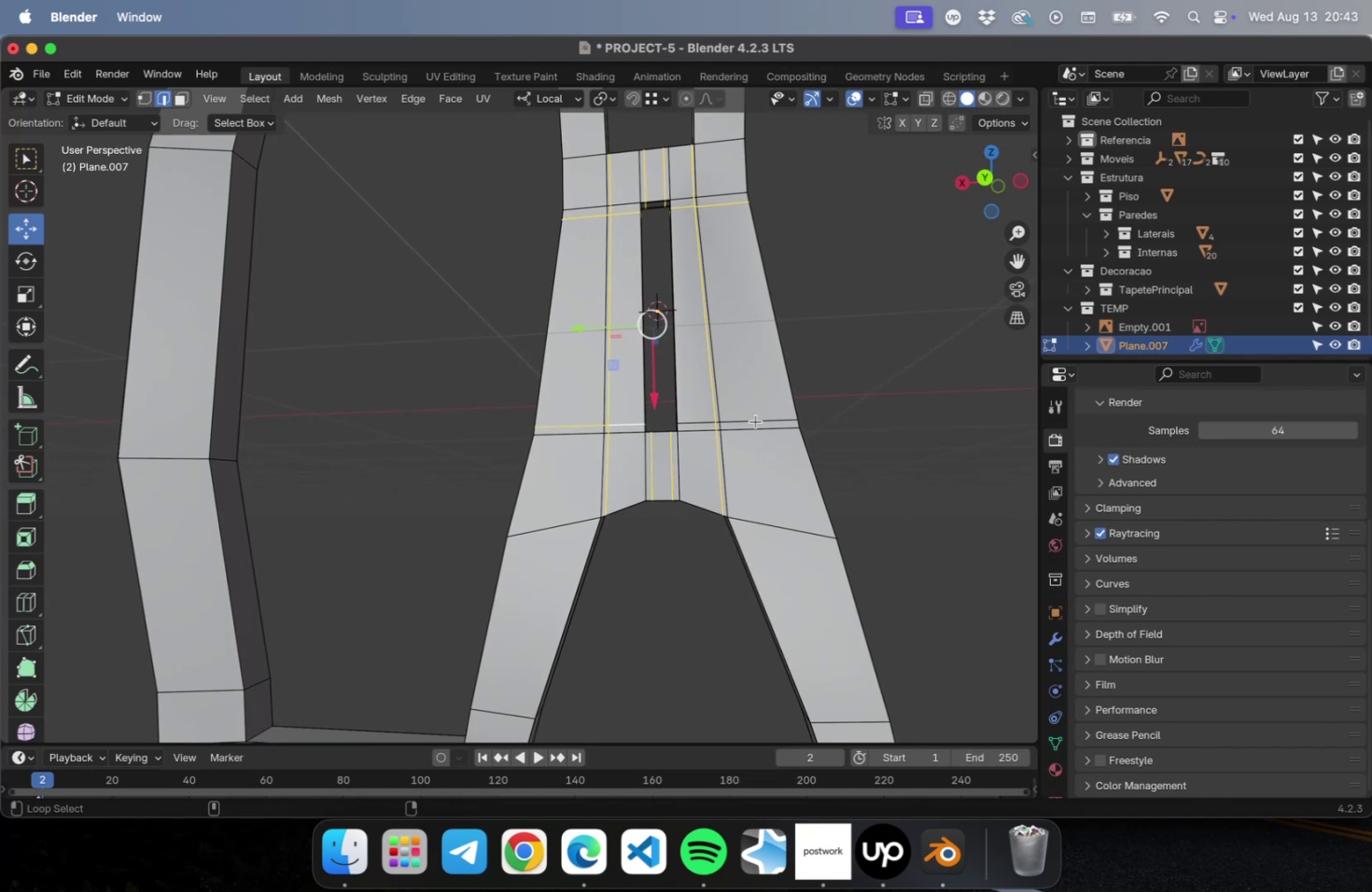 
left_click([756, 420])
 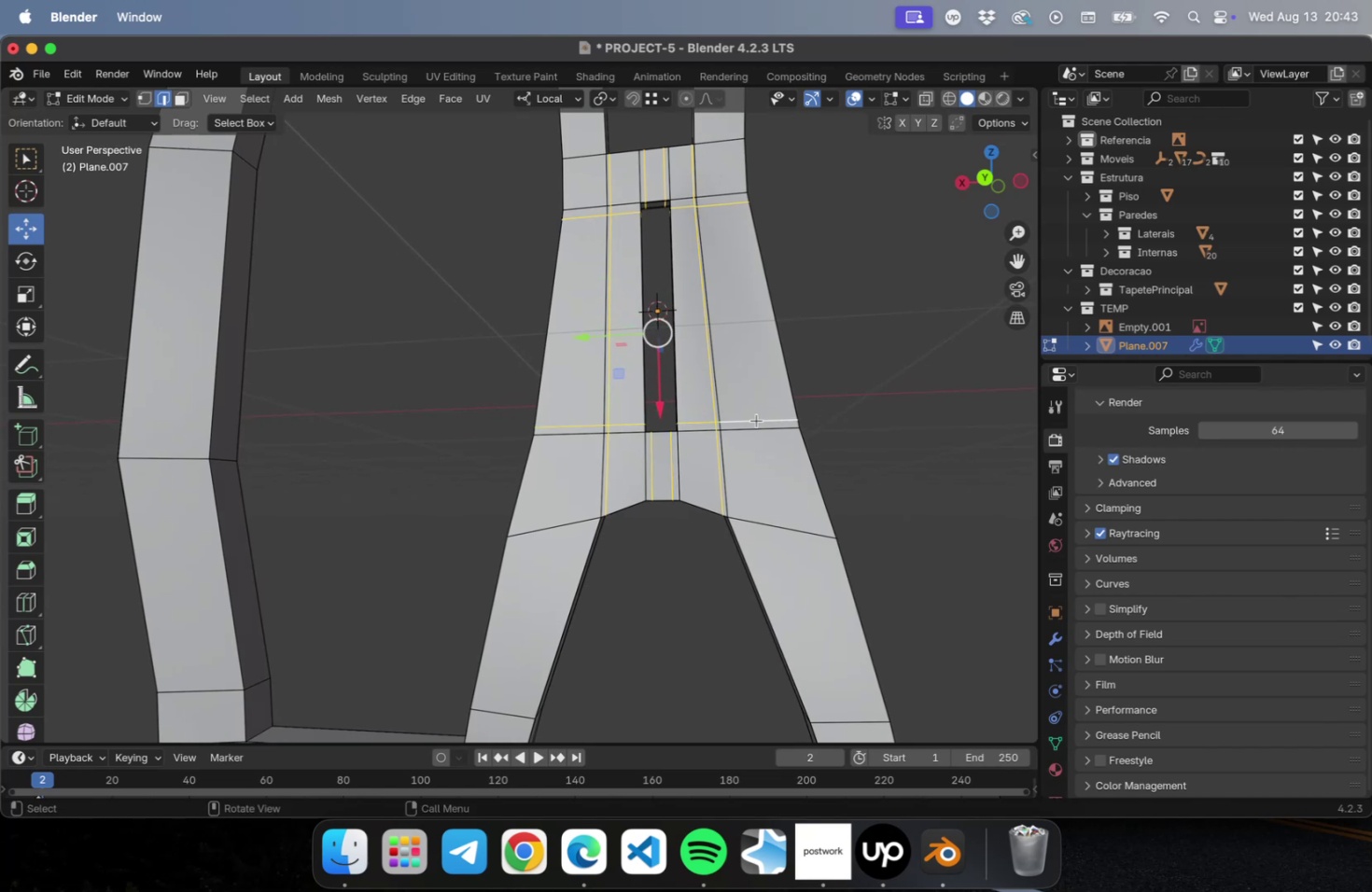 
right_click([756, 420])
 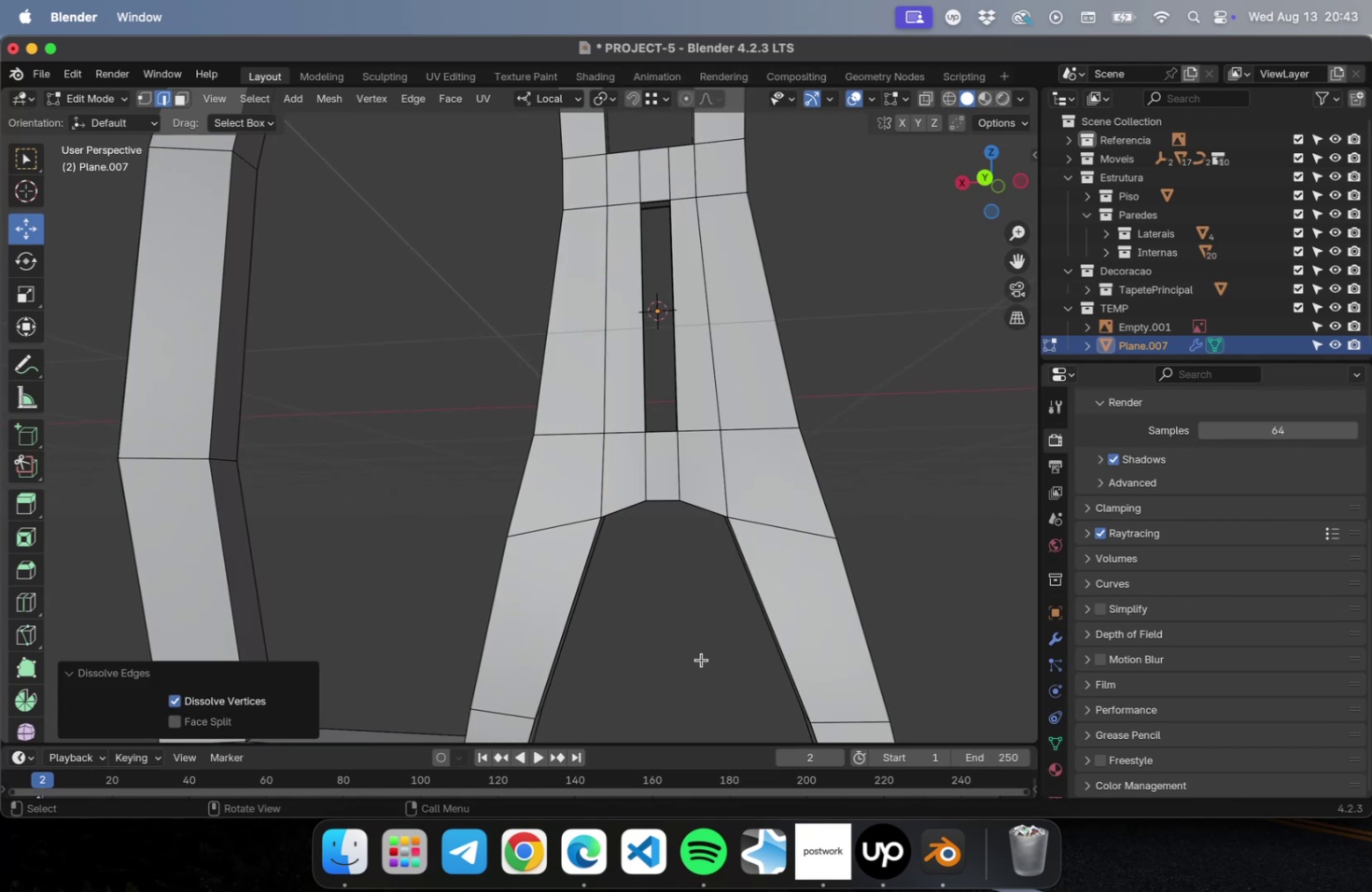 
hold_key(key=ShiftLeft, duration=0.79)
 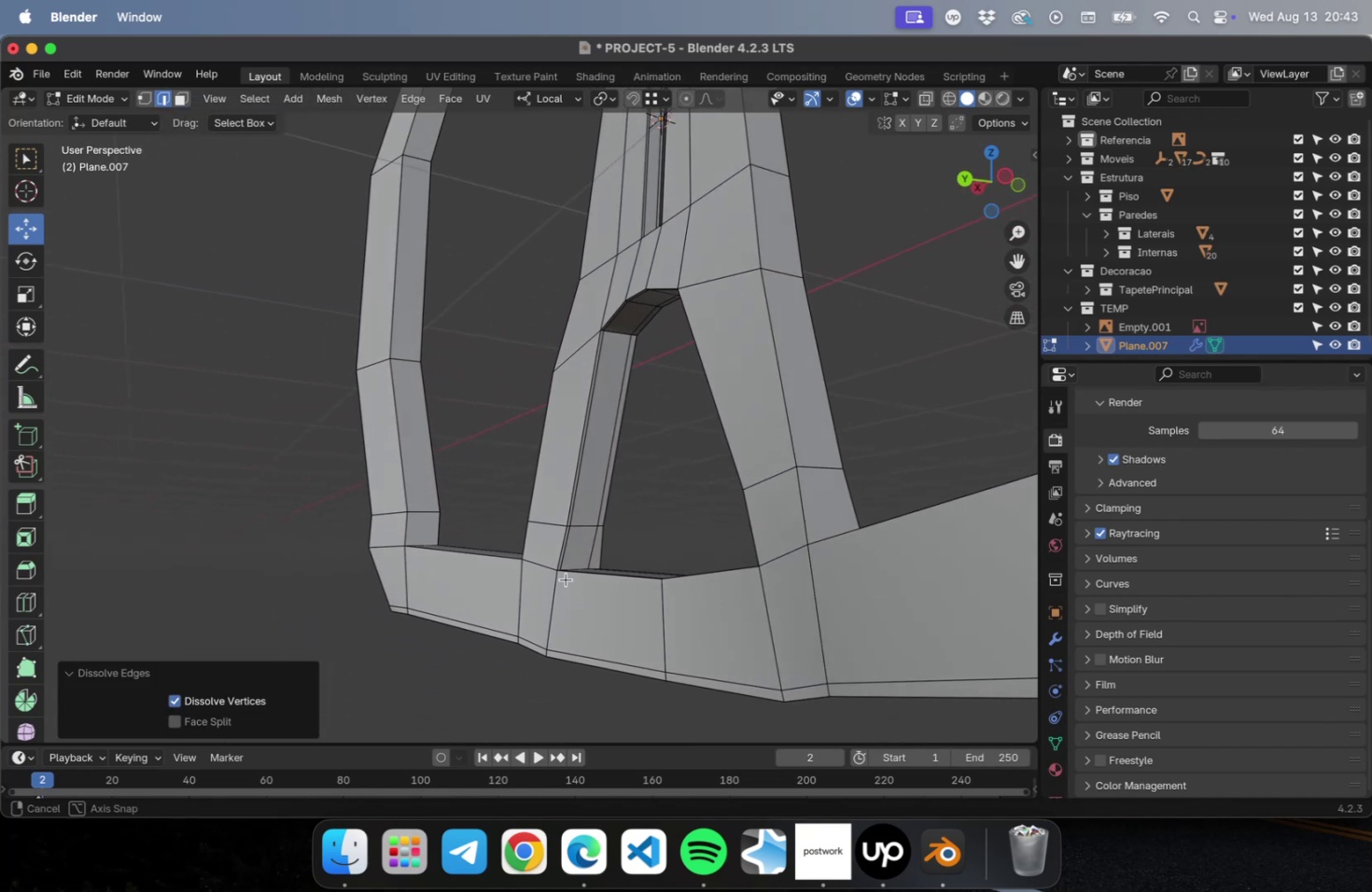 
hold_key(key=ShiftLeft, duration=0.63)
 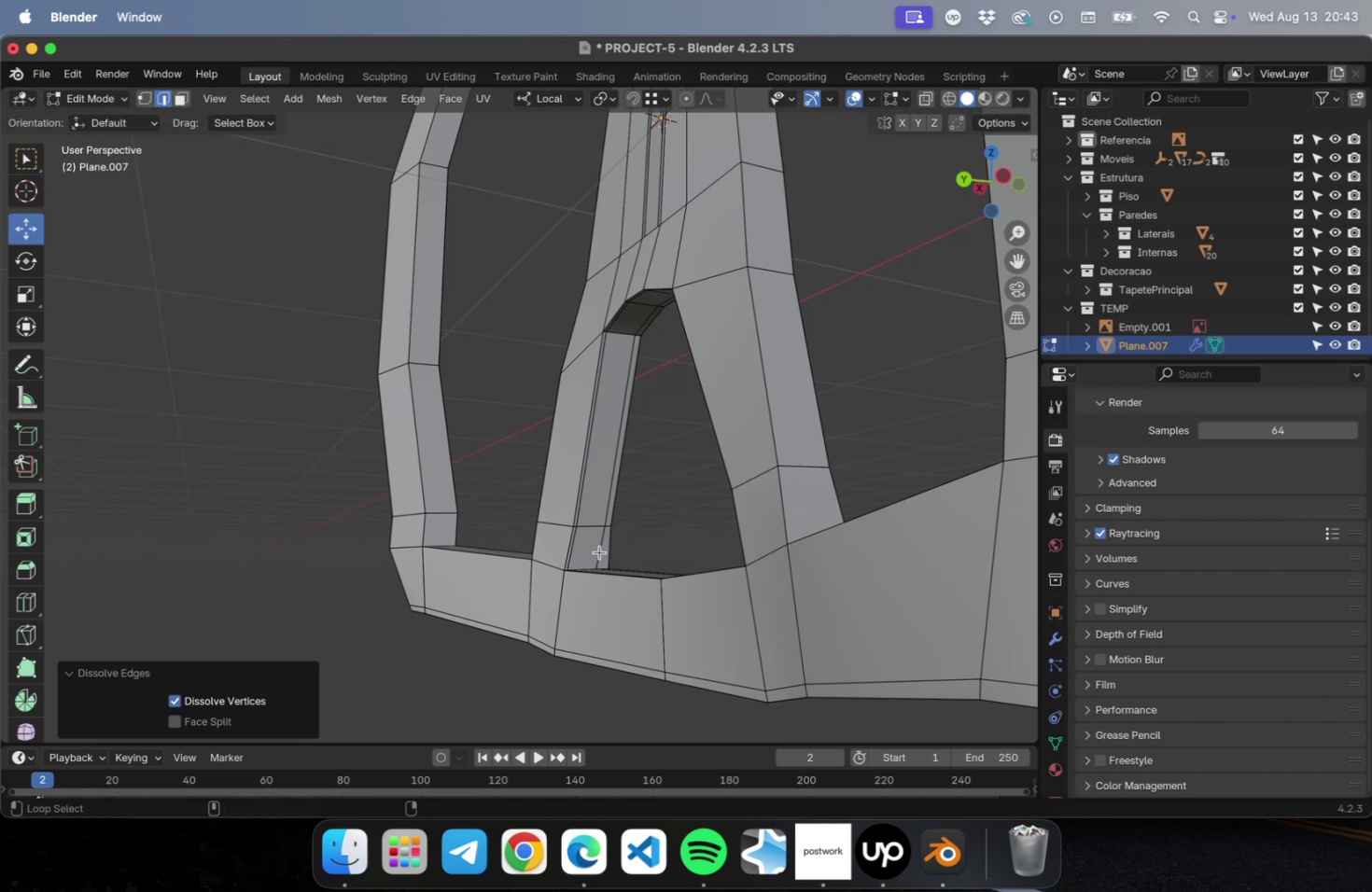 
hold_key(key=OptionLeft, duration=0.6)
 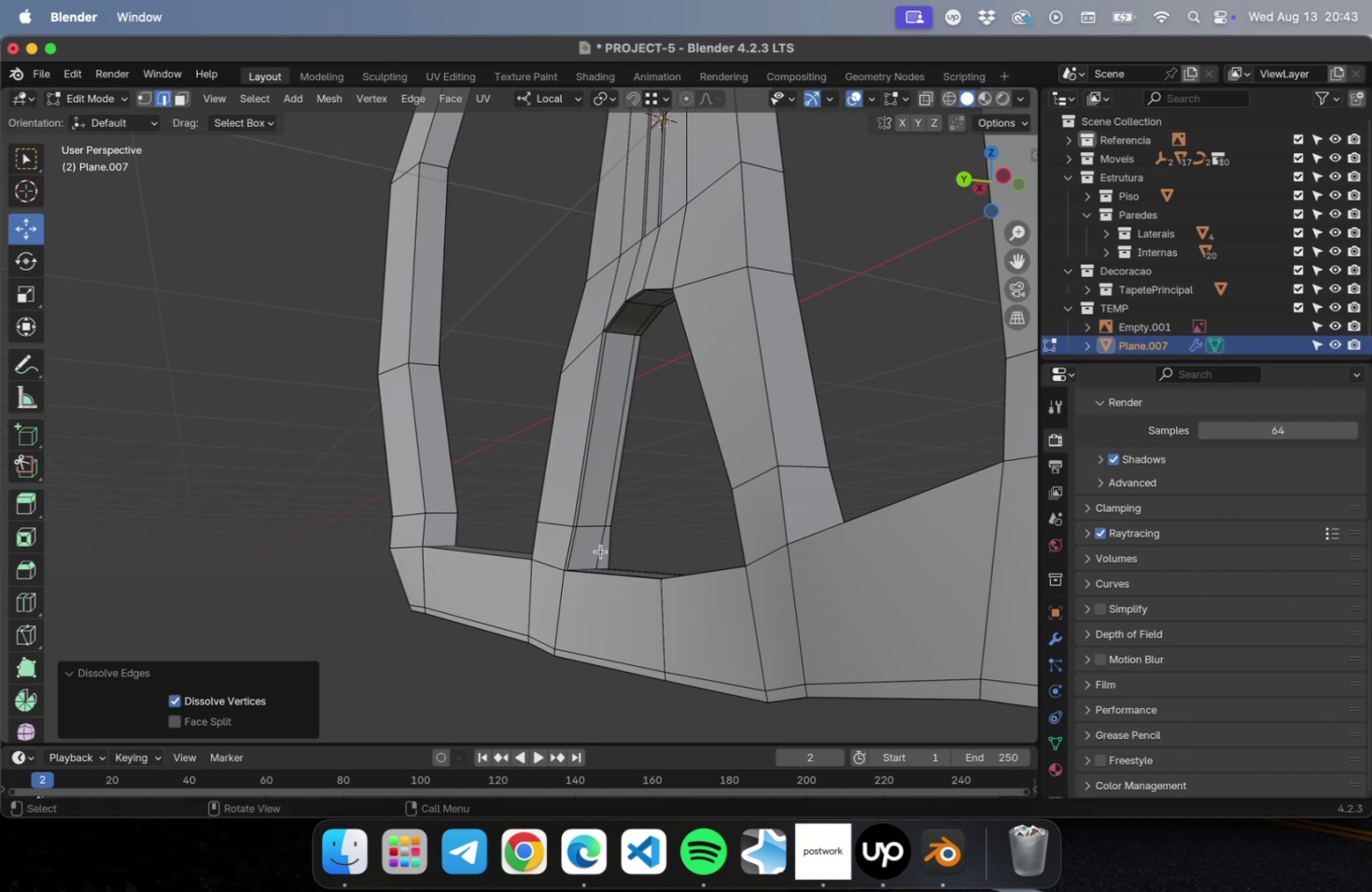 
hold_key(key=OptionLeft, duration=2.05)
hold_key(key=ShiftLeft, duration=1.99)
left_click([599, 551])
 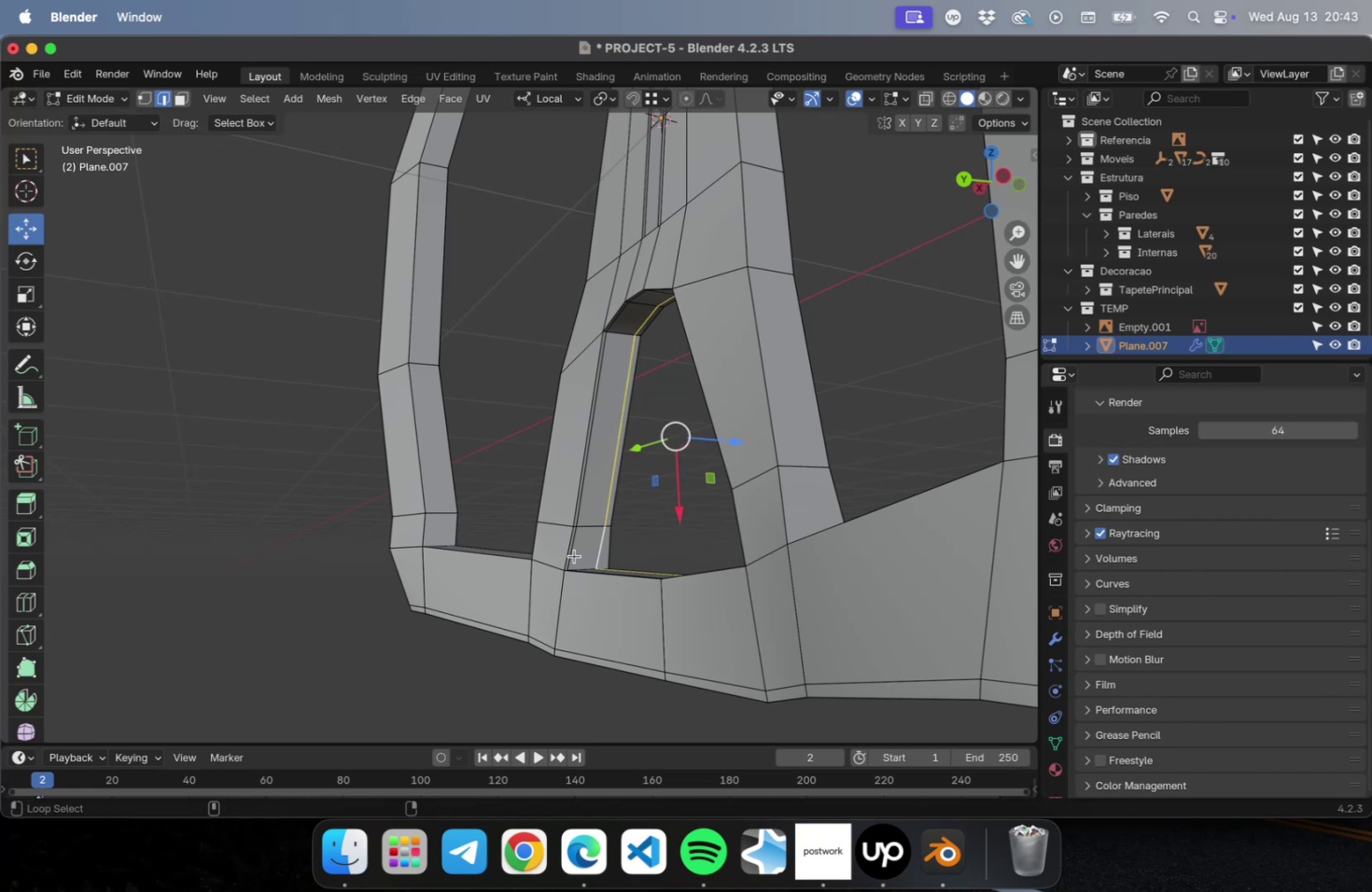 
left_click([572, 556])
 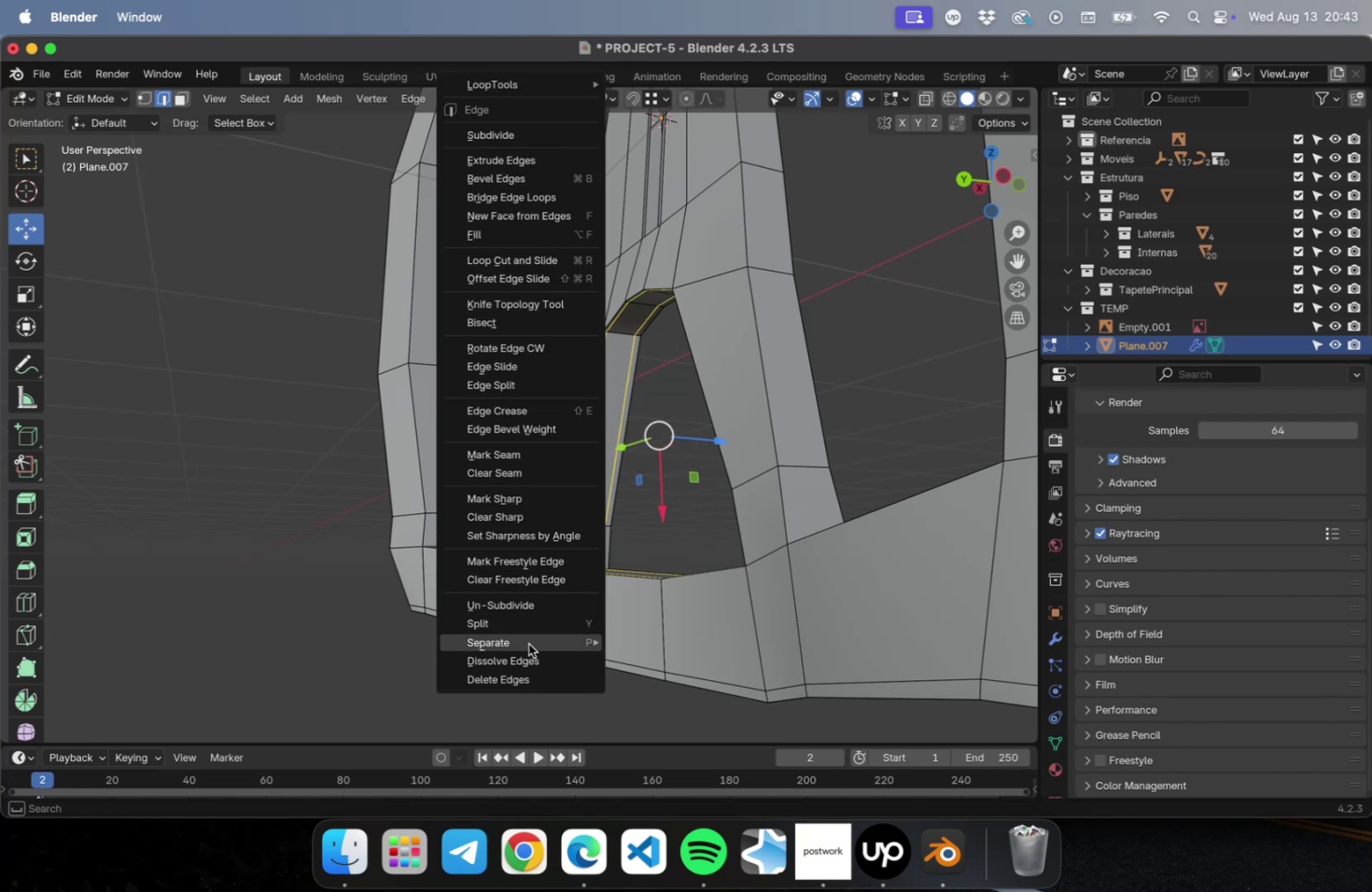 
left_click([529, 660])
 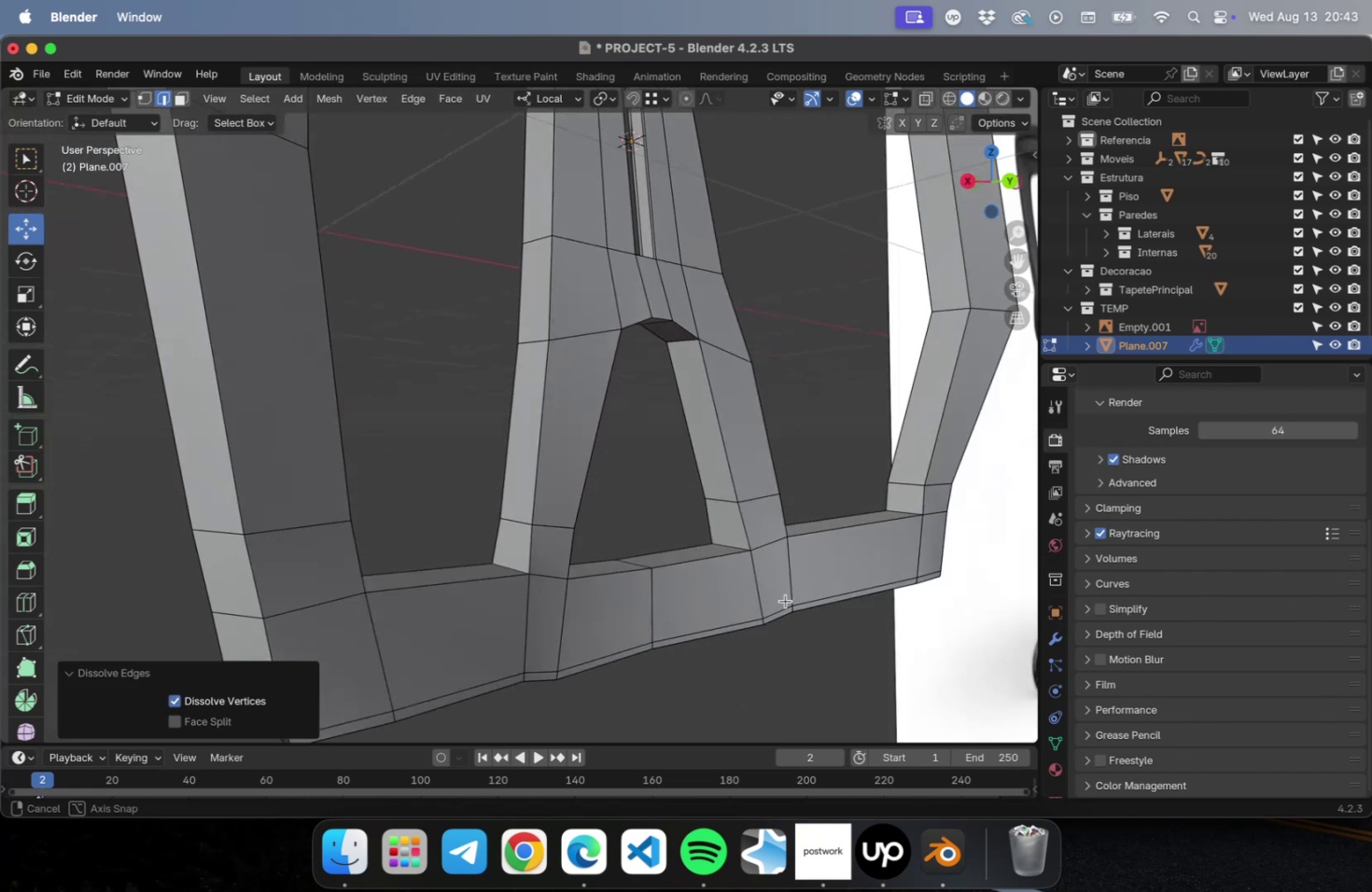 
hold_key(key=ShiftLeft, duration=0.91)
hold_key(key=OptionLeft, duration=0.91)
left_click([750, 630])
 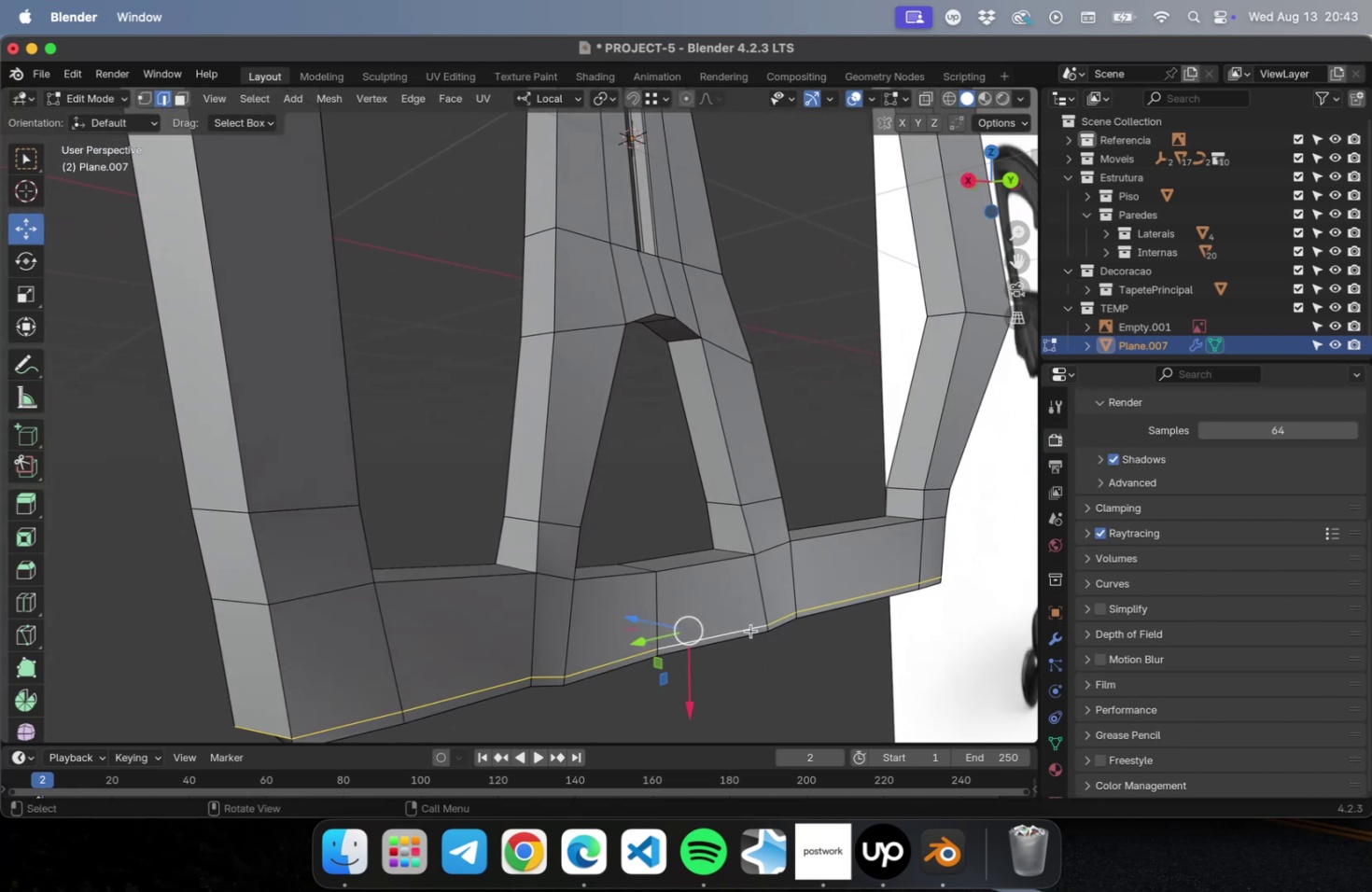 
right_click([750, 630])
 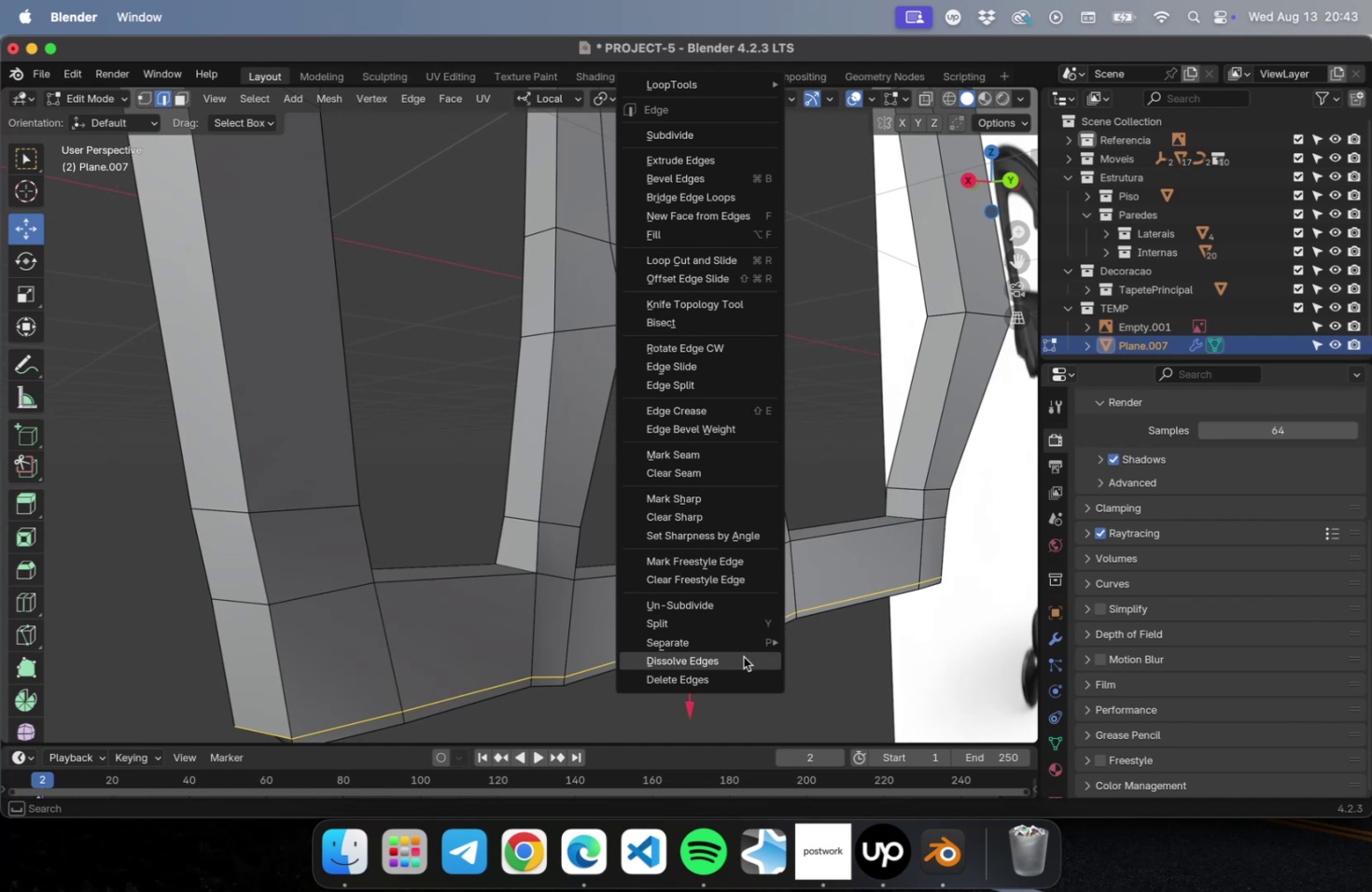 
left_click([743, 657])
 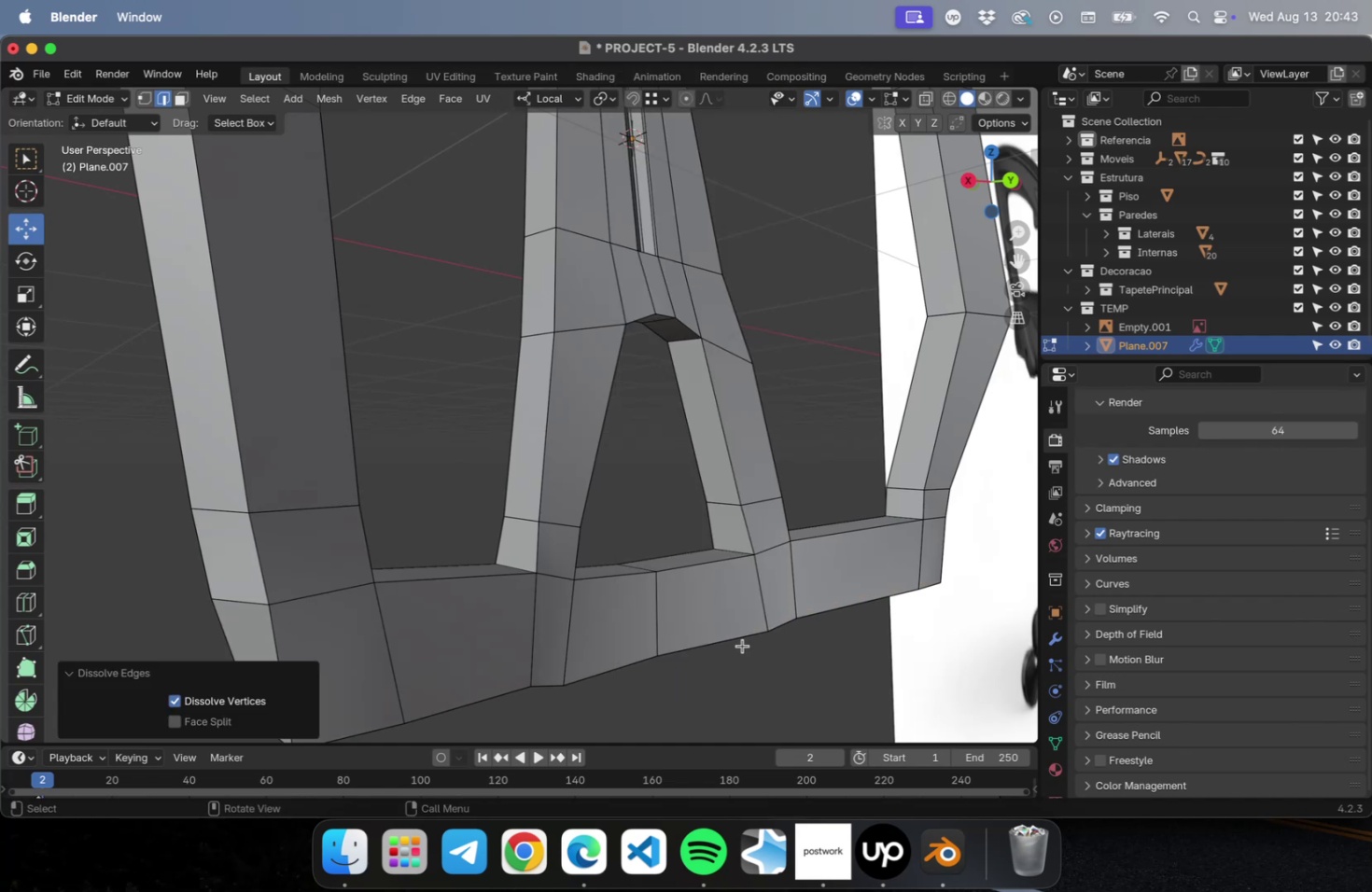 
hold_key(key=ShiftLeft, duration=0.69)
 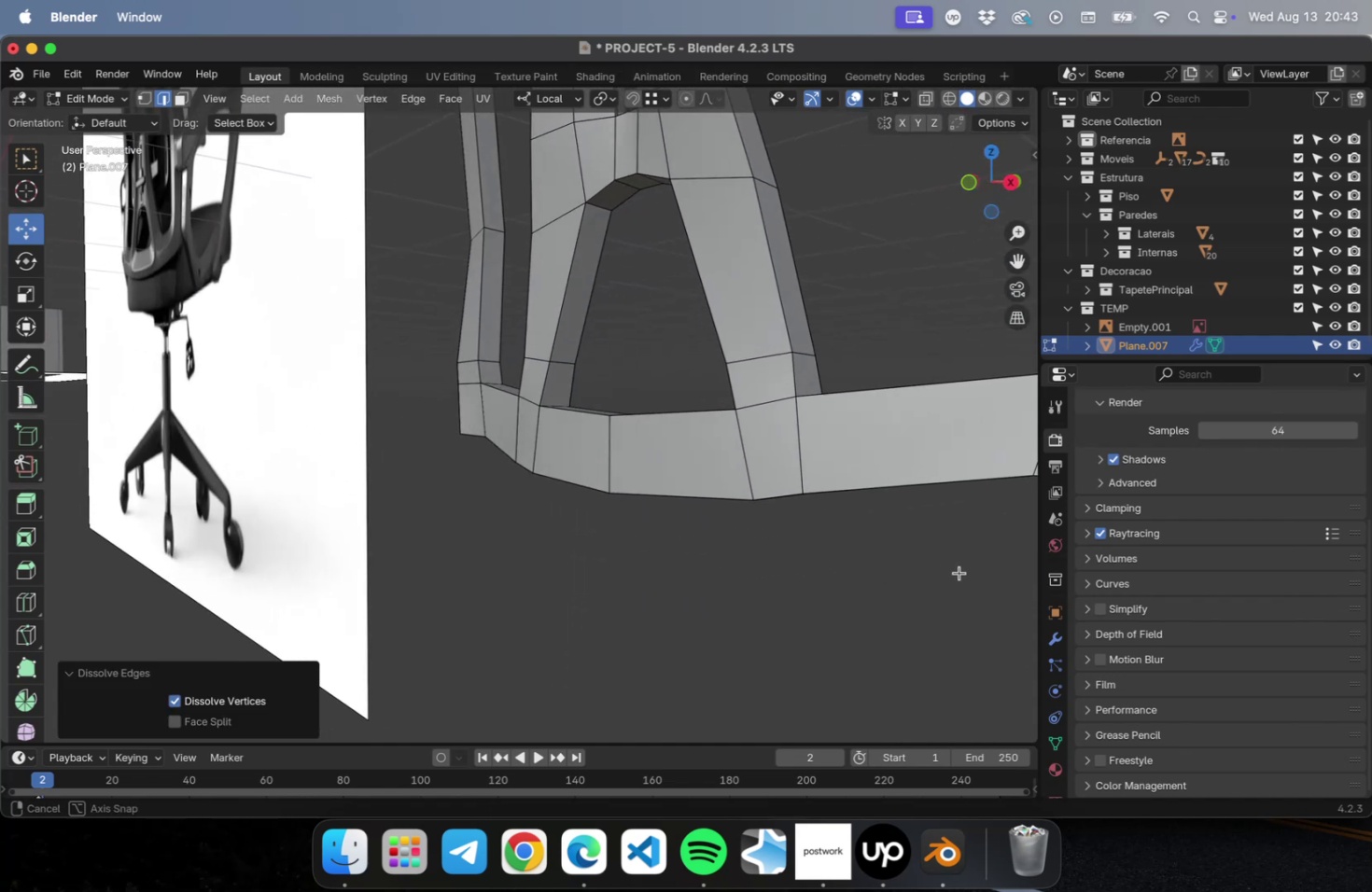 
hold_key(key=ShiftLeft, duration=0.75)
 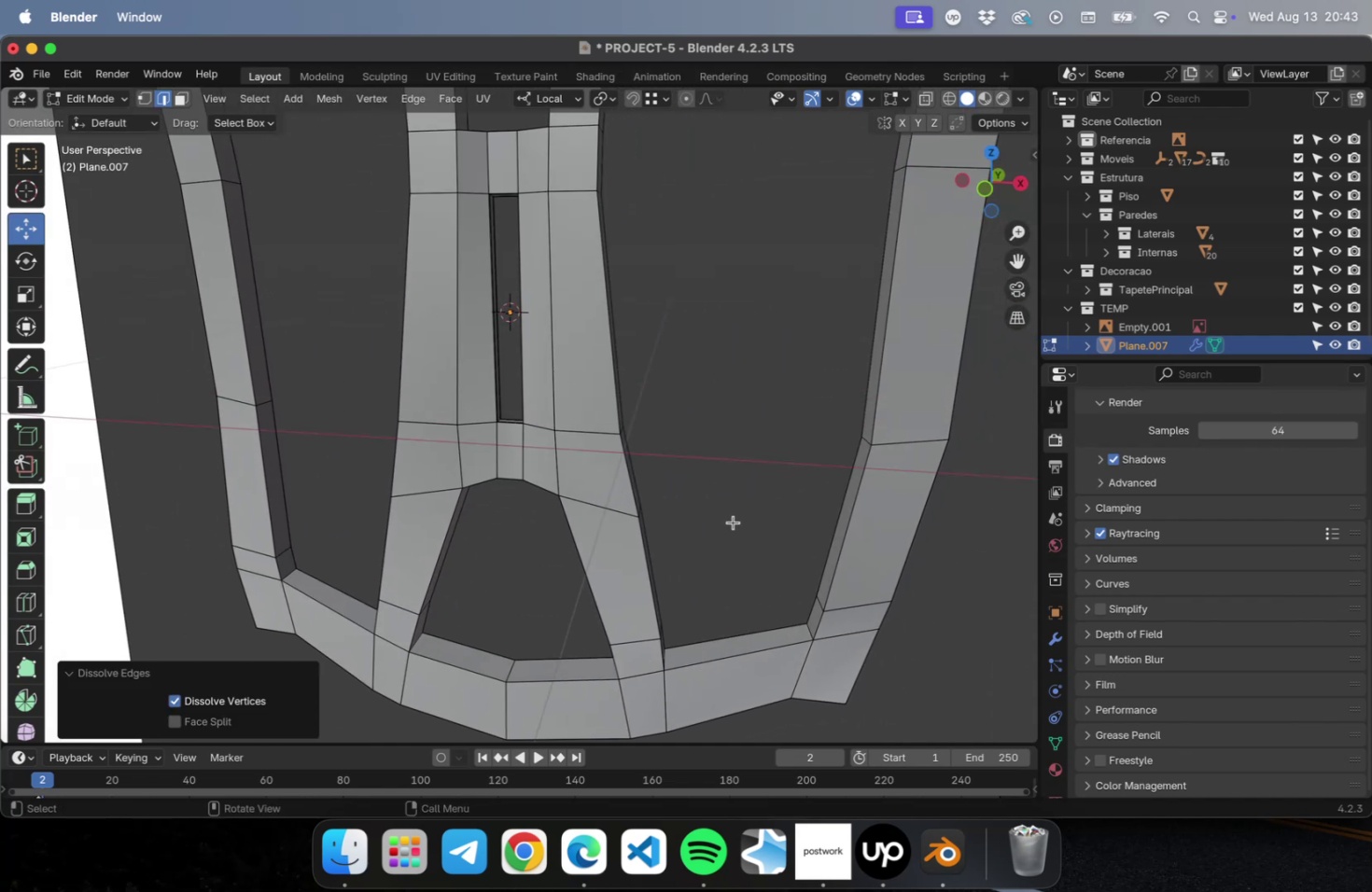 
scroll: coordinate [733, 523], scroll_direction: down, amount: 1.0
 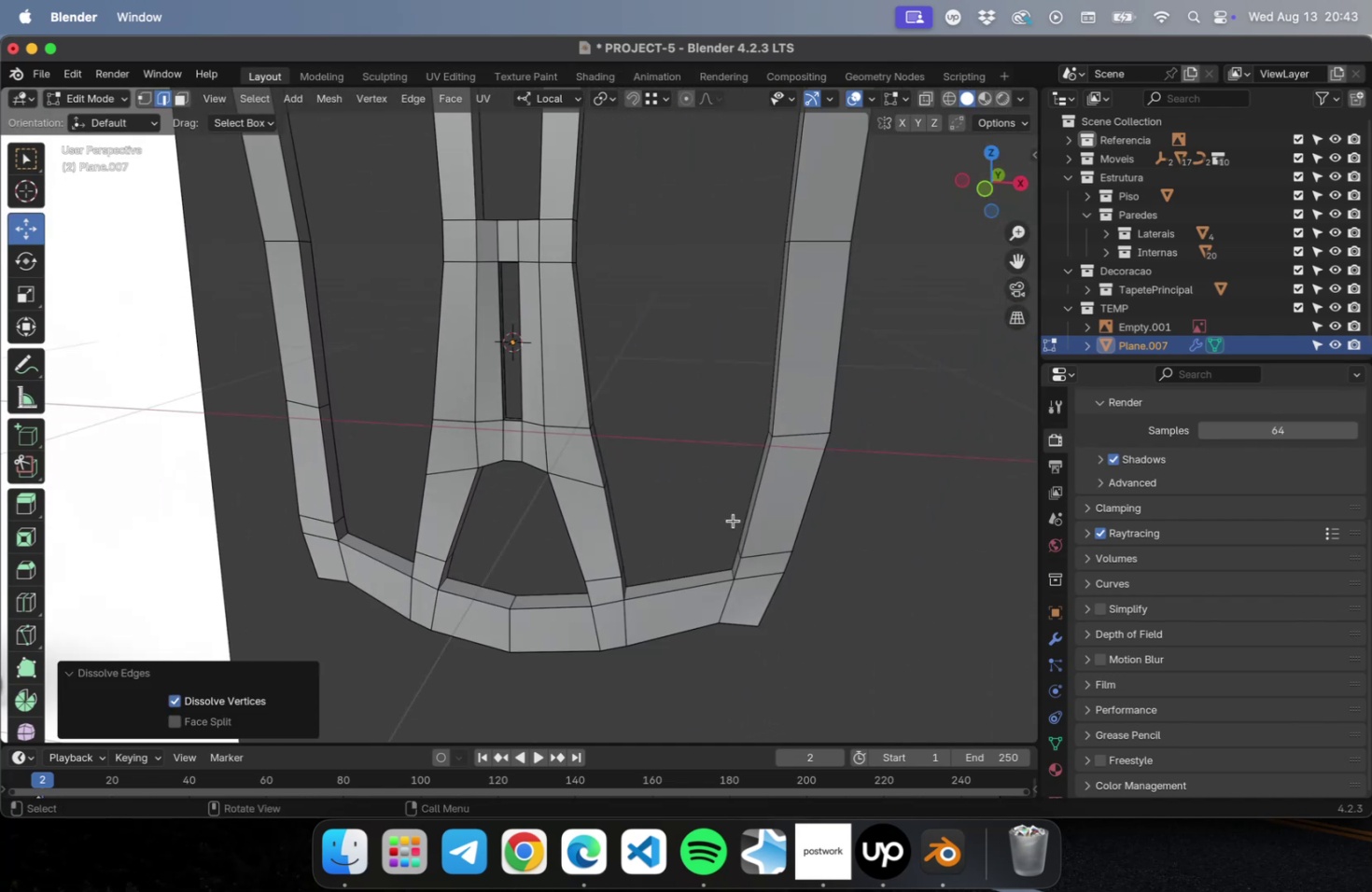 
hold_key(key=ShiftLeft, duration=1.02)
 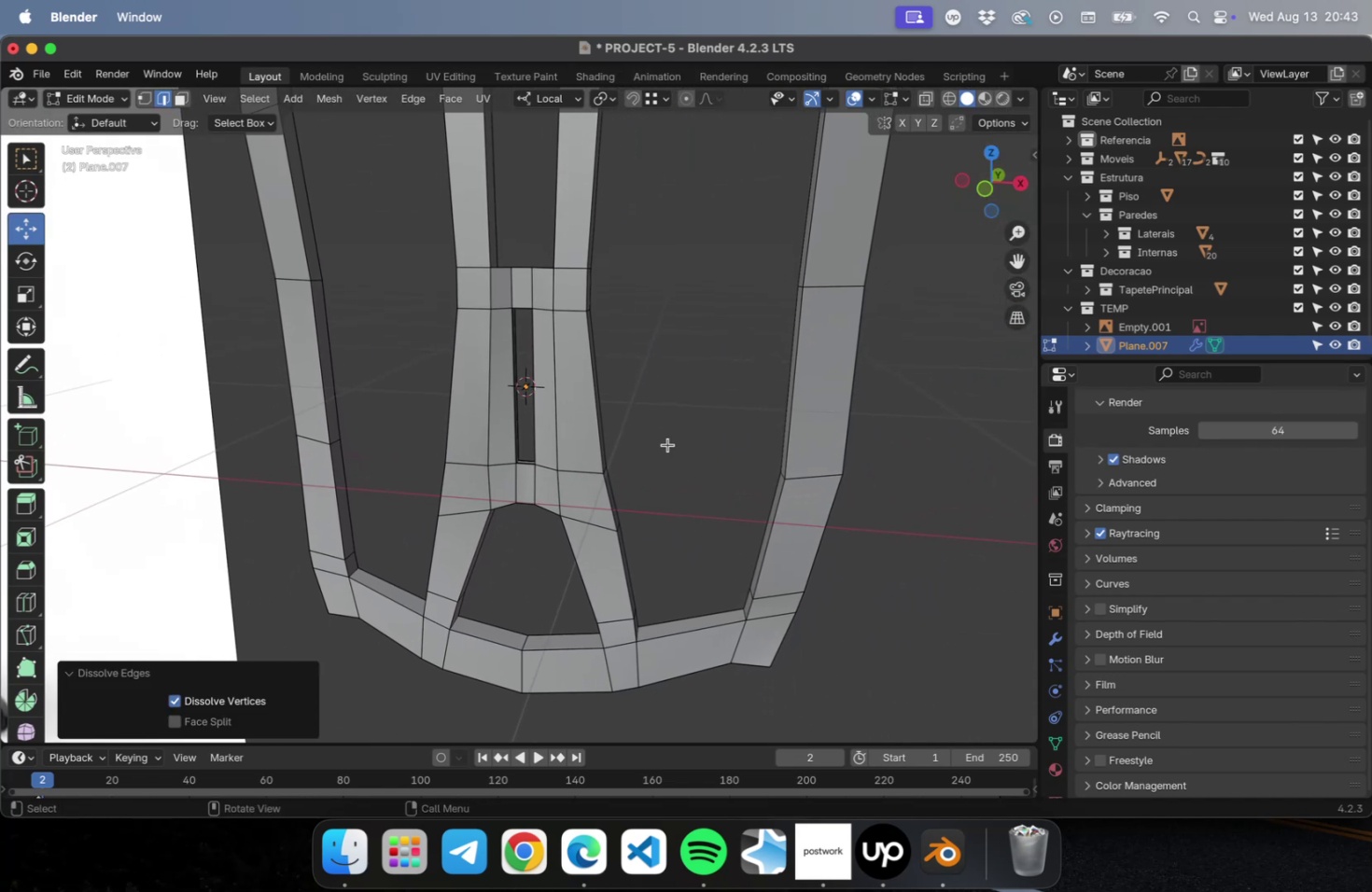 
hold_key(key=ShiftLeft, duration=1.5)
 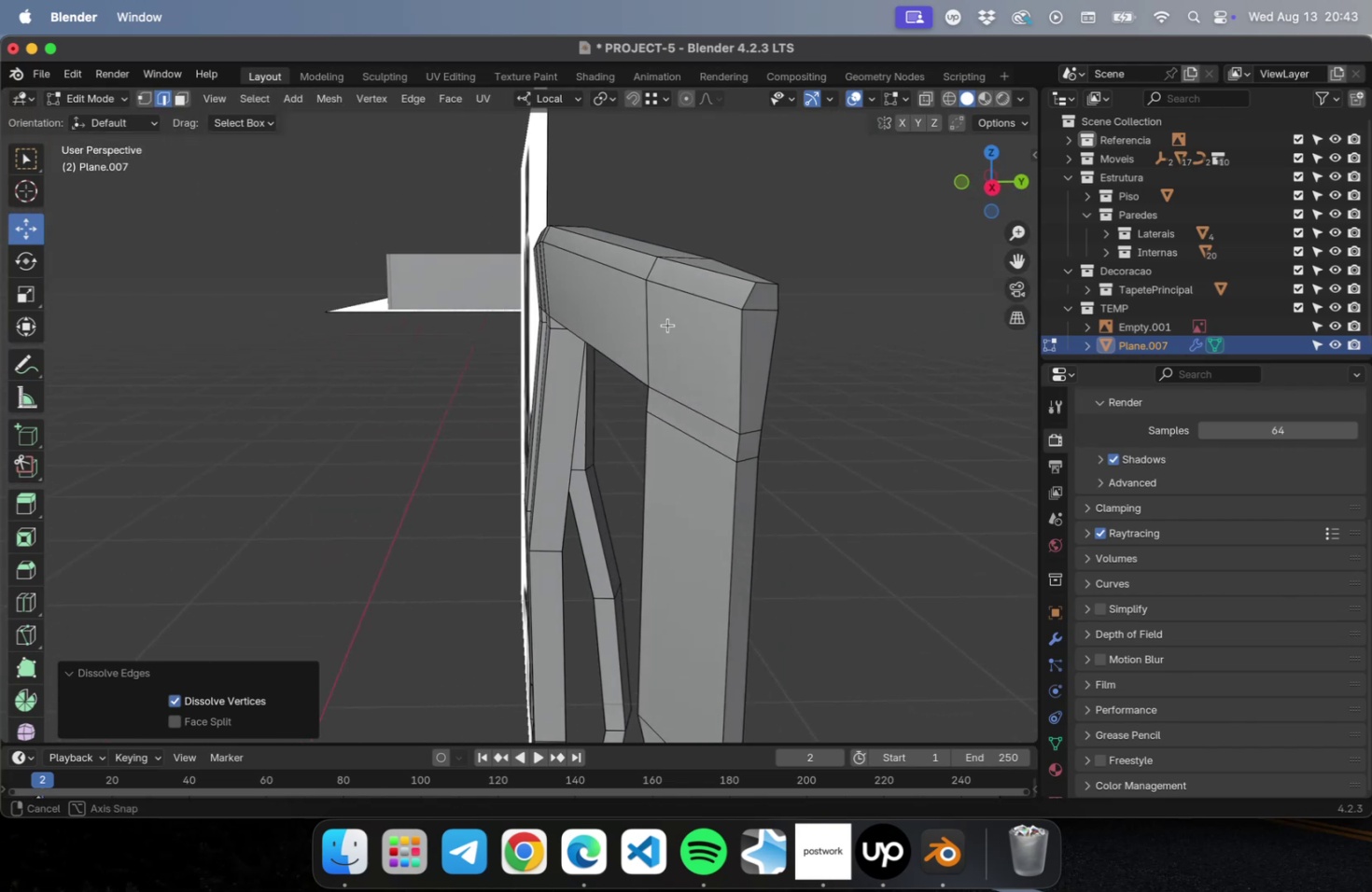 
hold_key(key=OptionLeft, duration=0.79)
hold_key(key=ShiftLeft, duration=0.78)
left_click([623, 301])
 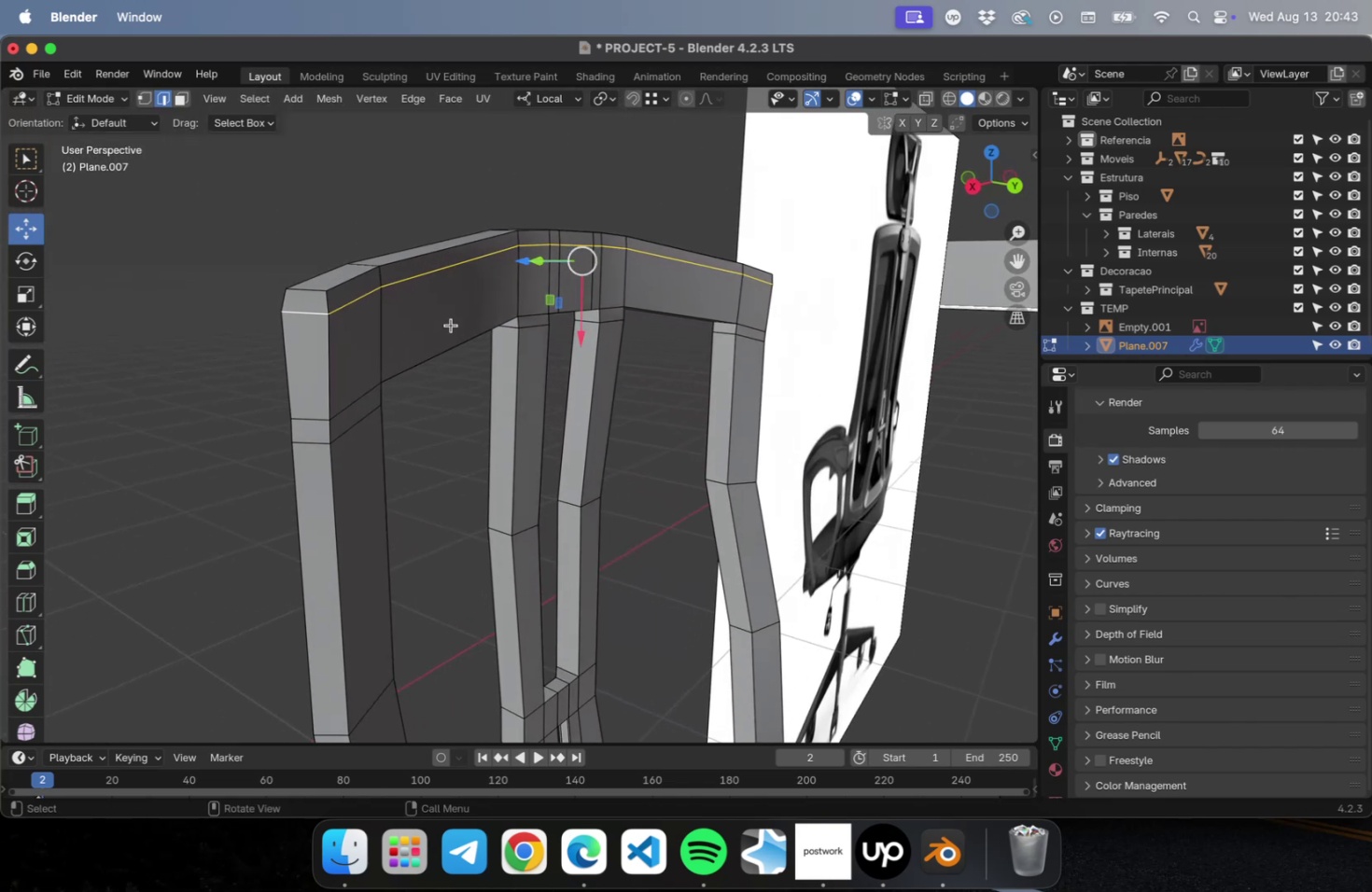 
hold_key(key=OptionLeft, duration=3.66)
hold_key(key=ShiftLeft, duration=3.66)
left_click([364, 422])
 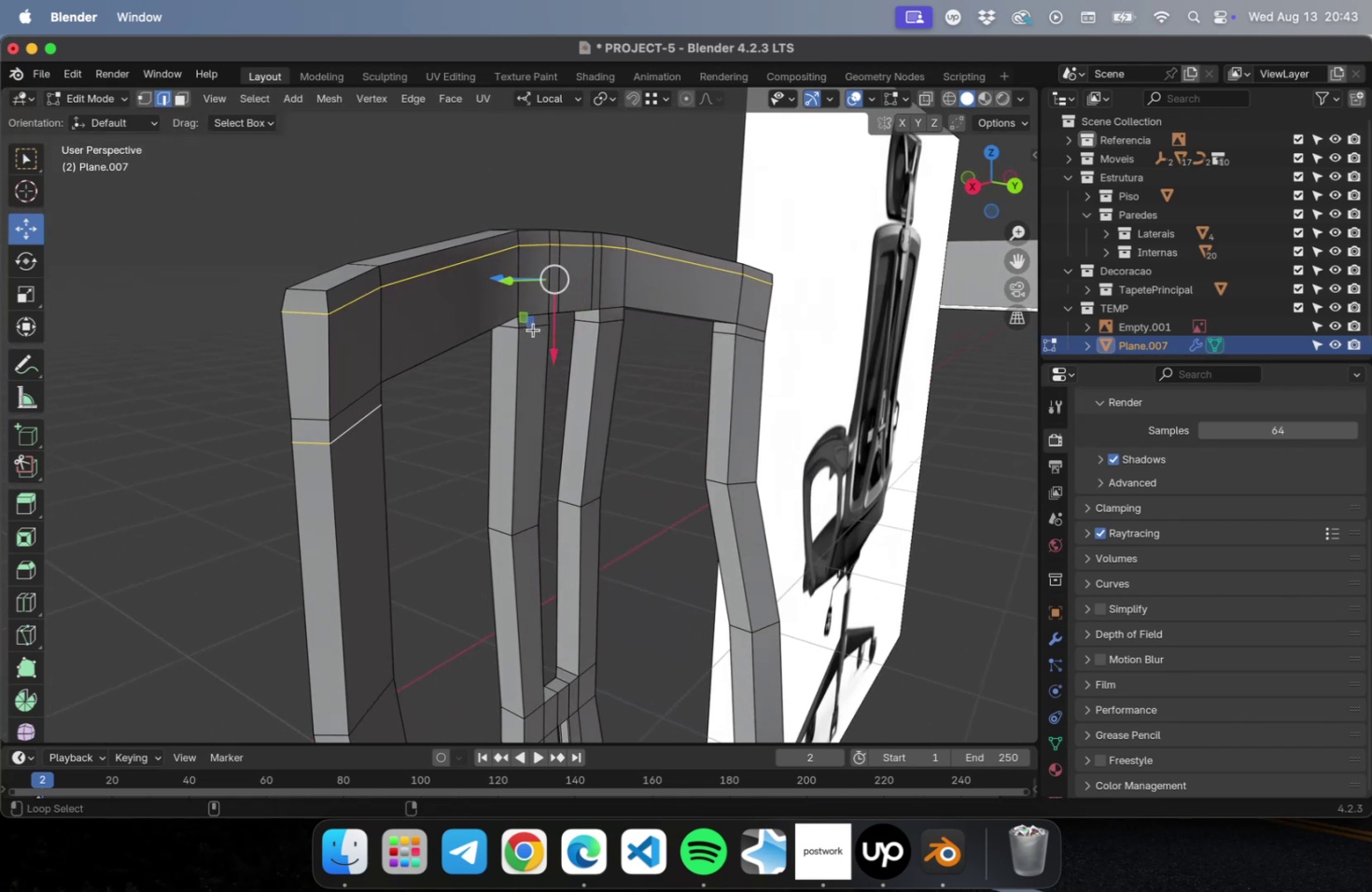 
left_click([534, 328])
 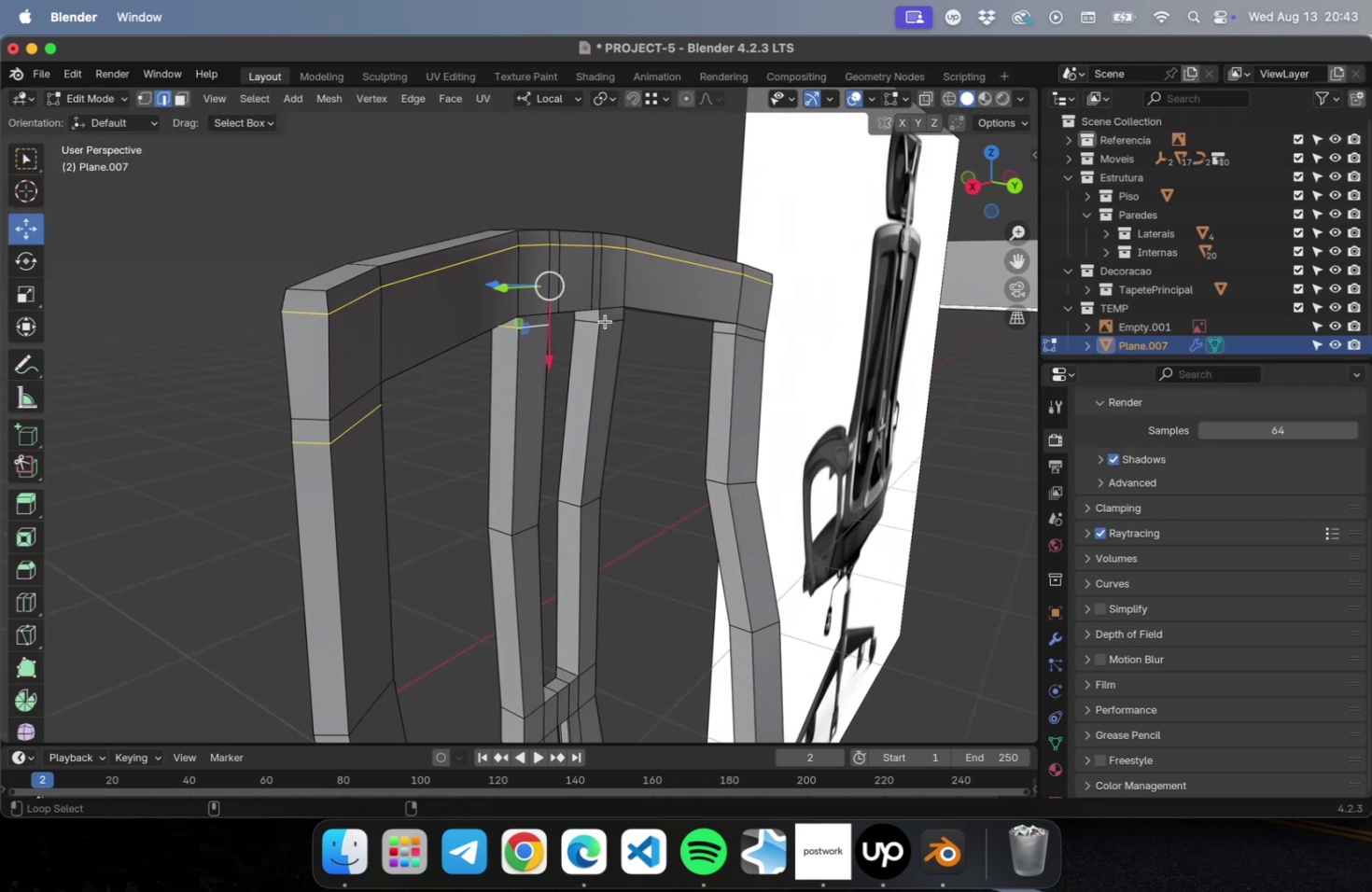 
left_click([607, 321])
 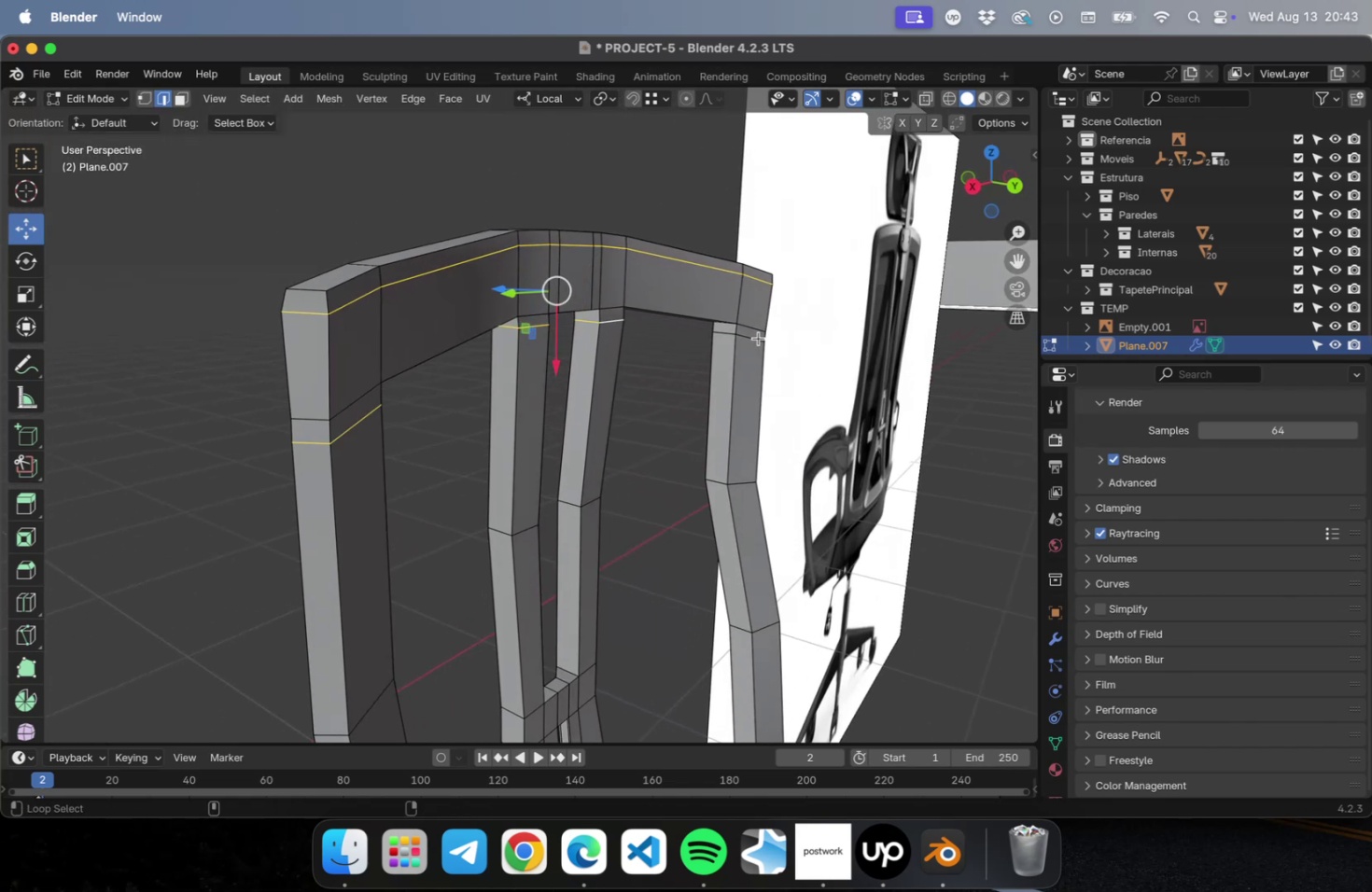 
left_click([757, 341])
 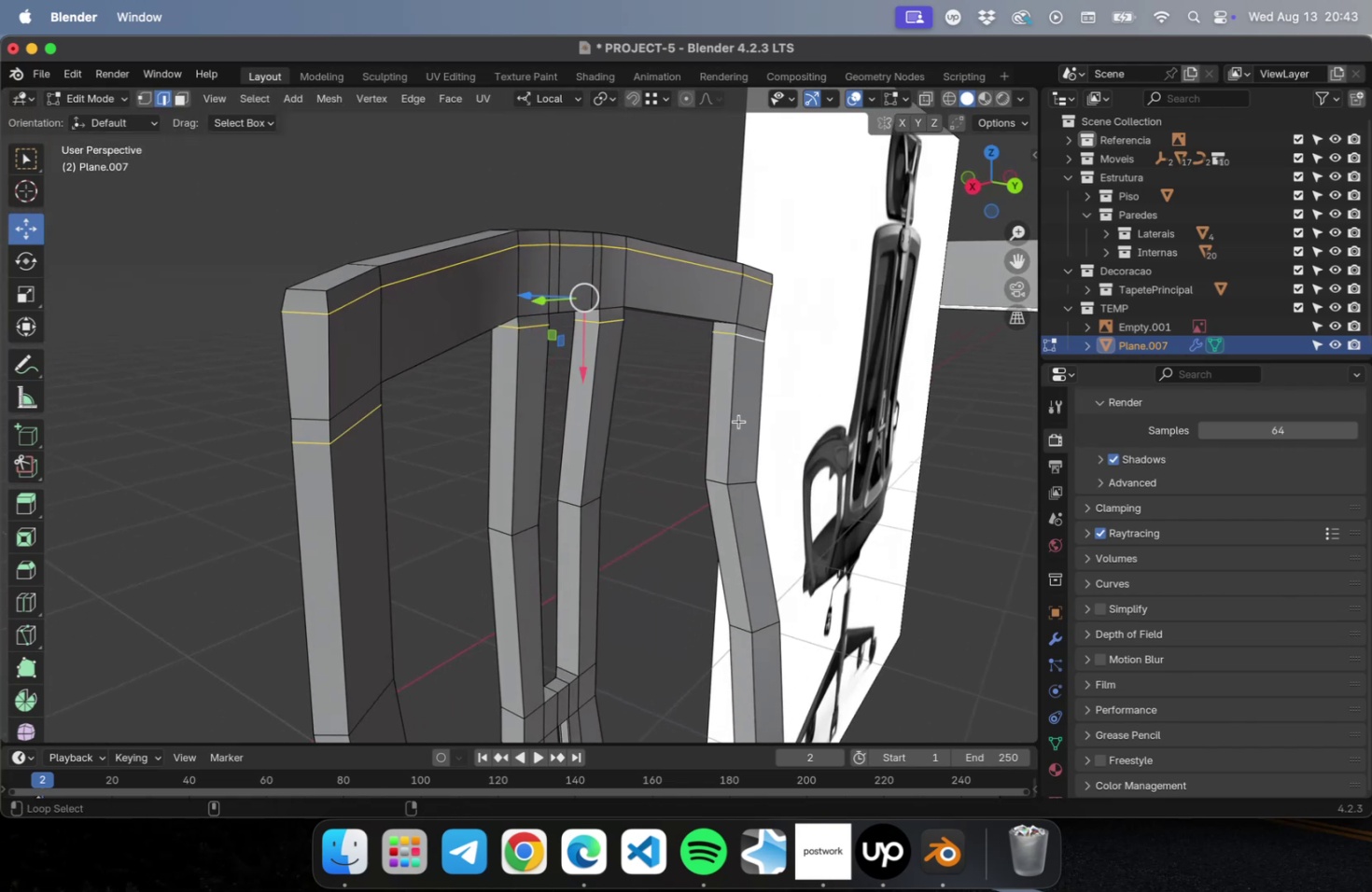 
hold_key(key=ShiftLeft, duration=1.31)
 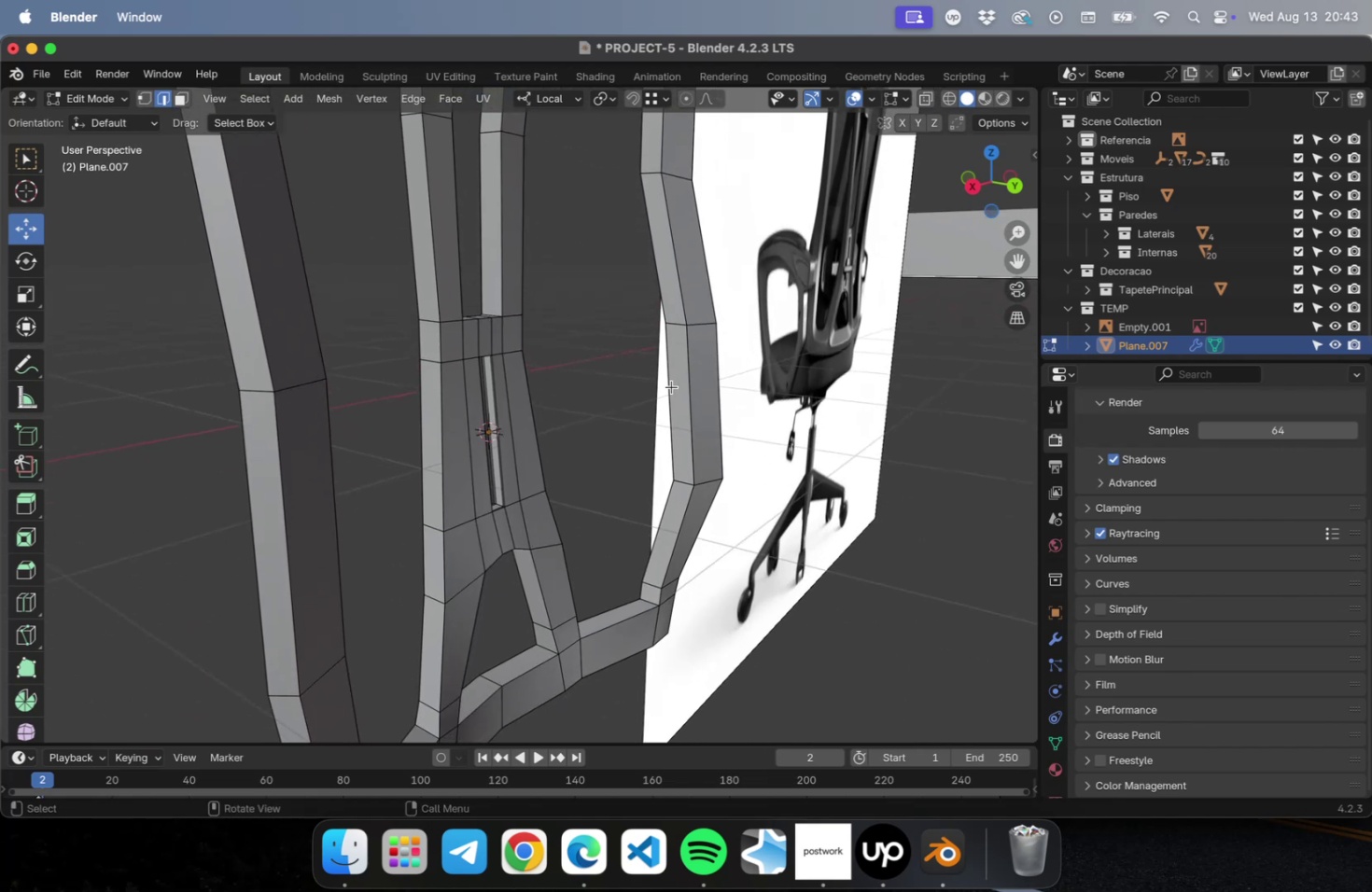 
hold_key(key=ShiftLeft, duration=0.98)
 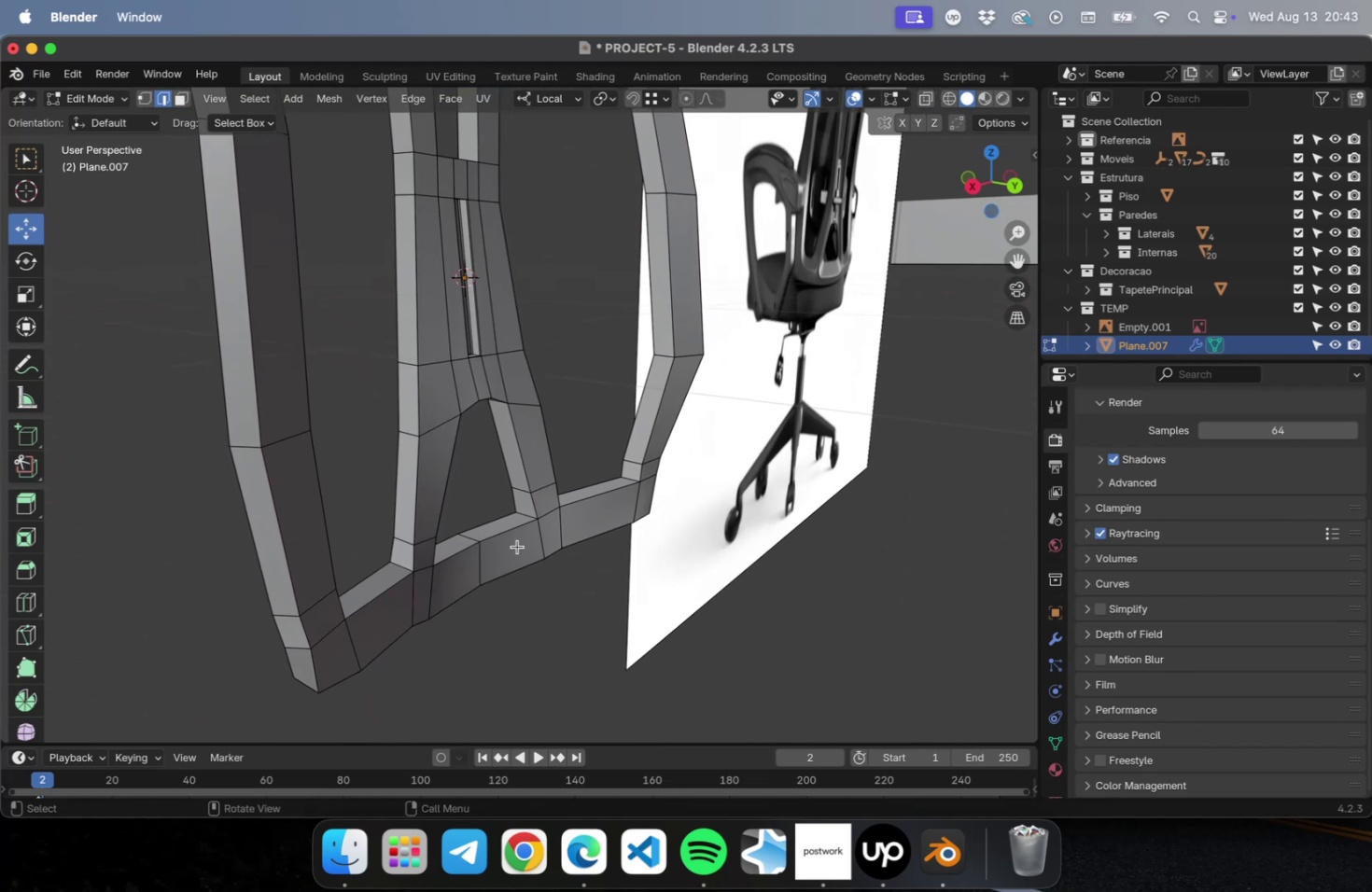 
hold_key(key=ShiftLeft, duration=4.02)
hold_key(key=OptionLeft, duration=3.96)
left_click([322, 598])
 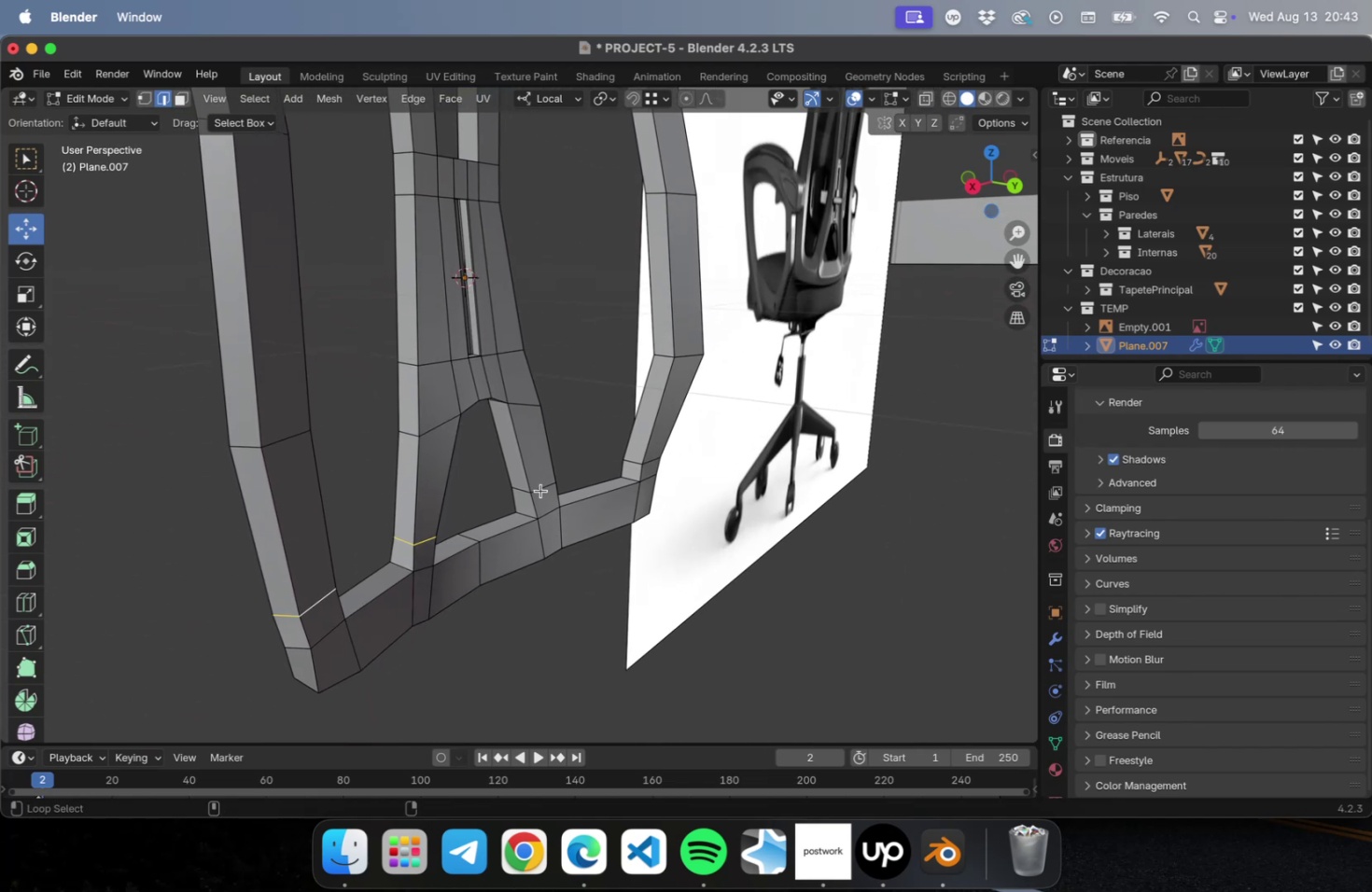 
left_click([539, 485])
 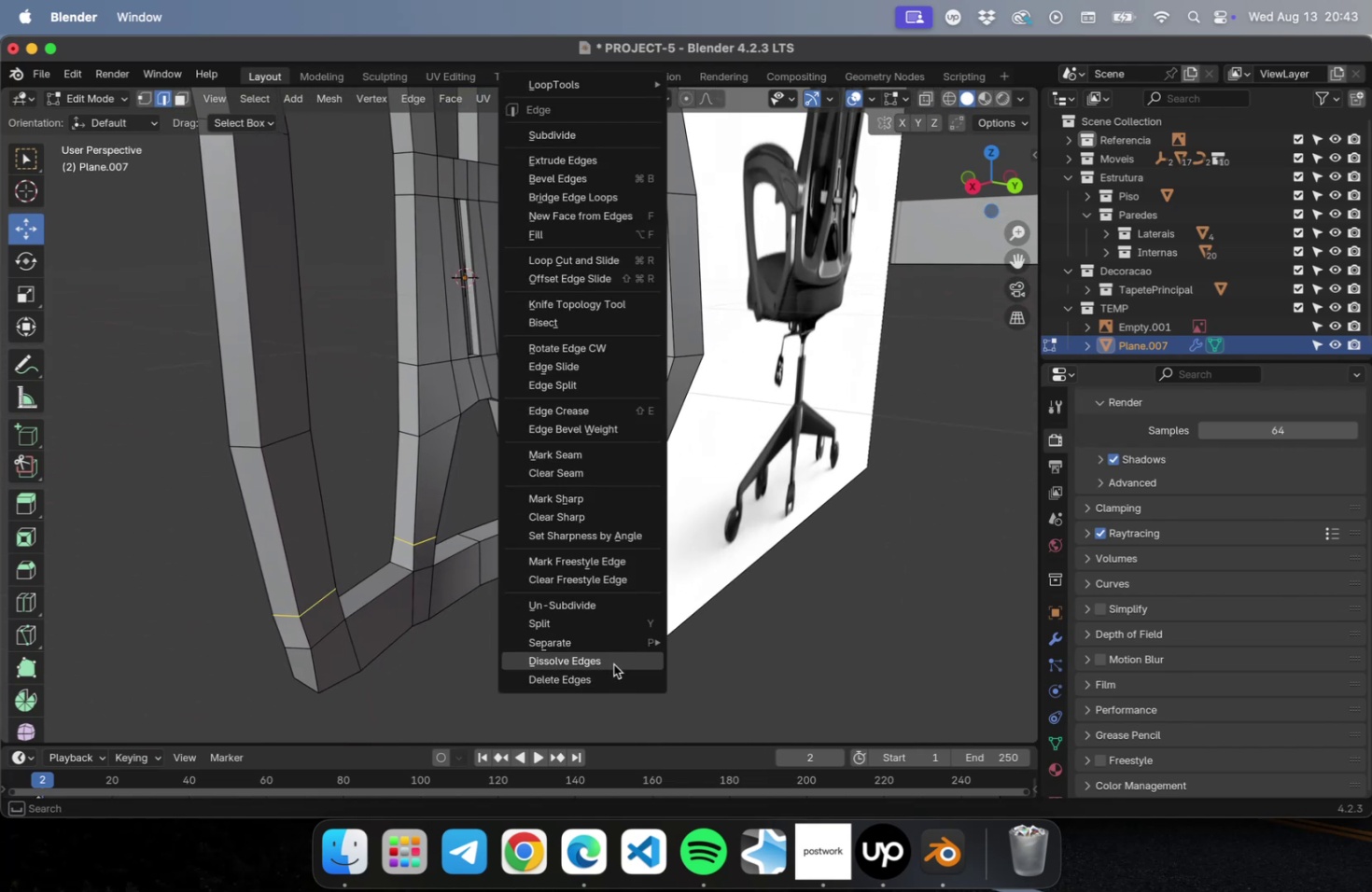 
scroll: coordinate [475, 552], scroll_direction: down, amount: 1.0
 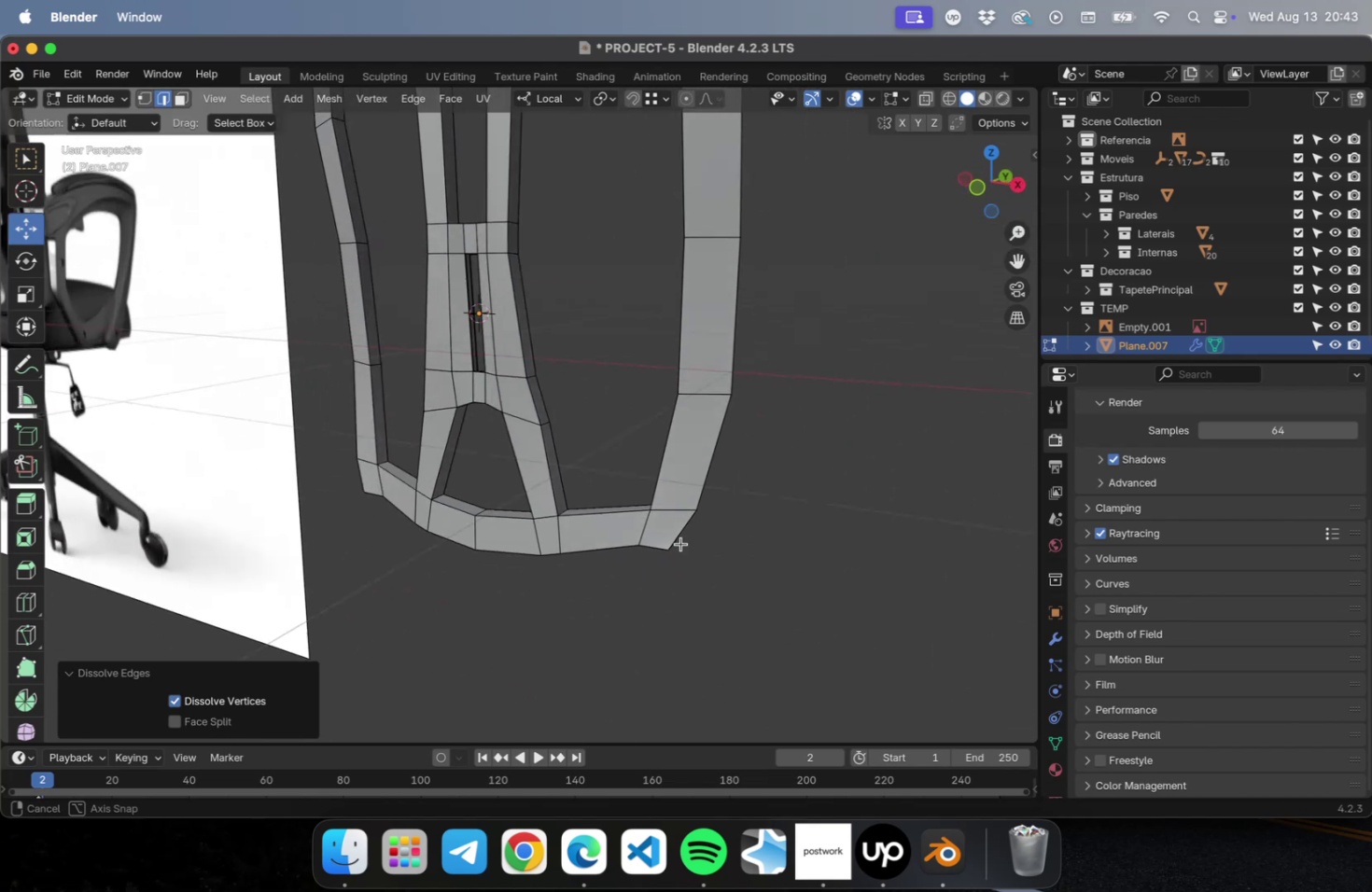 
hold_key(key=ShiftLeft, duration=0.45)
 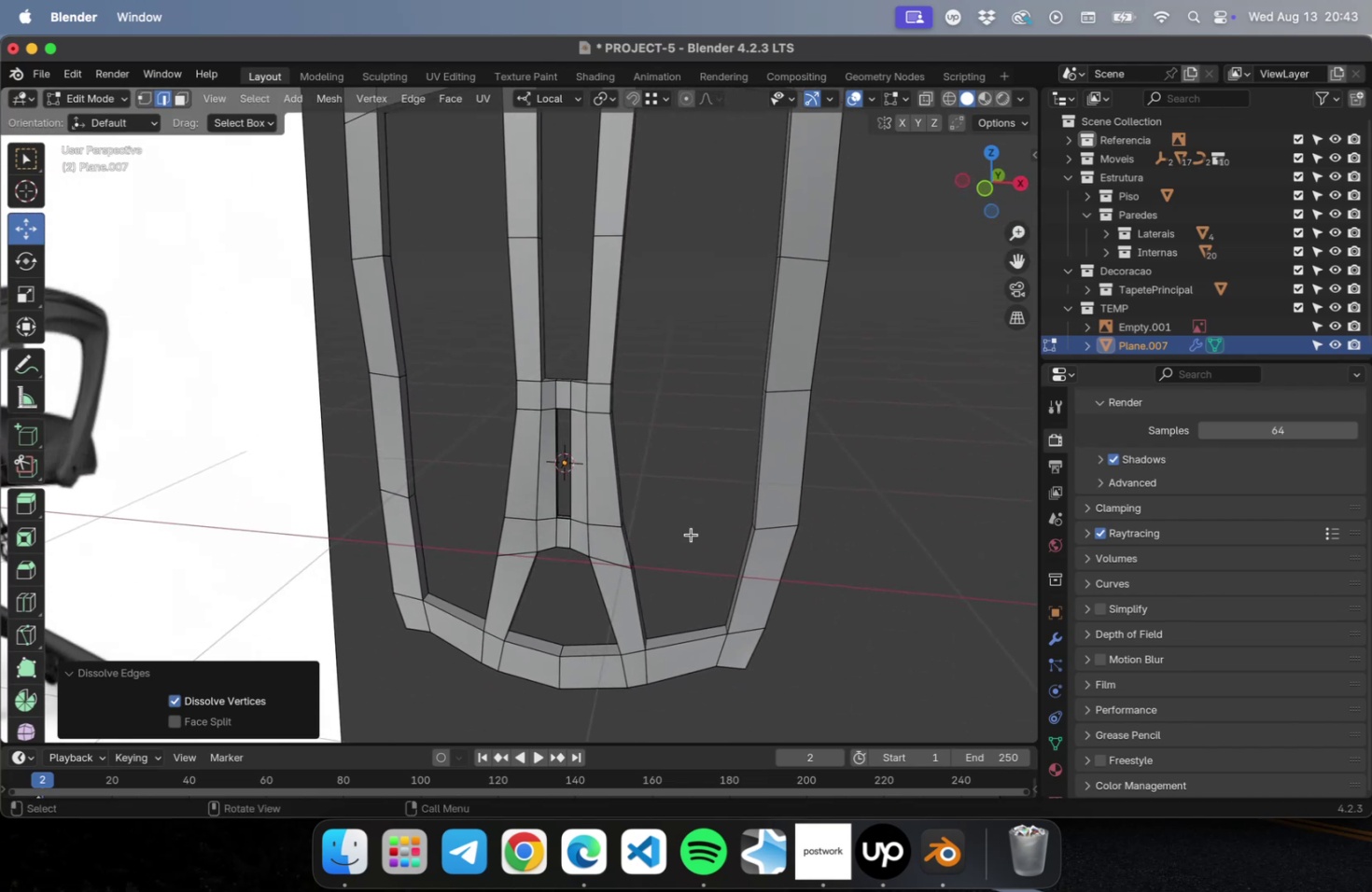 
hold_key(key=ShiftLeft, duration=0.43)
 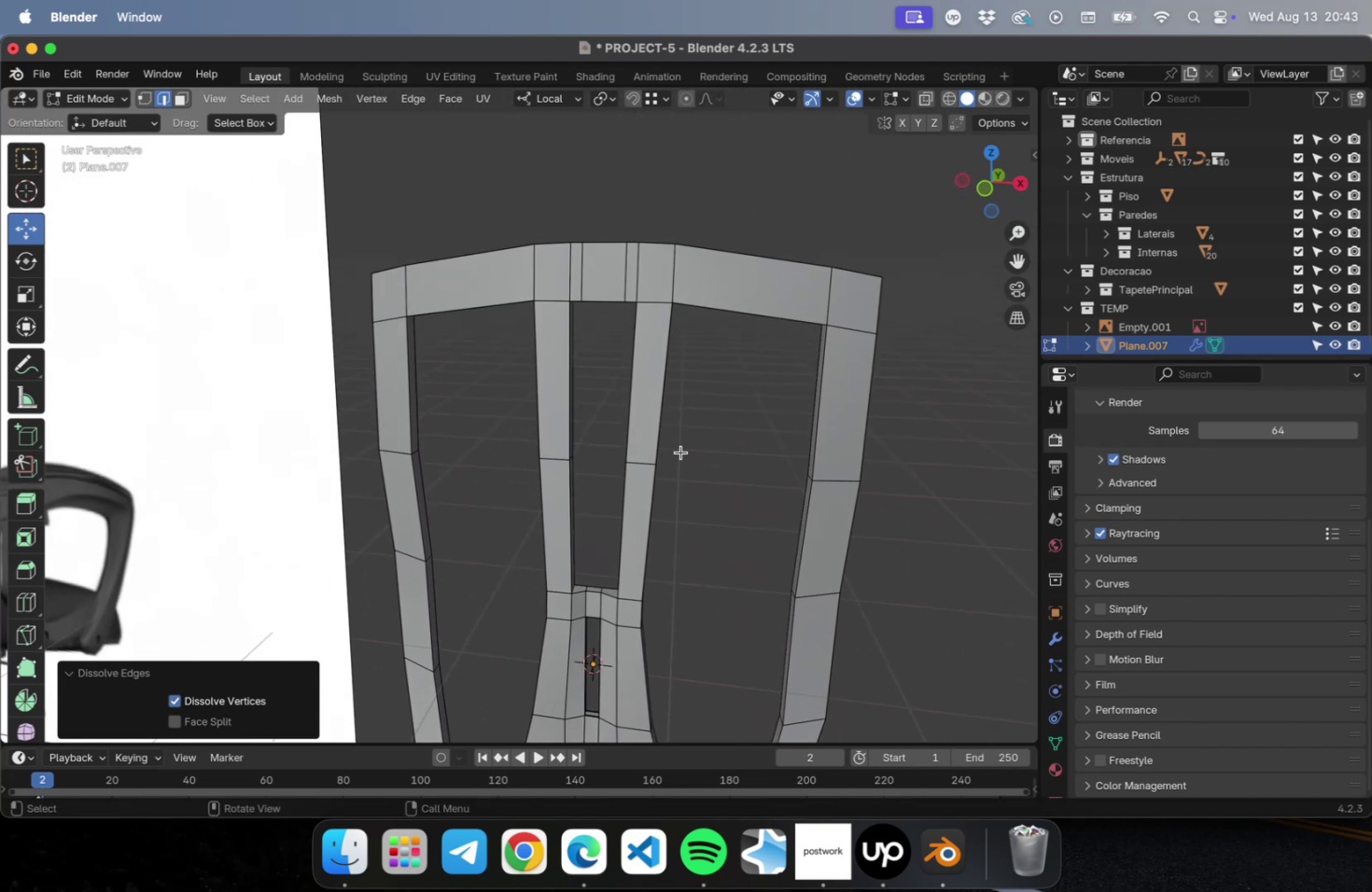 
hold_key(key=OptionLeft, duration=2.02)
hold_key(key=ShiftLeft, duration=1.98)
left_click([626, 278])
 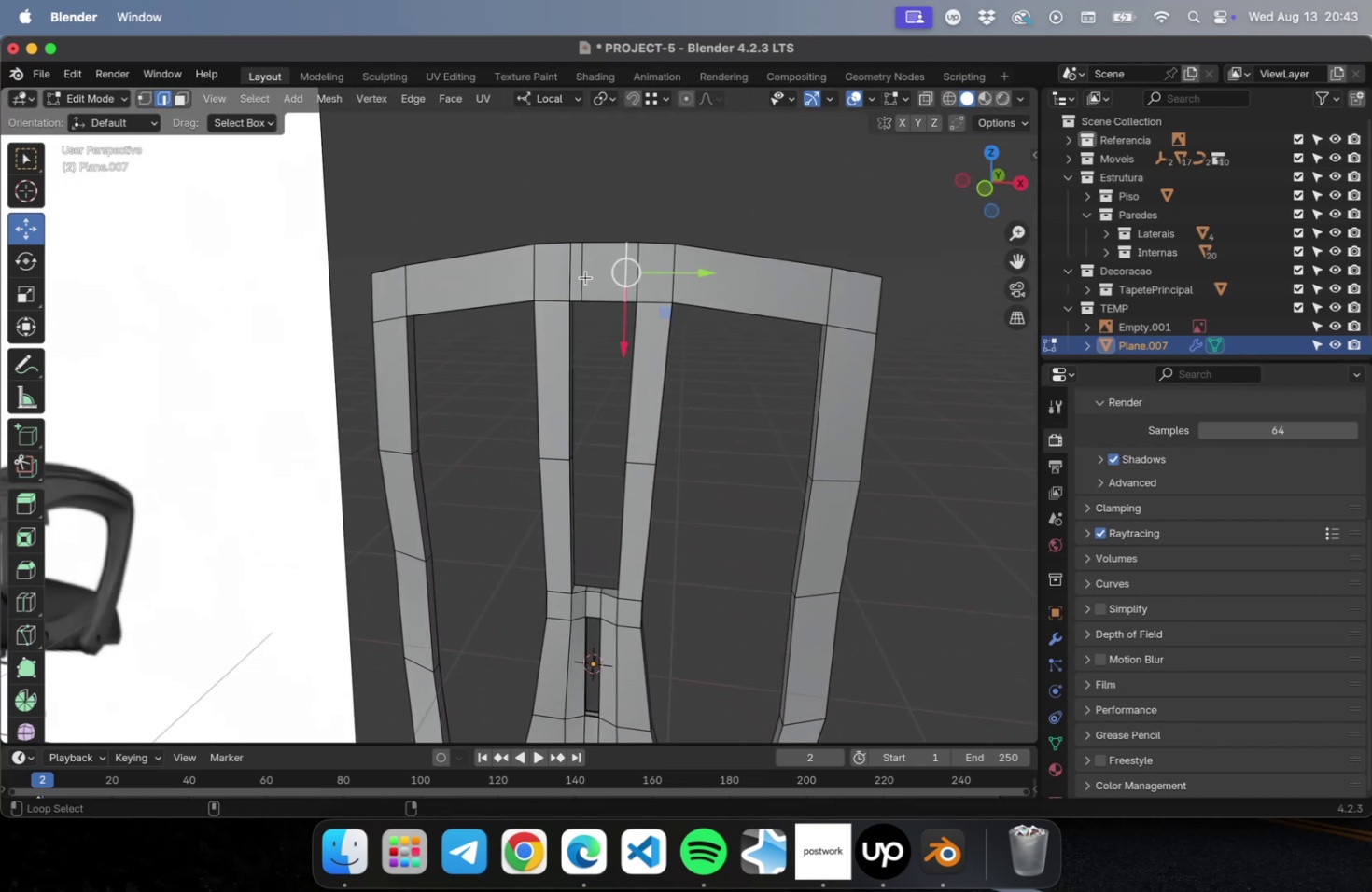 
left_click([581, 277])
 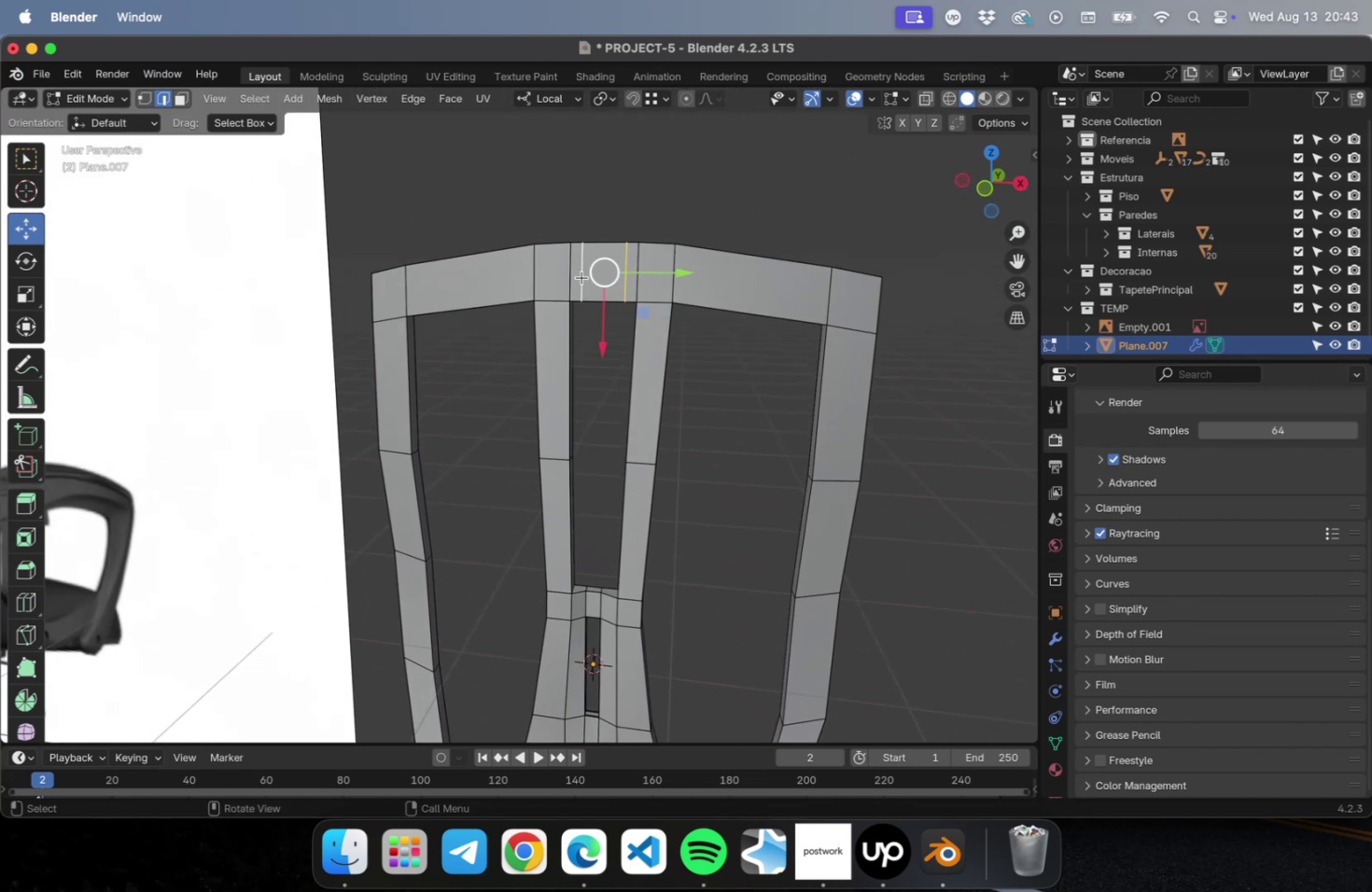 
right_click([581, 277])
 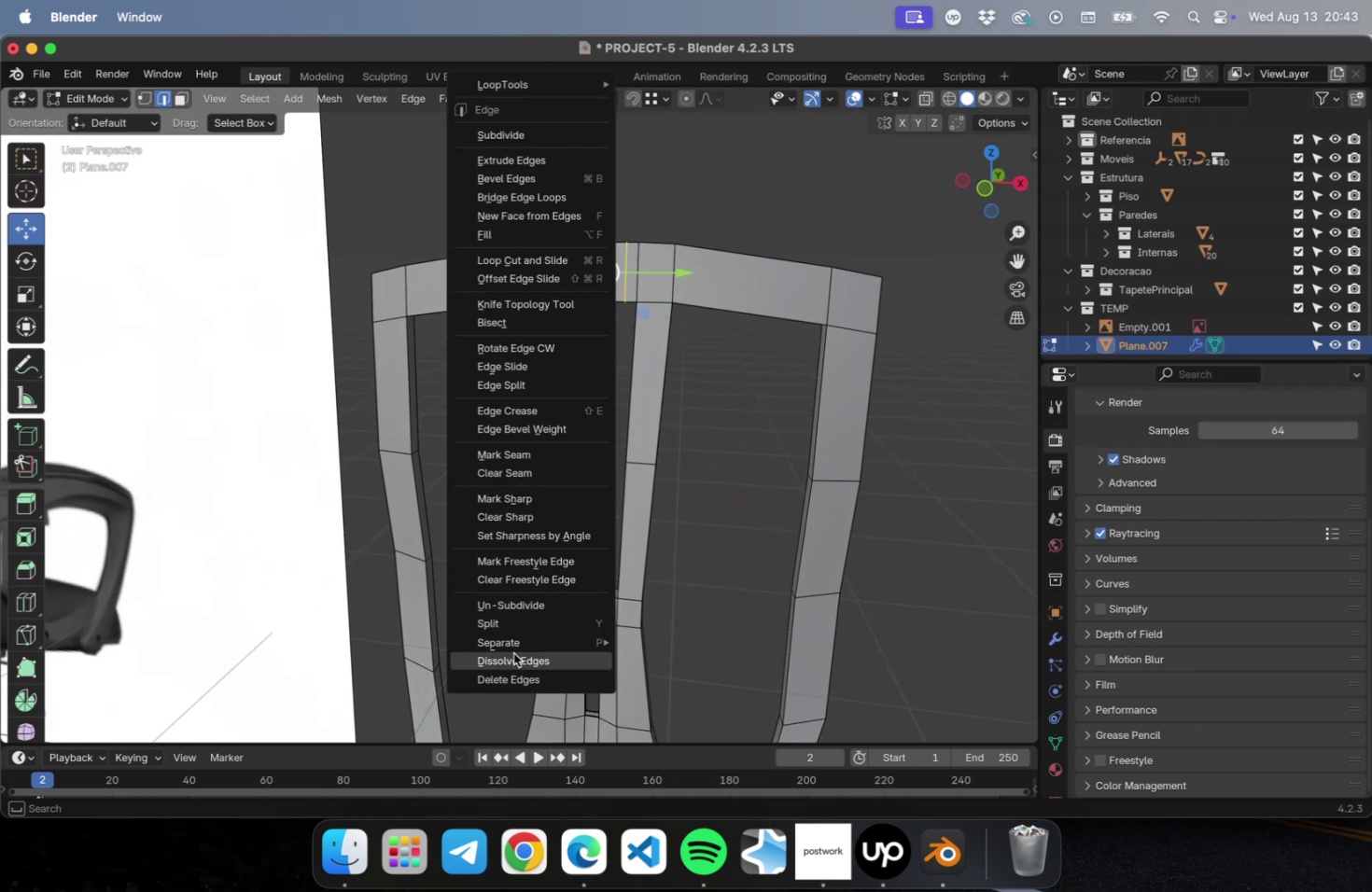 
left_click([513, 652])
 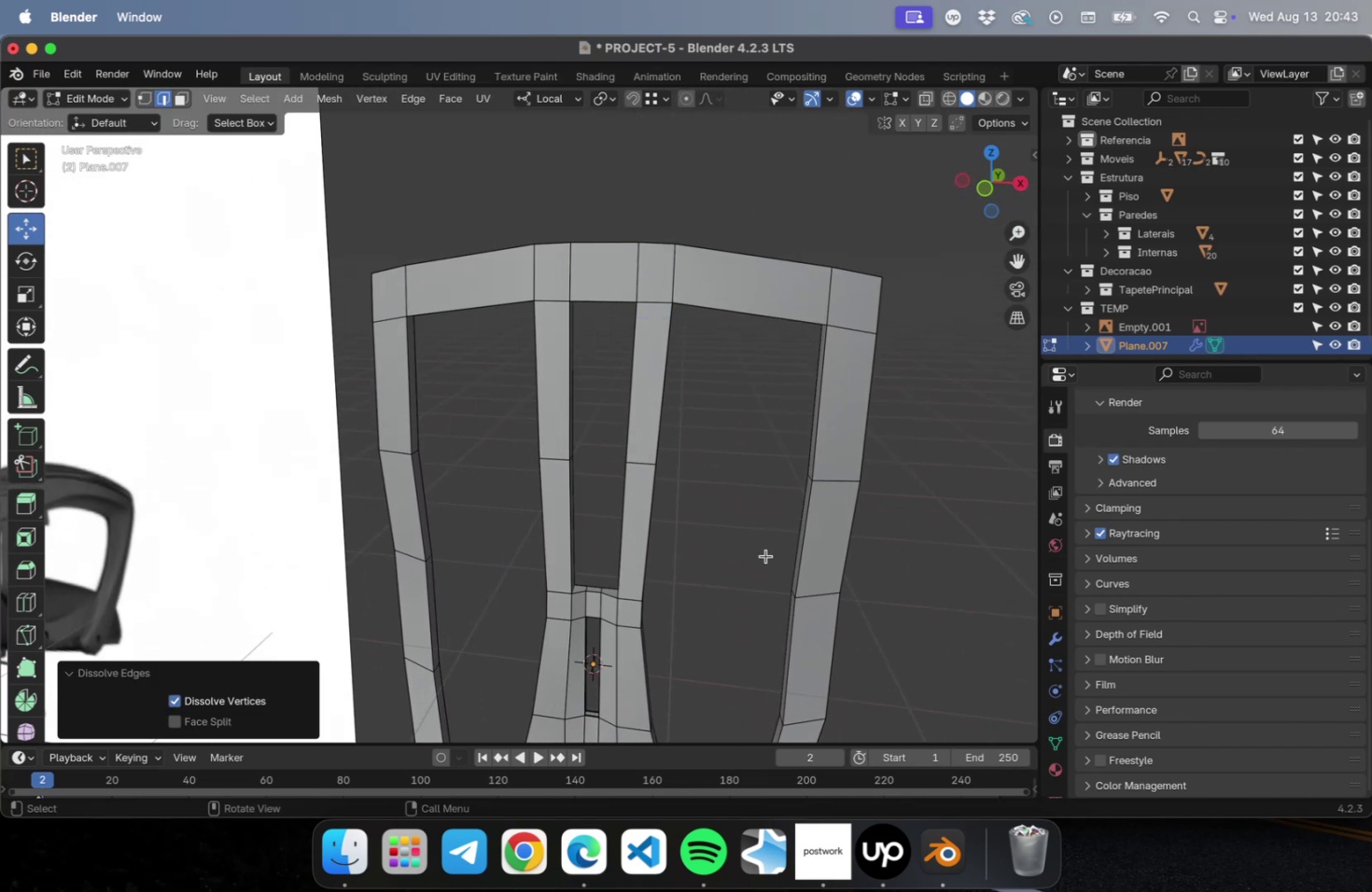 
hold_key(key=ShiftLeft, duration=0.41)
 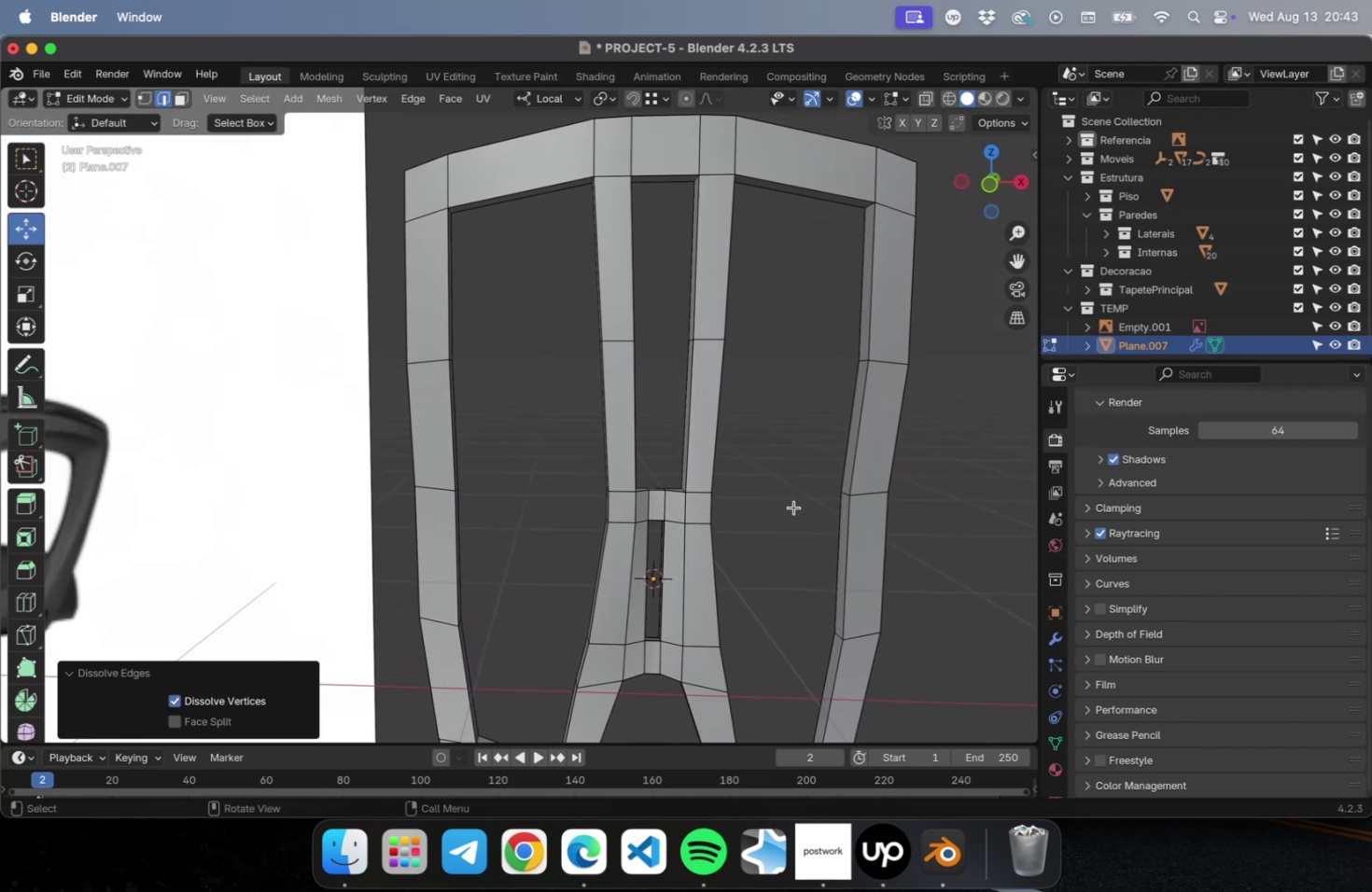 
scroll: coordinate [788, 496], scroll_direction: down, amount: 1.0
 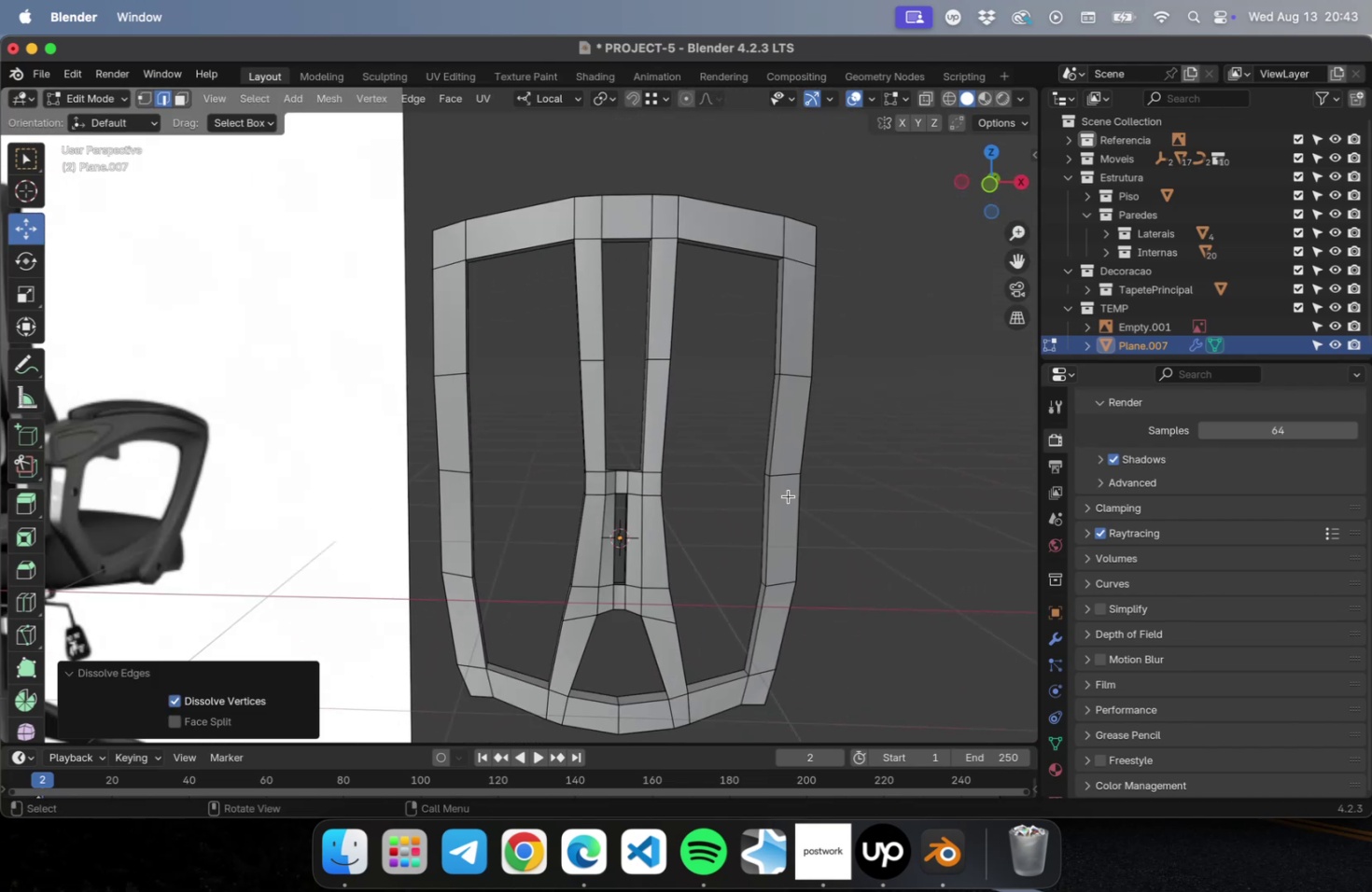 
hold_key(key=ShiftLeft, duration=0.63)
 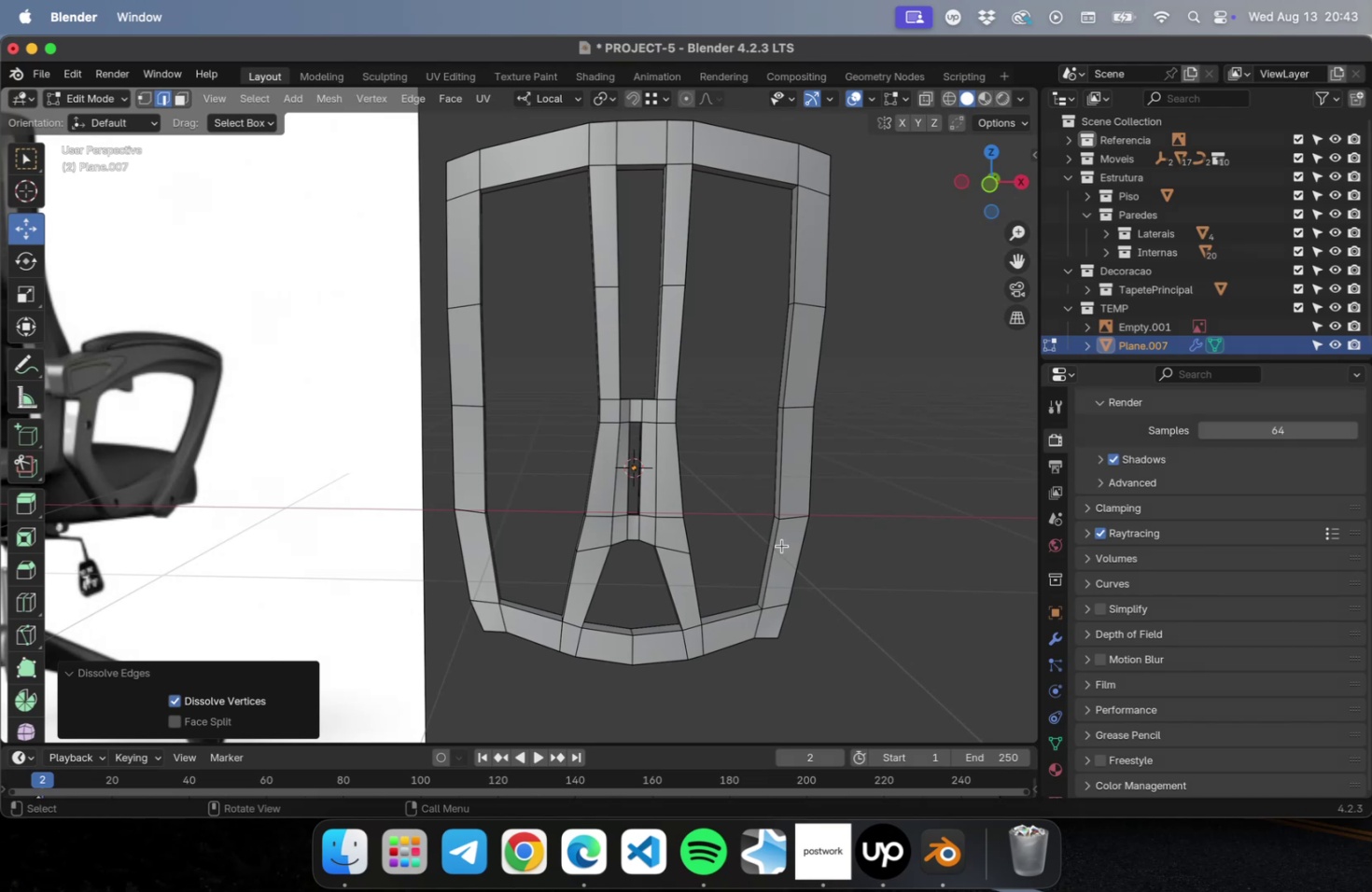 
key(Numpad1)
 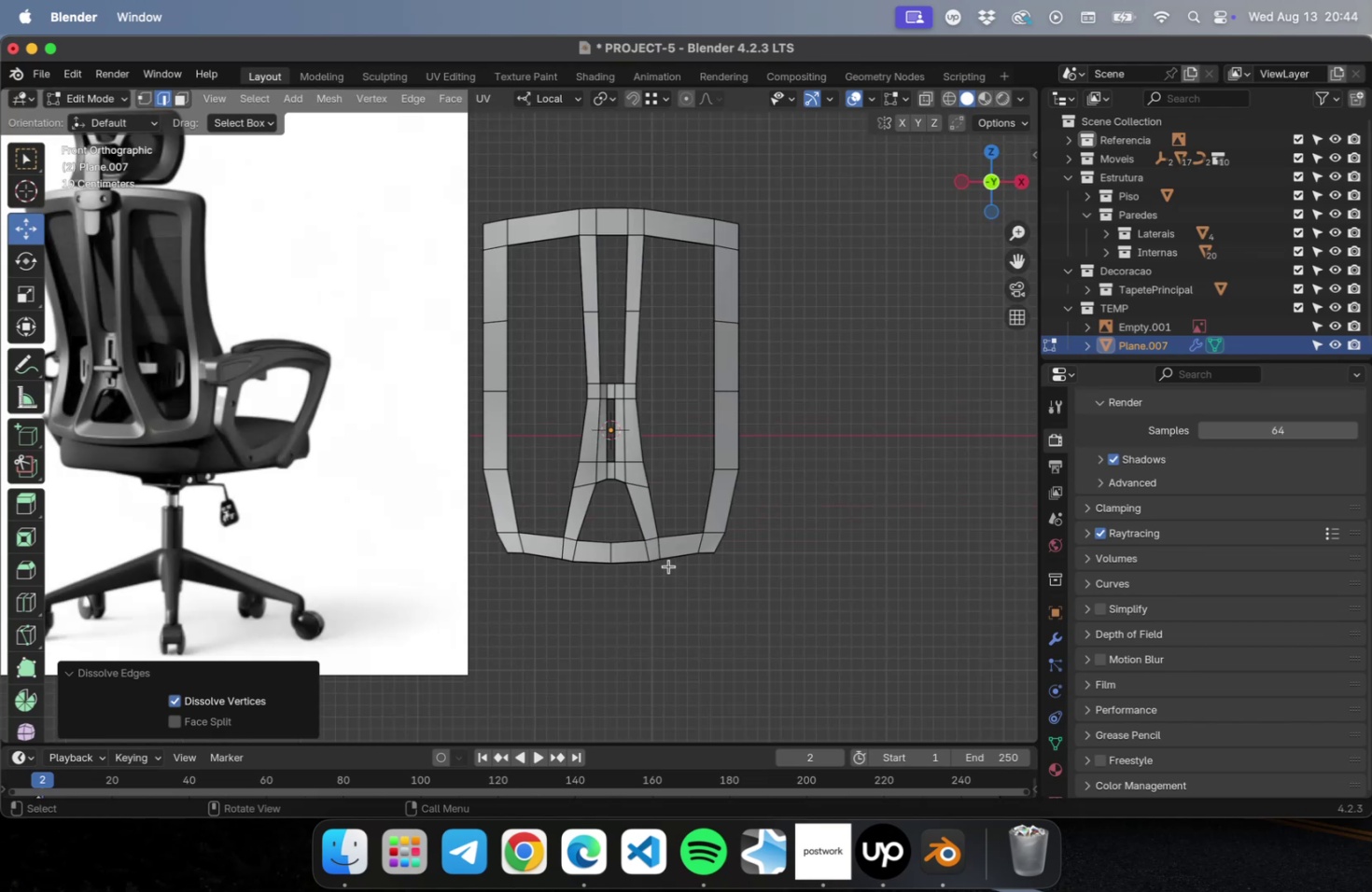 
key(Tab)
 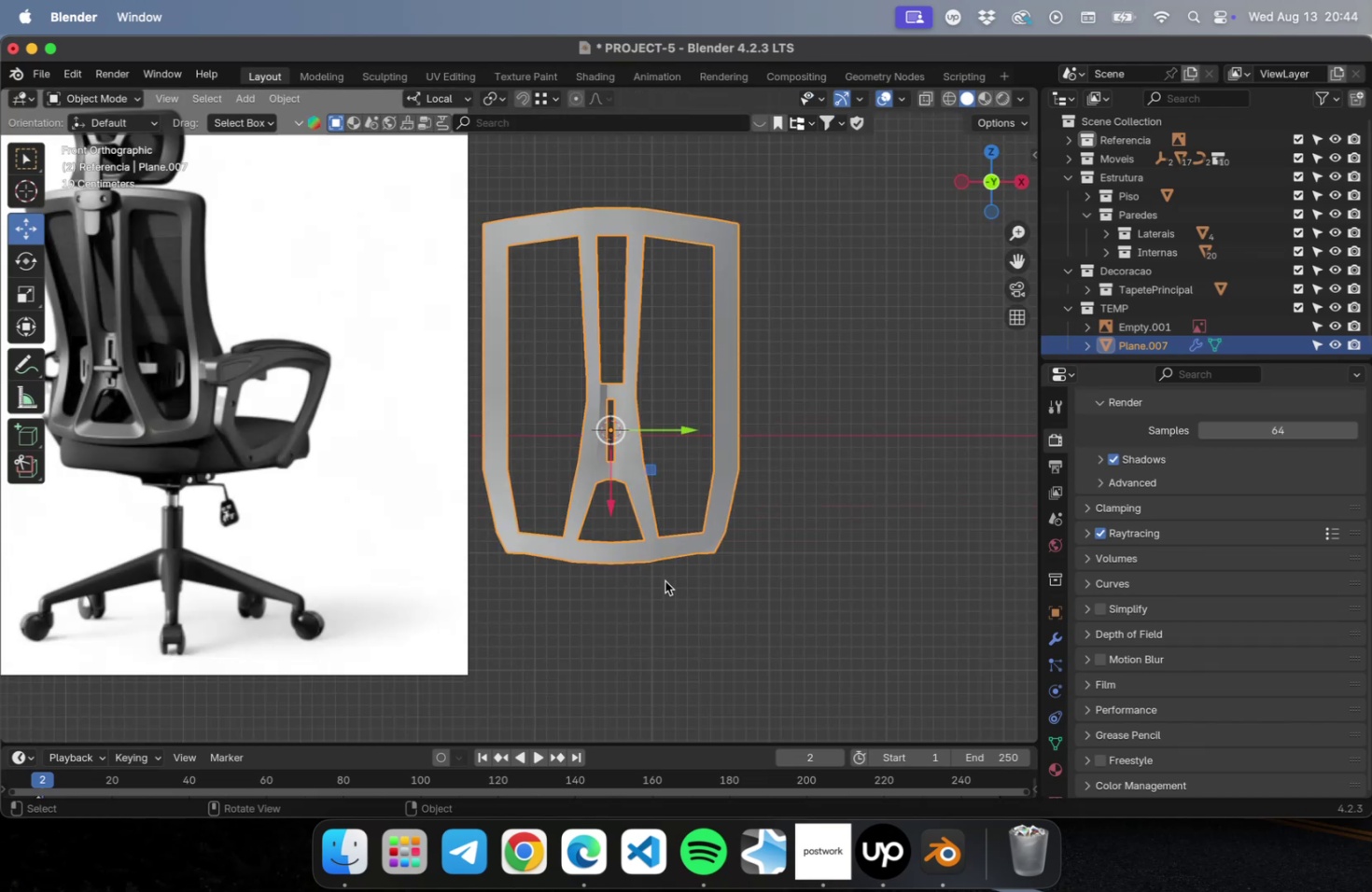 
hold_key(key=ShiftLeft, duration=0.54)
 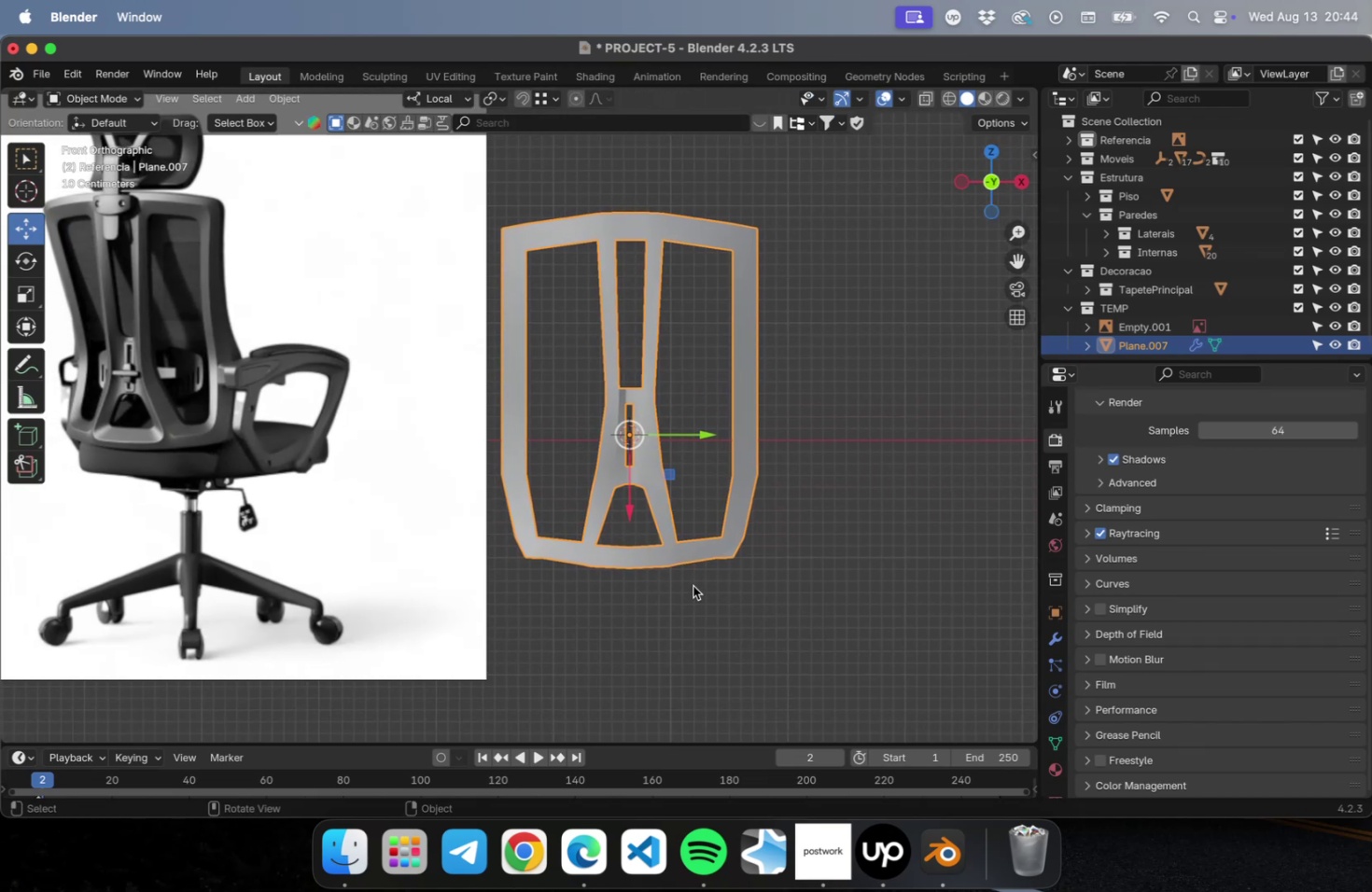 
key(Tab)
 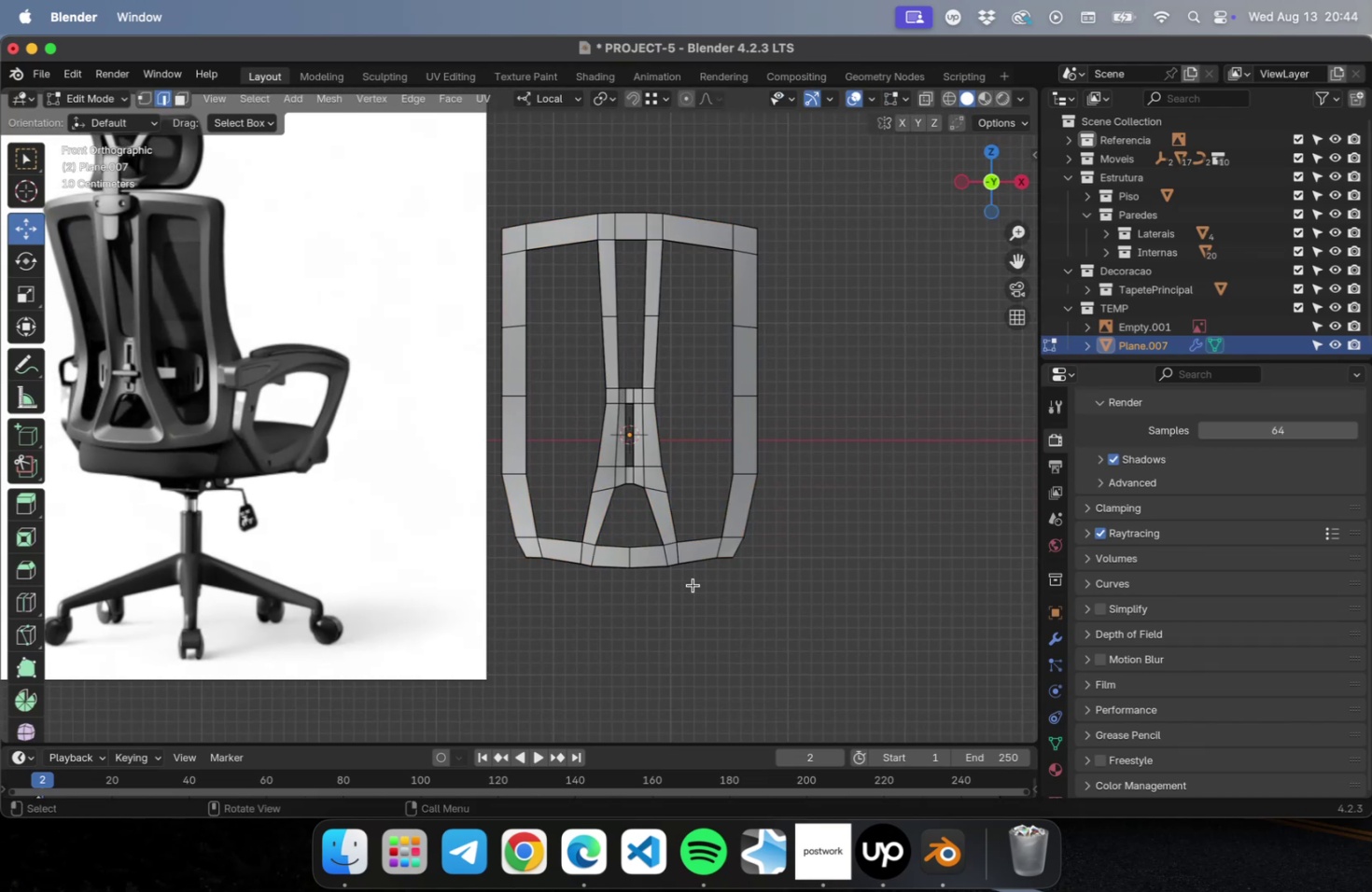 
key(3)
 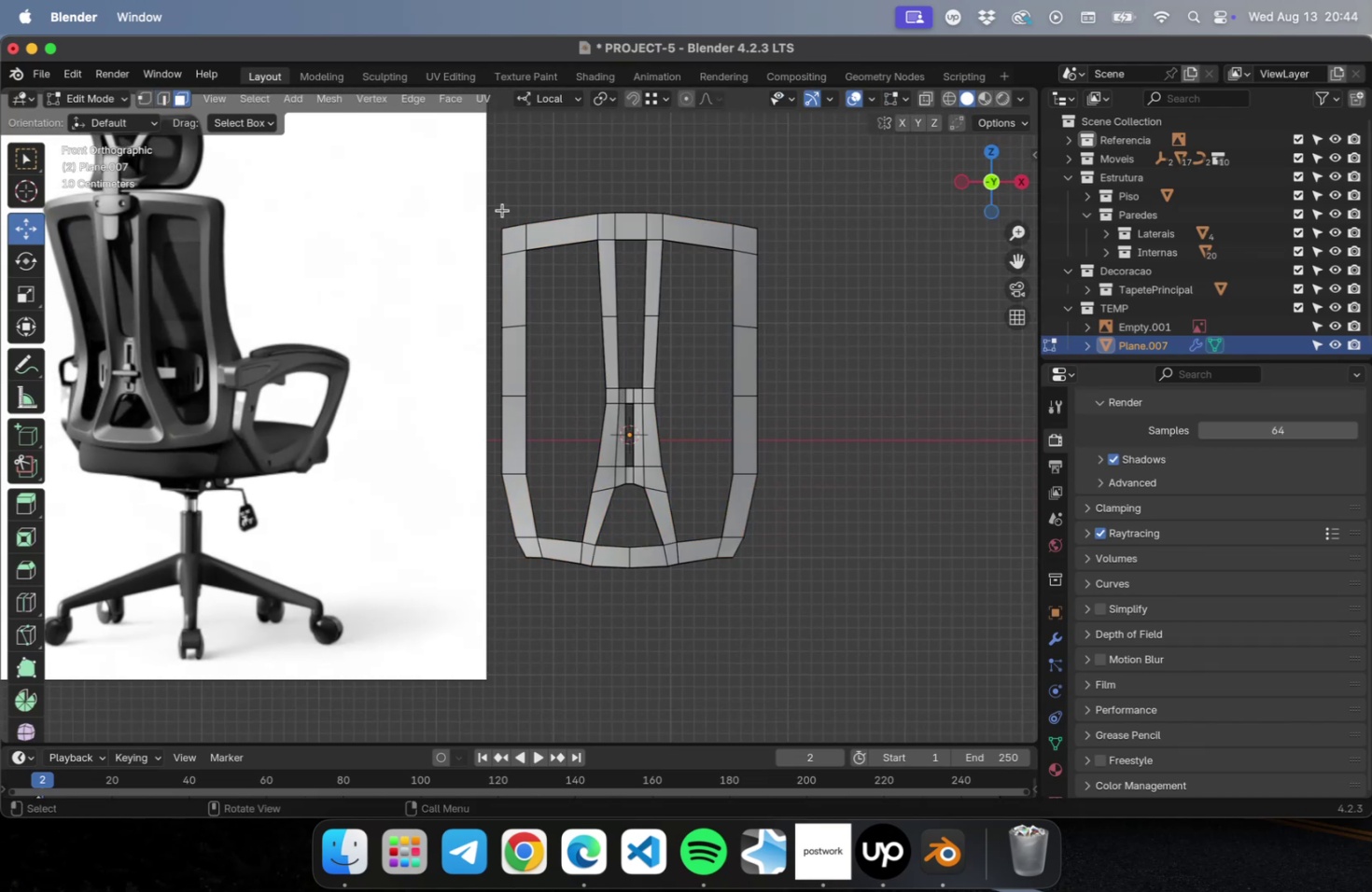 
left_click_drag(start_coordinate=[497, 204], to_coordinate=[628, 701])
 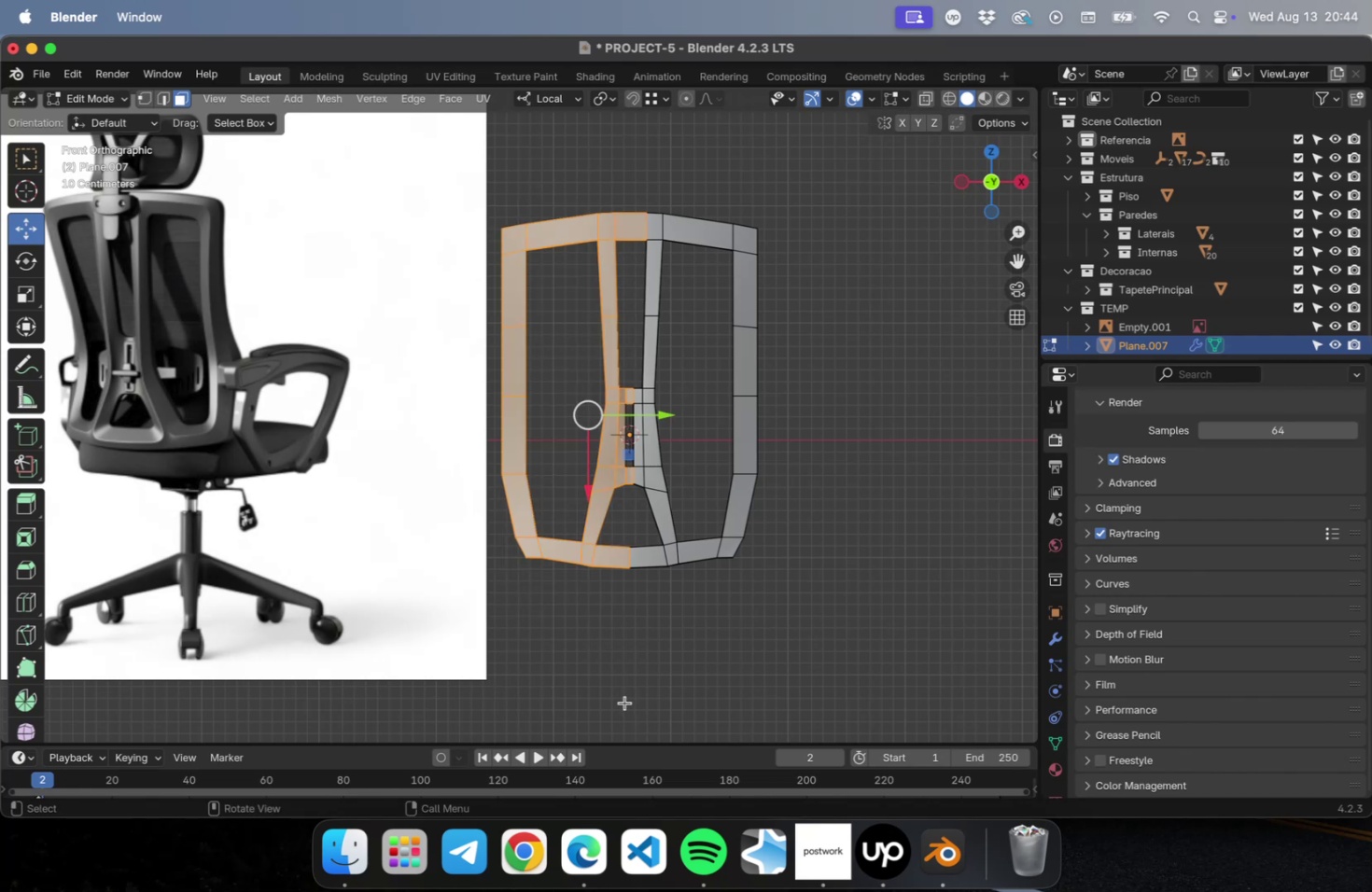 
left_click([659, 628])
 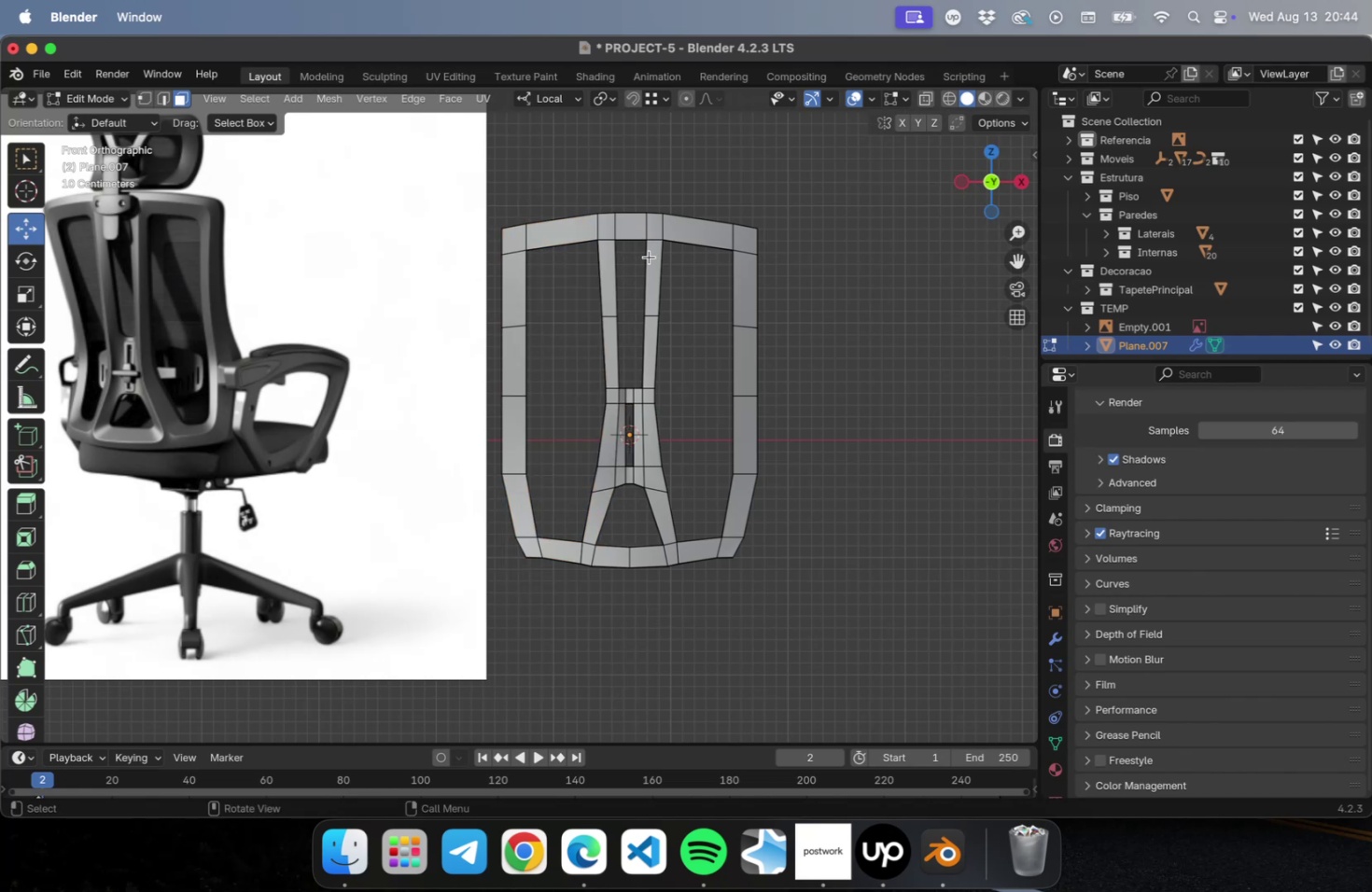 
key(Meta+Shift+R)
 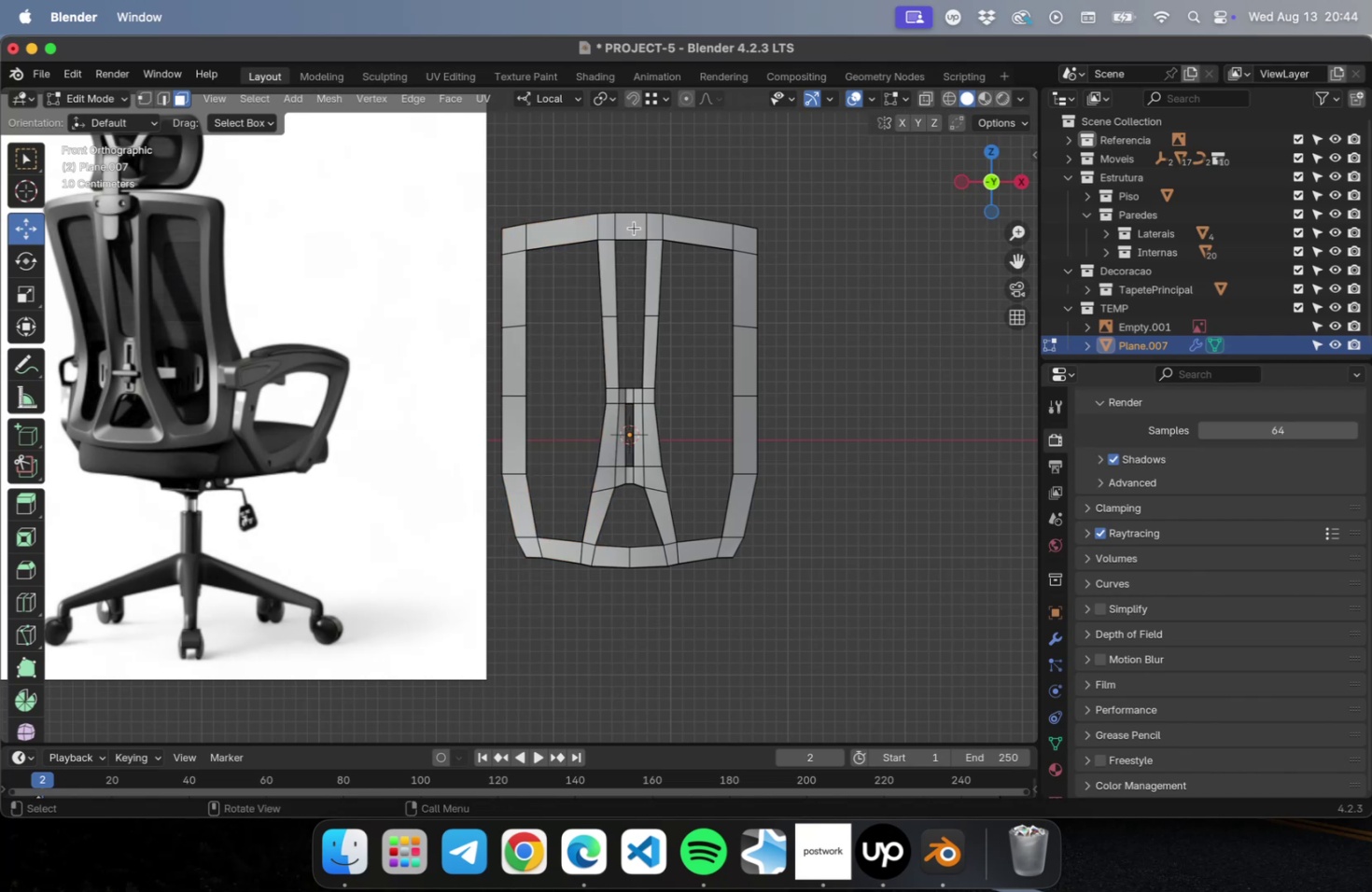 
key(Meta+CommandLeft)
 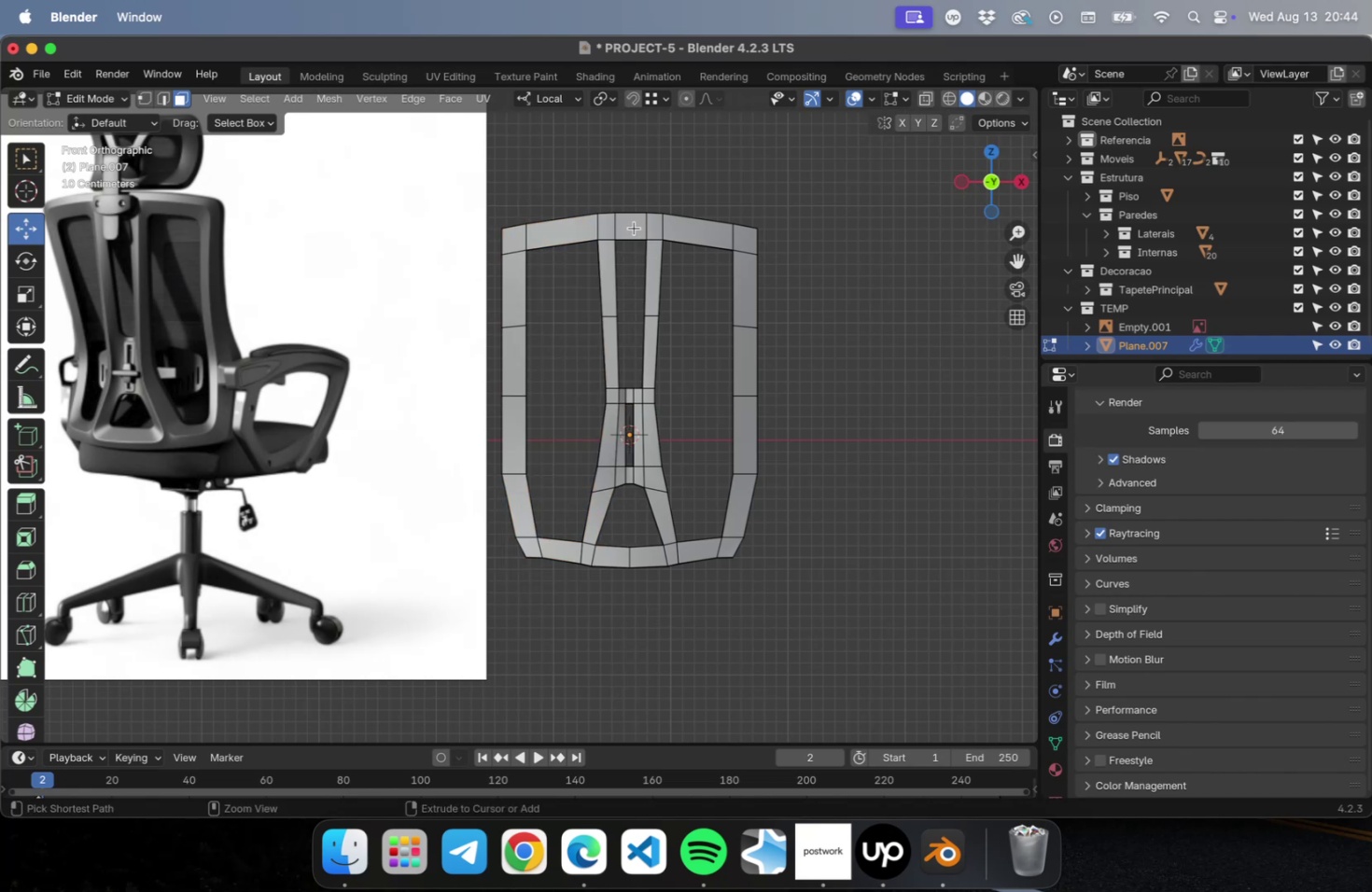 
key(Meta+R)
 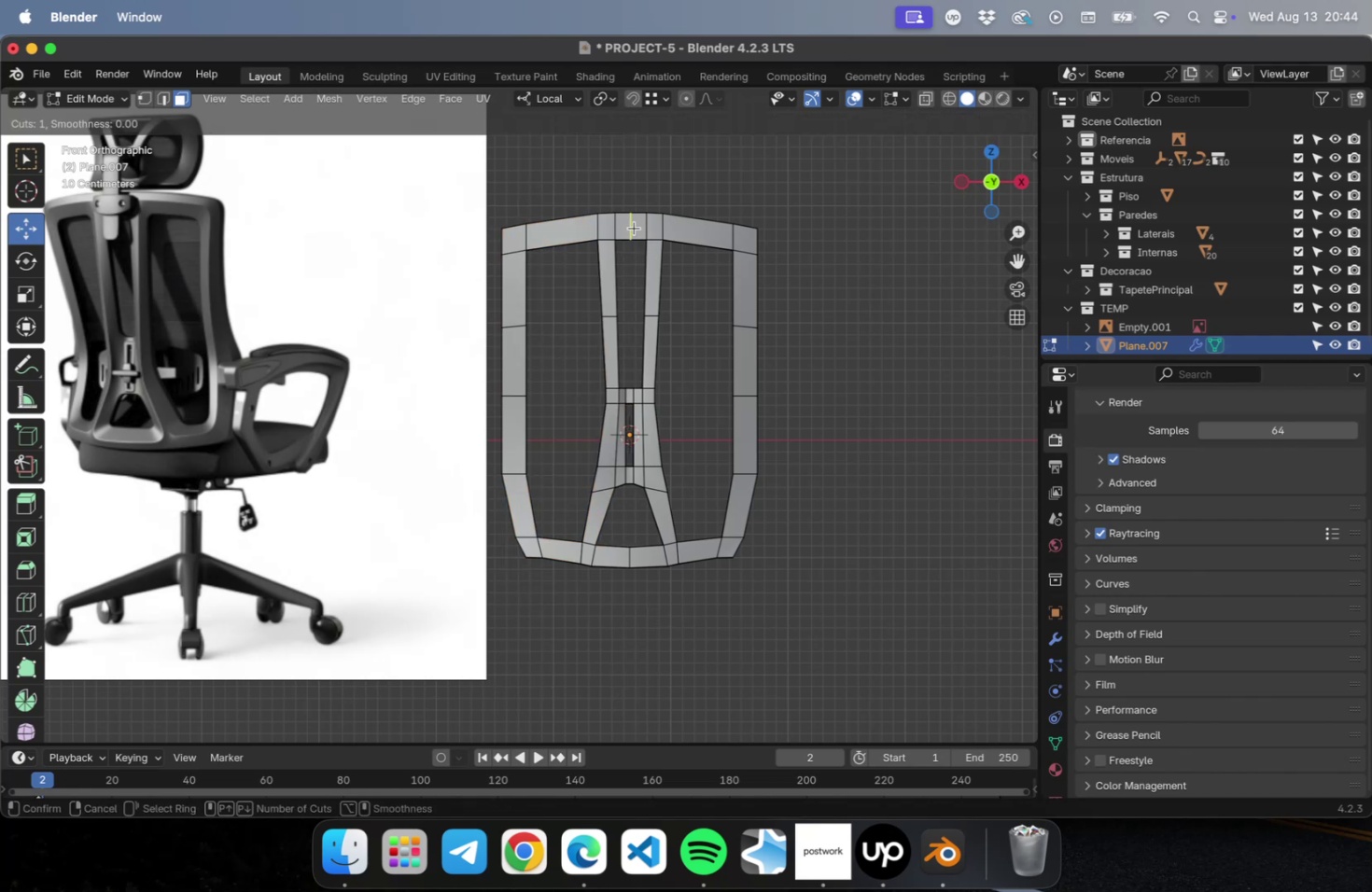 
left_click([634, 228])
 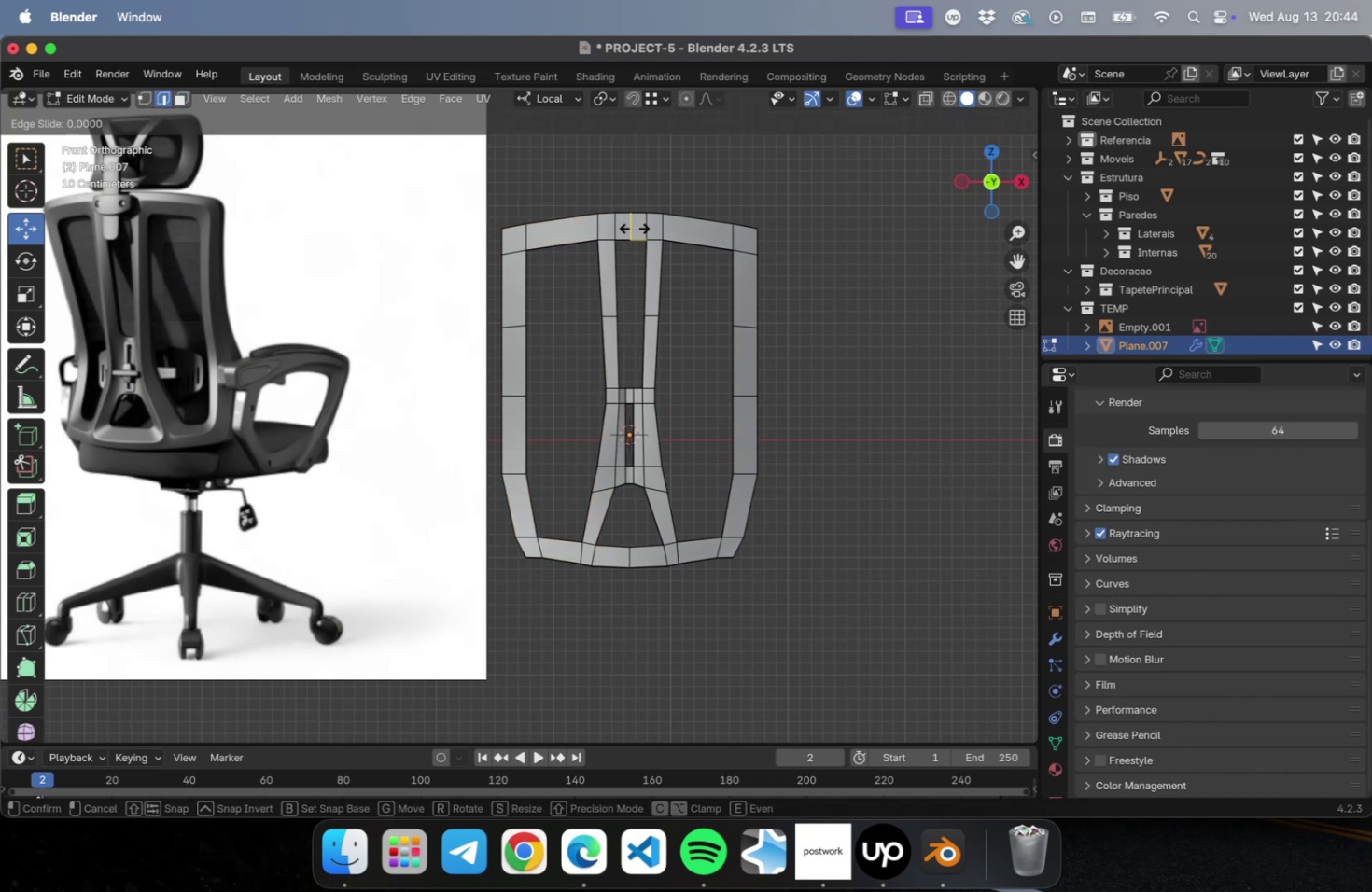 
key(Escape)
 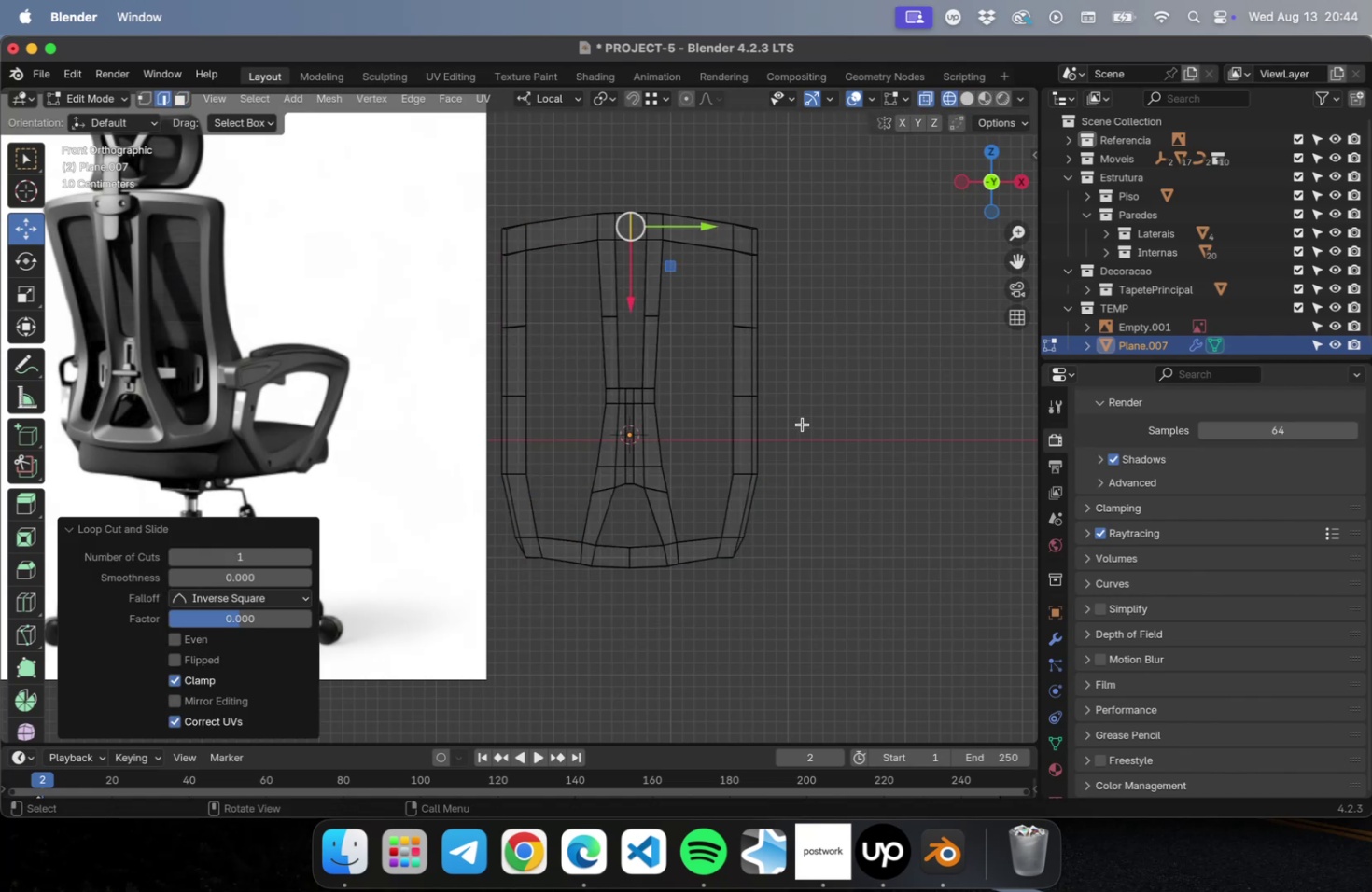 
wait(8.29)
 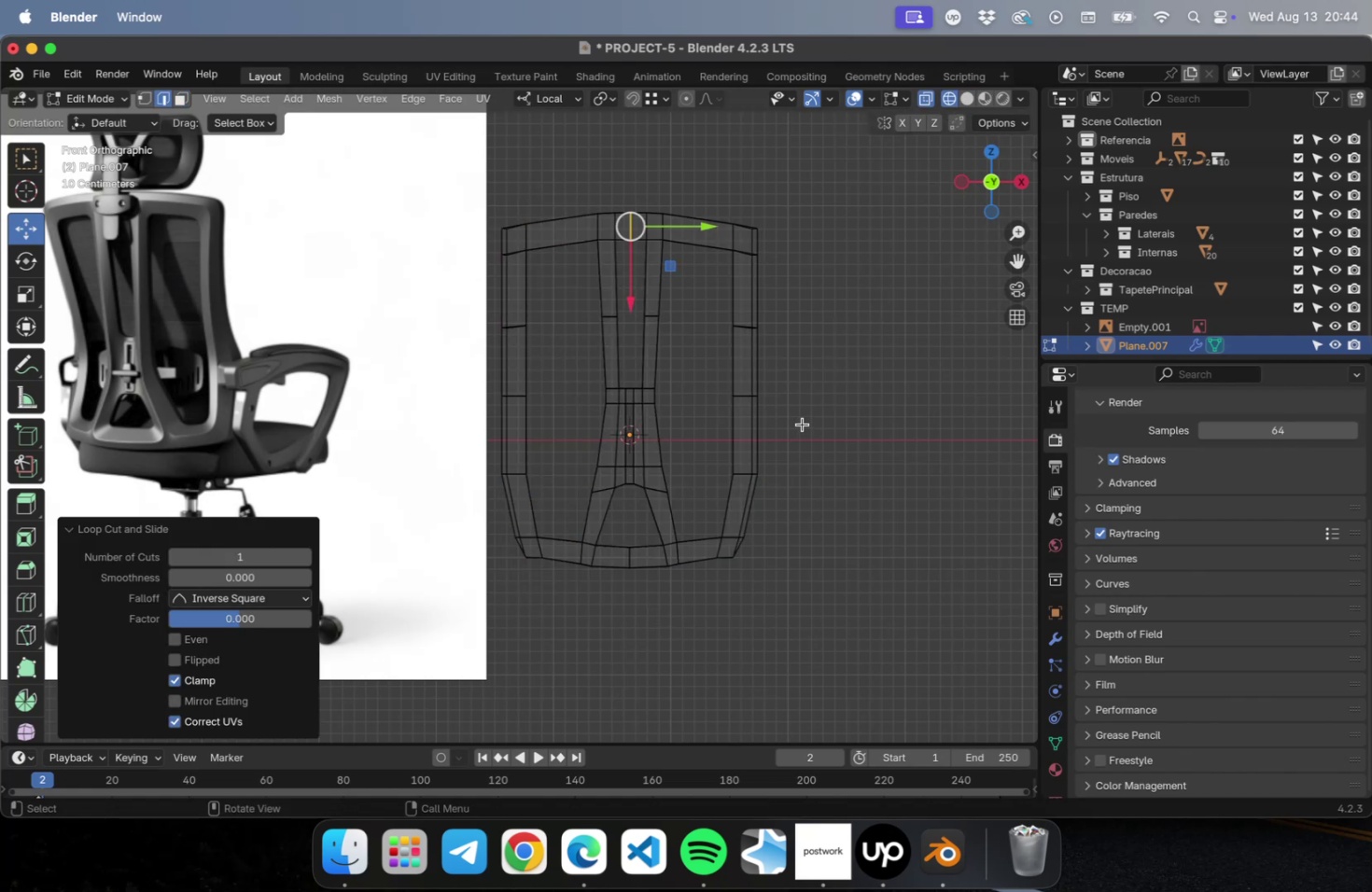 
scroll: coordinate [733, 436], scroll_direction: up, amount: 5.0
 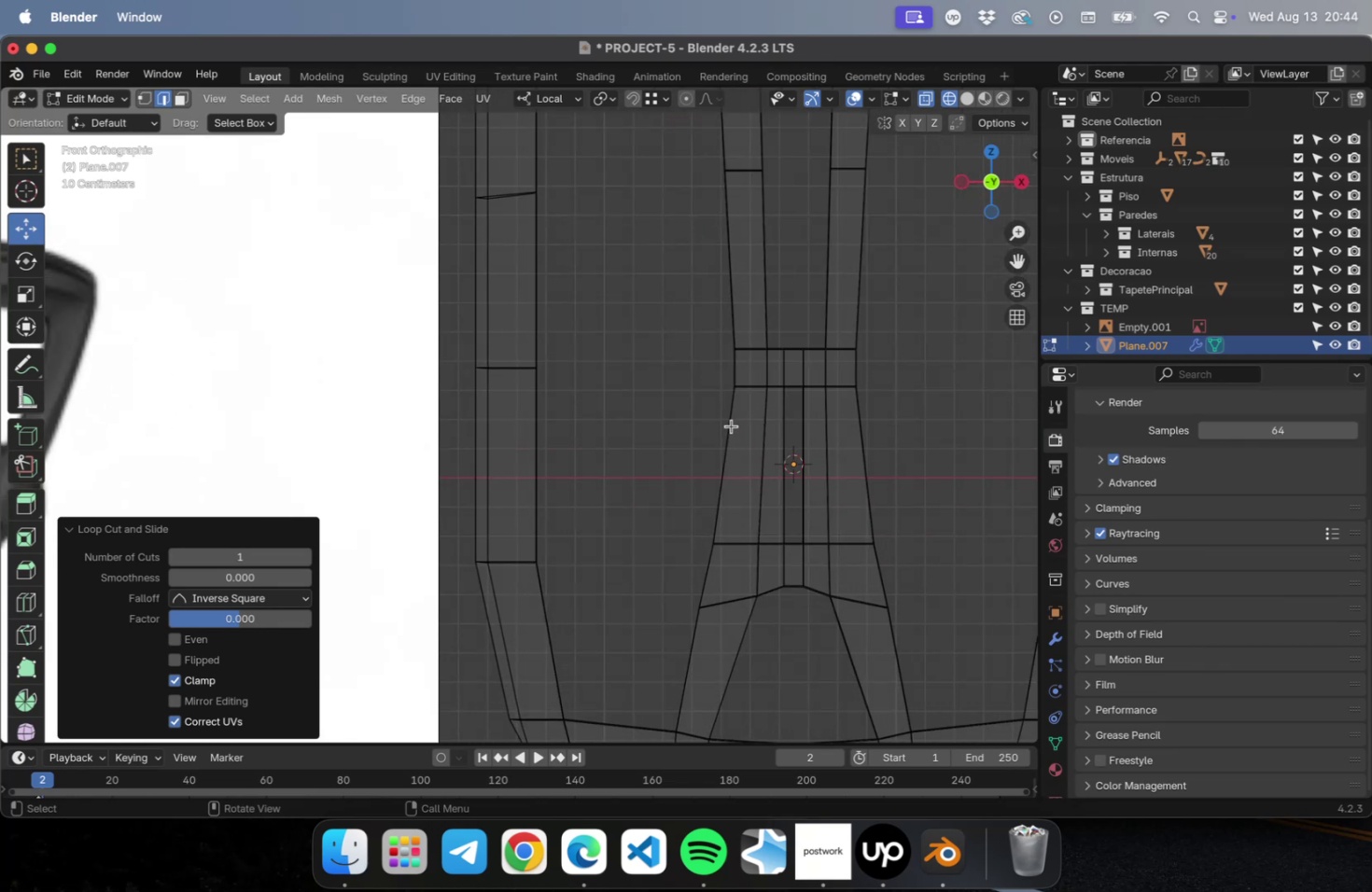 
hold_key(key=ShiftLeft, duration=0.45)
 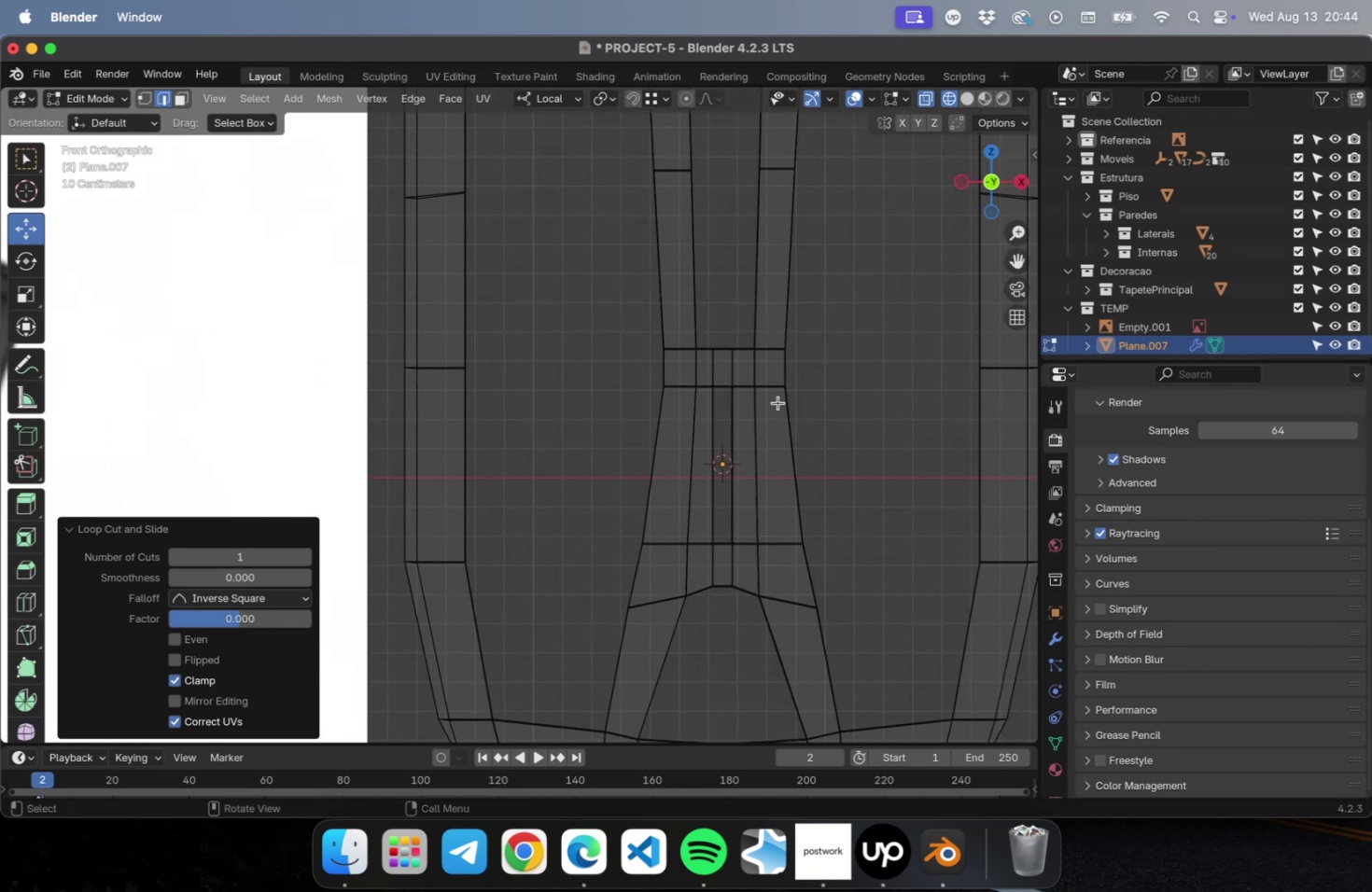 
key(Meta+R)
 